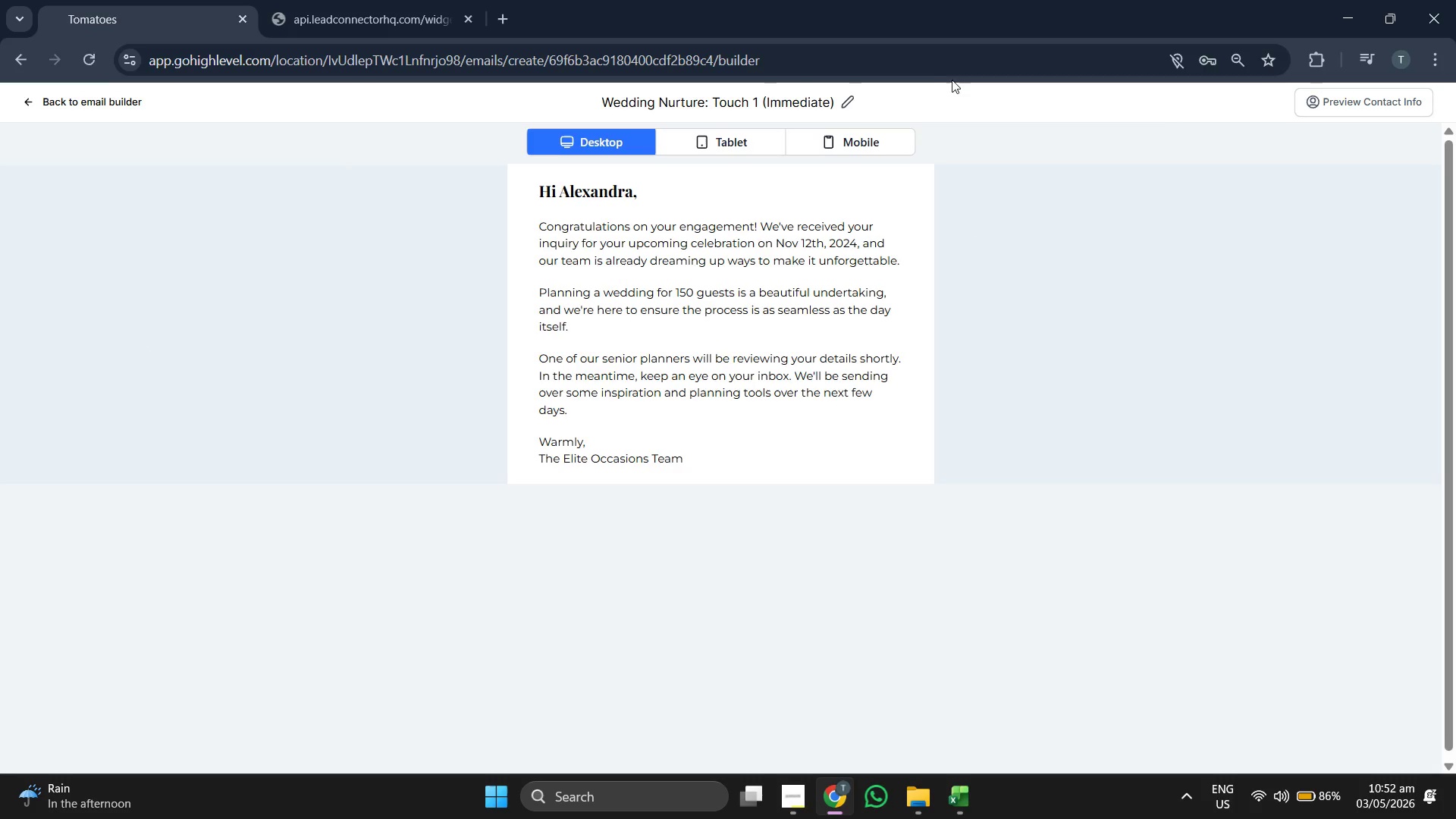 
left_click([722, 156])
 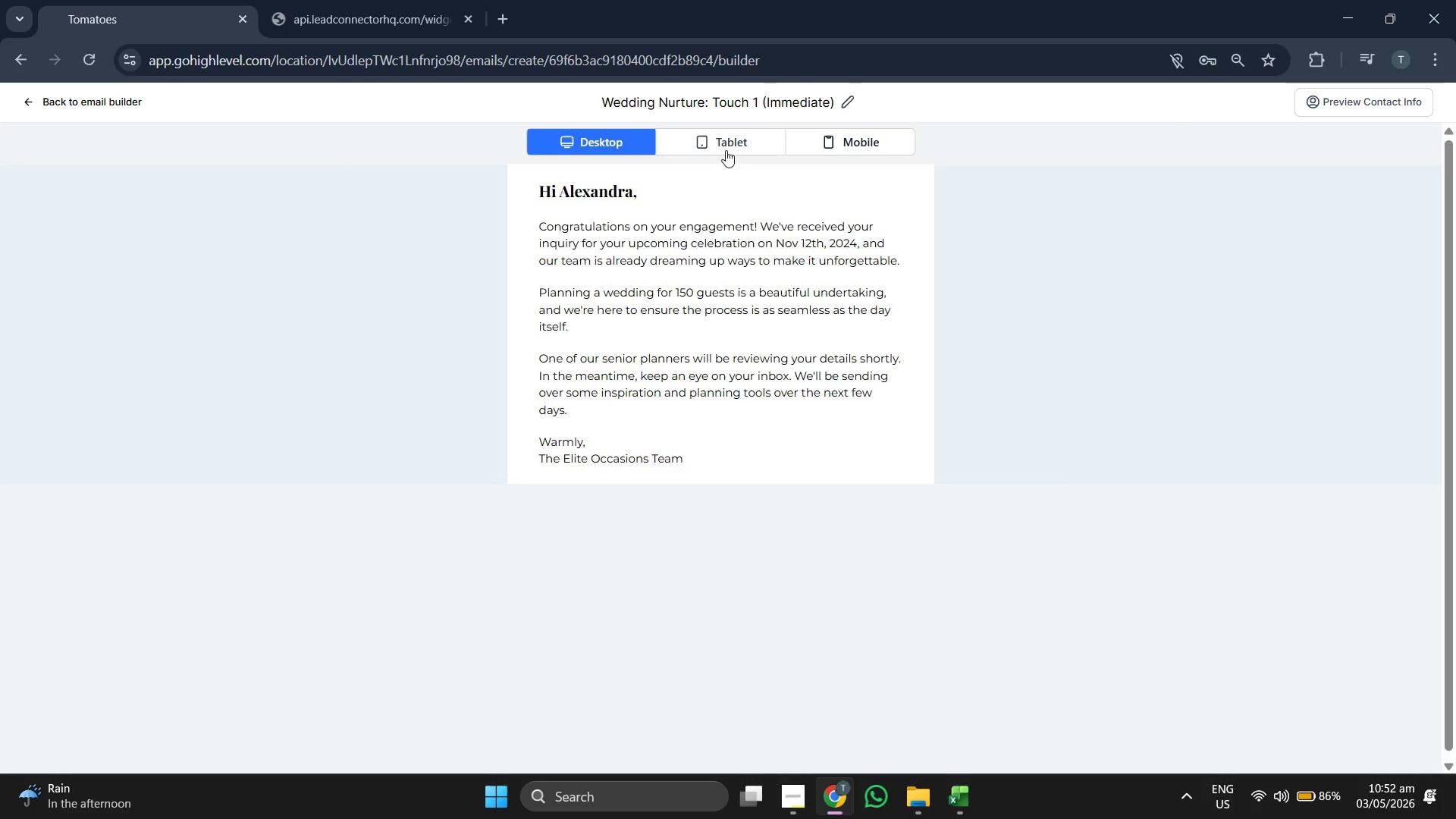 
left_click([726, 150])
 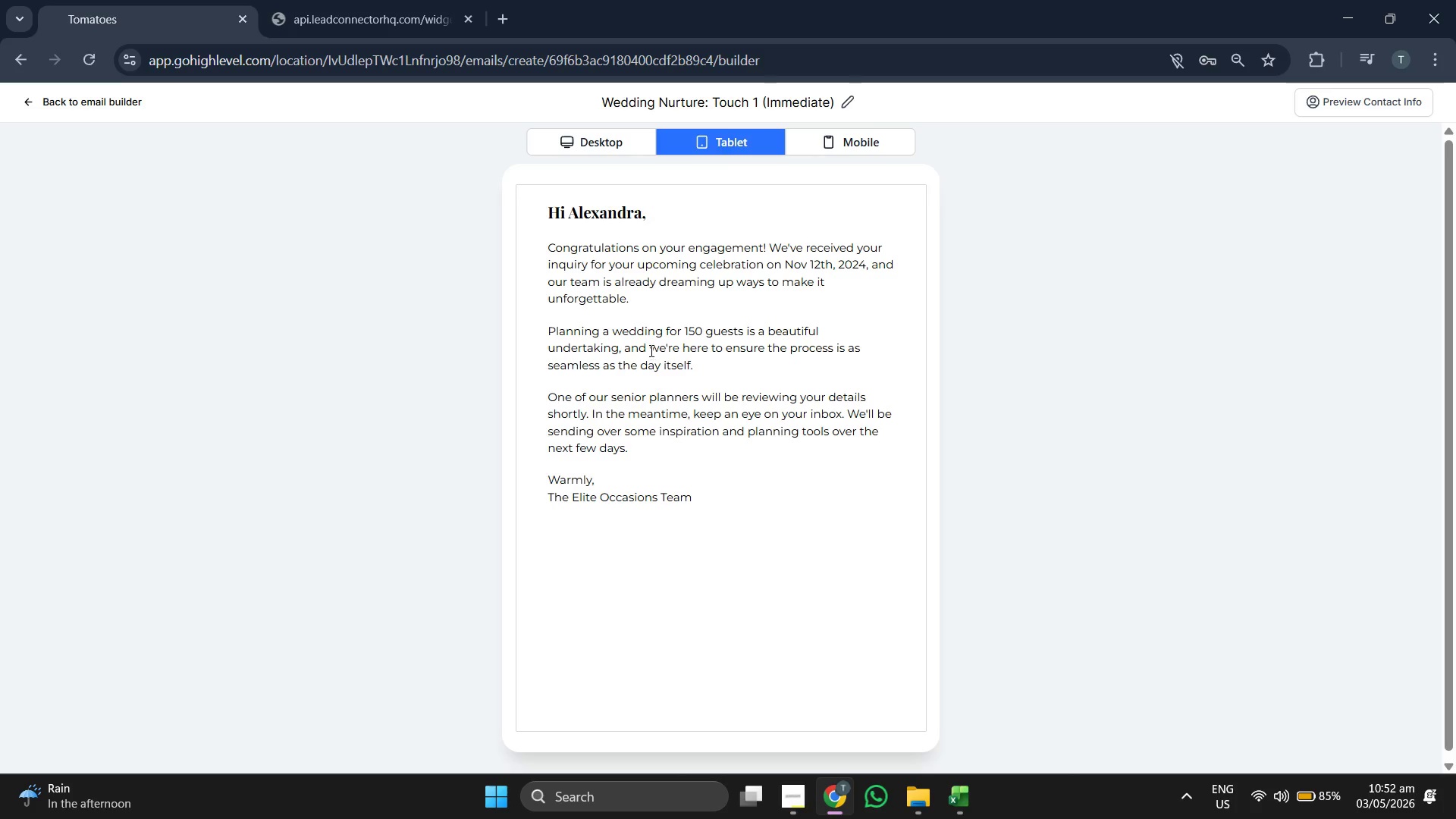 
wait(9.0)
 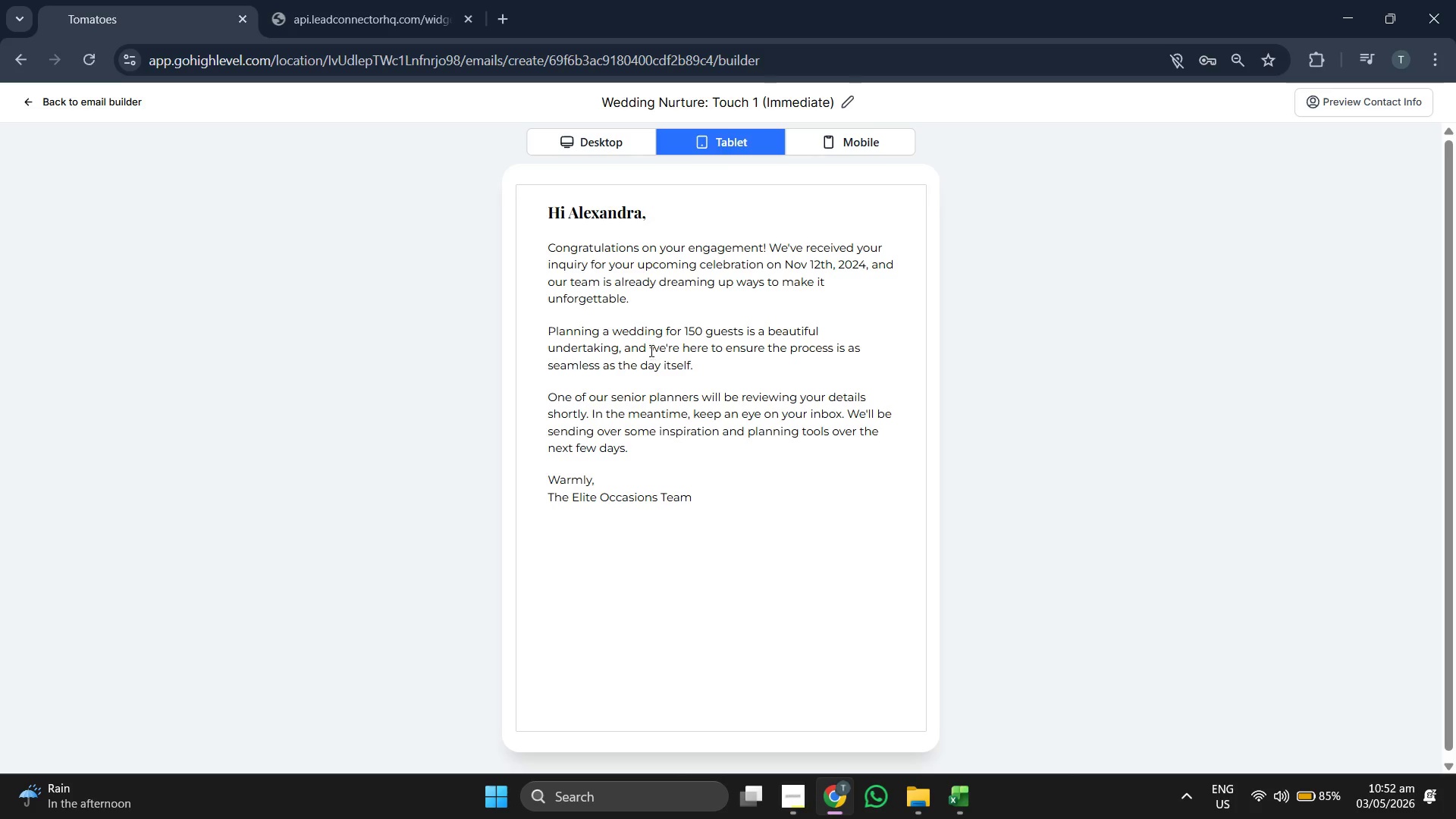 
left_click([875, 142])
 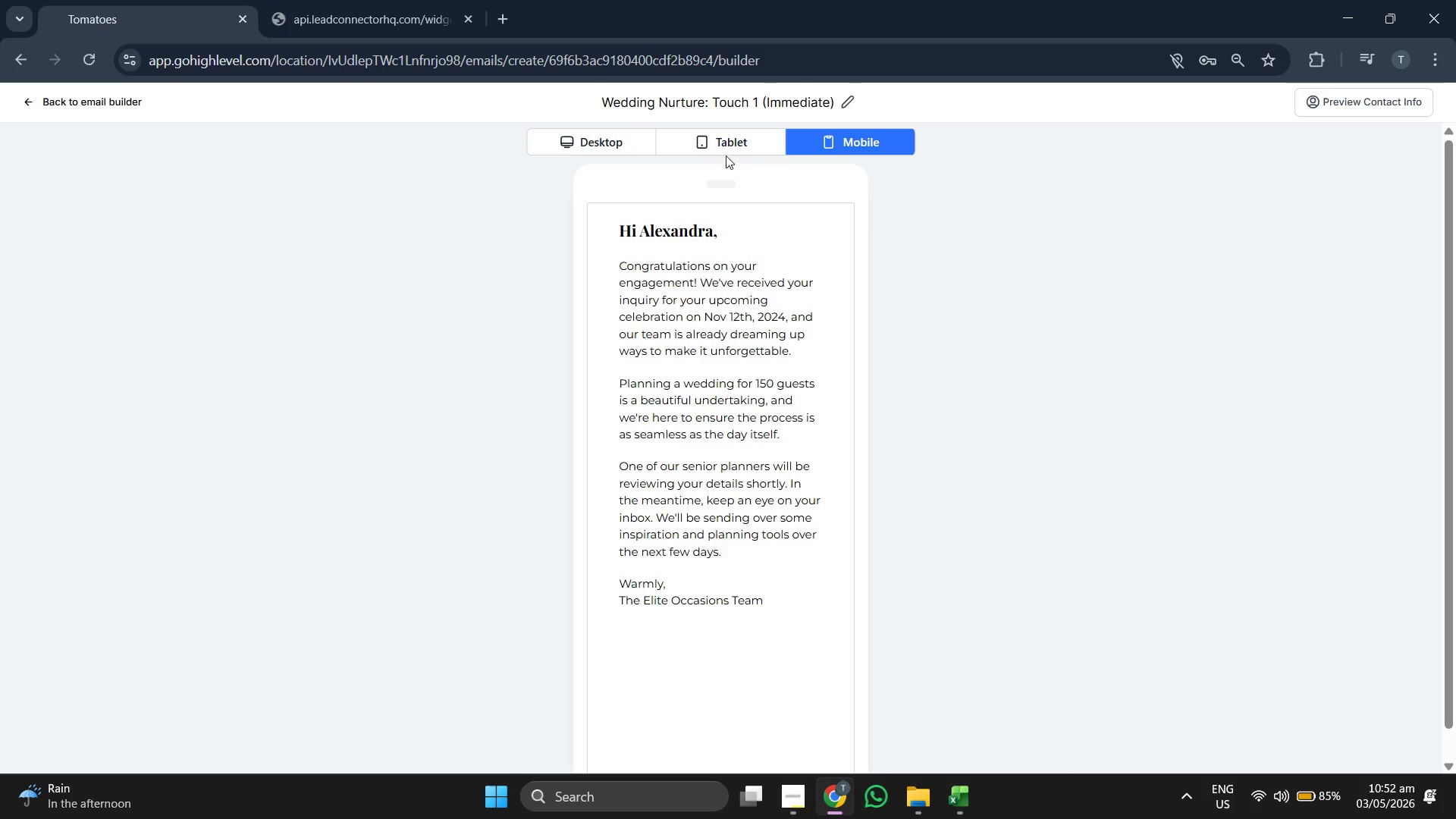 
left_click([595, 147])
 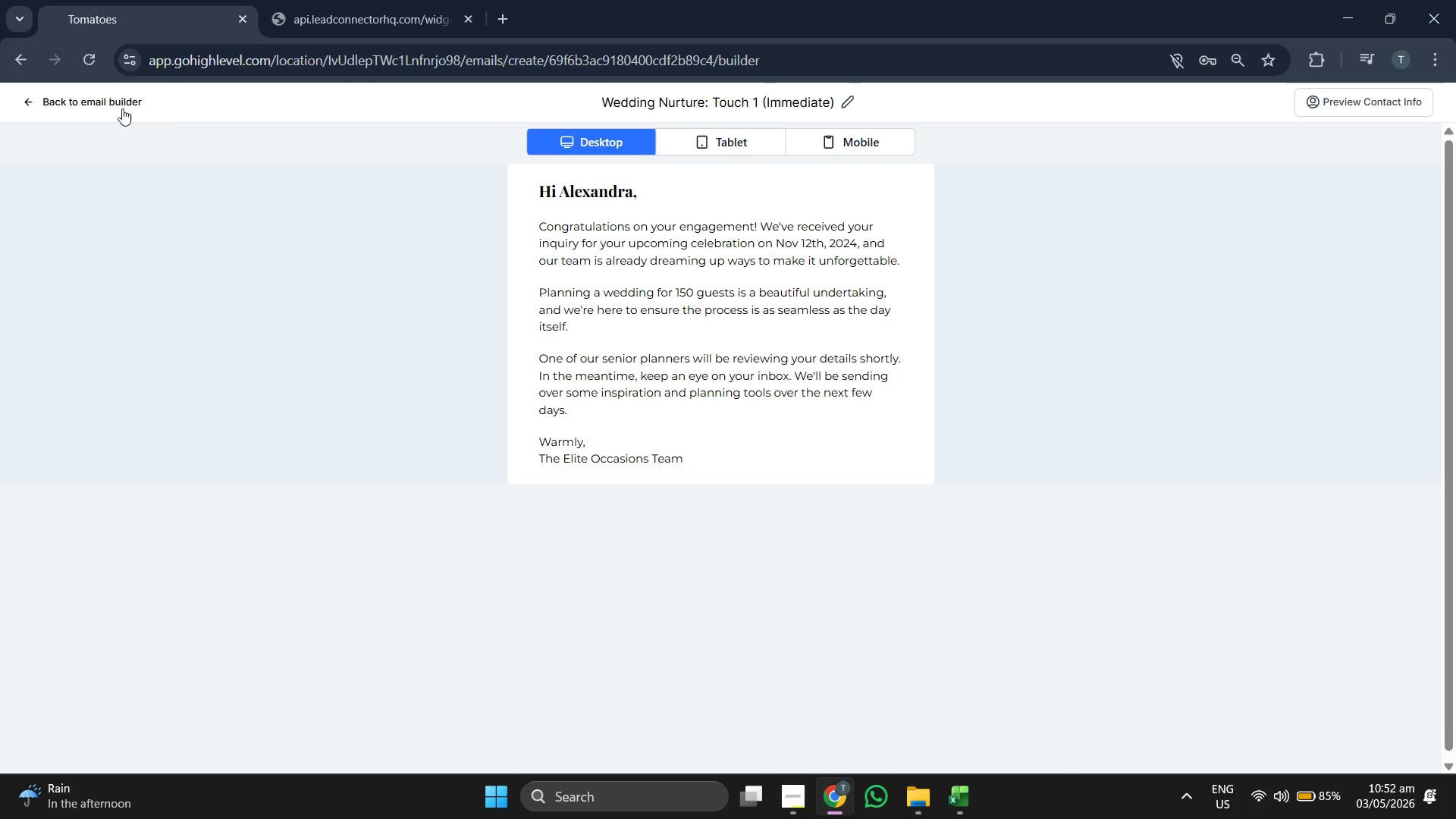 
left_click([121, 108])
 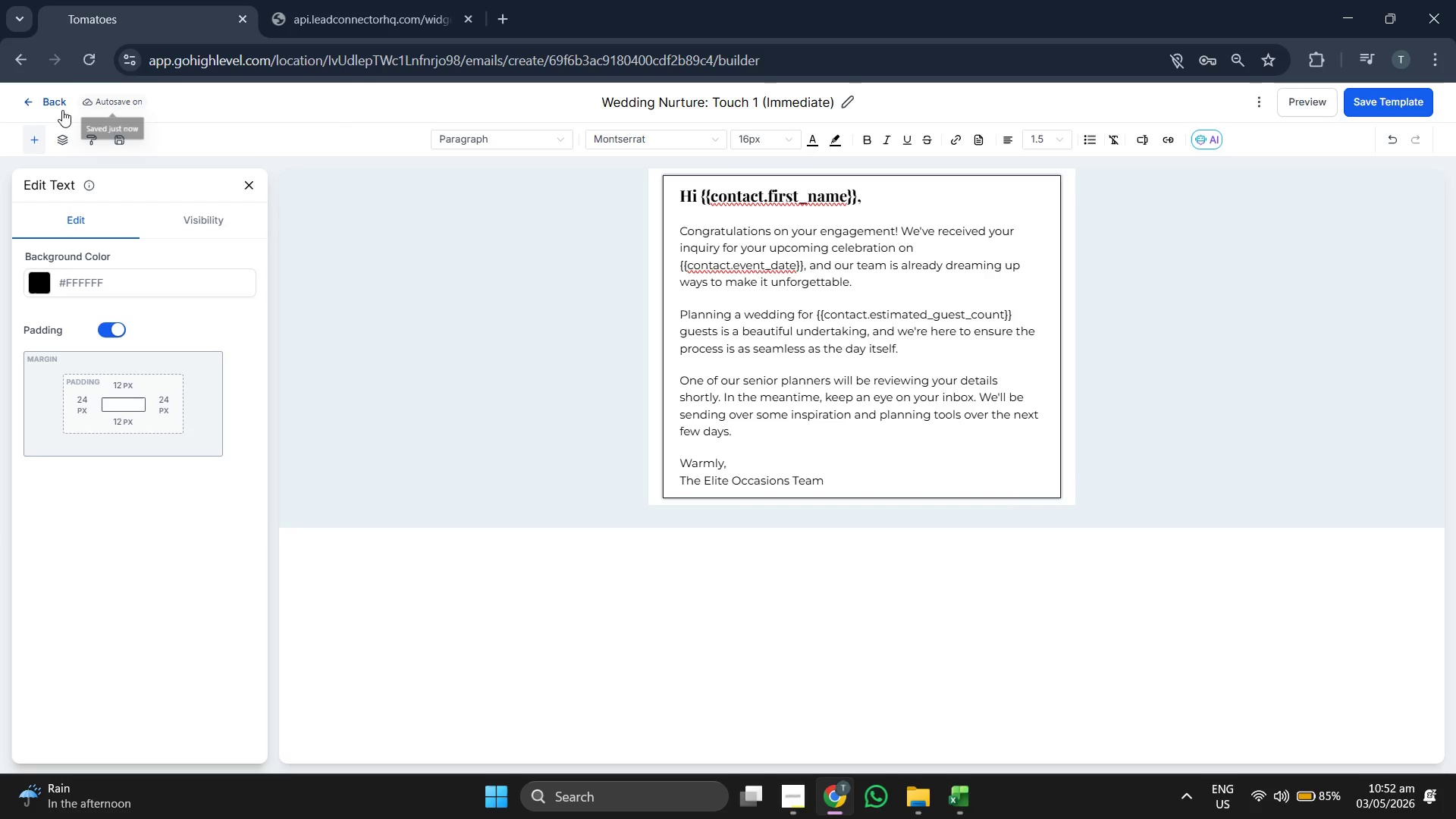 
left_click([41, 95])
 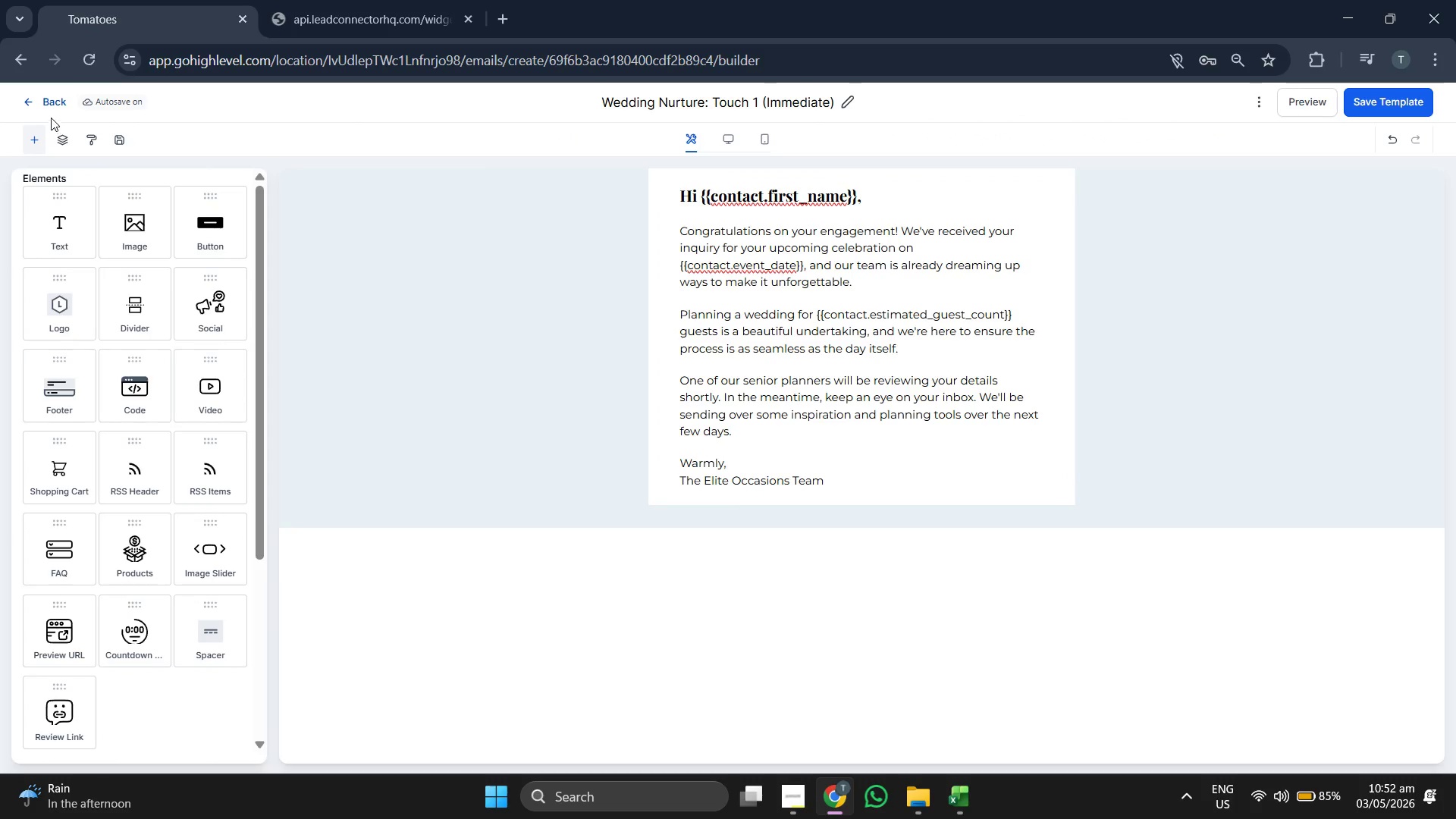 
left_click([54, 111])
 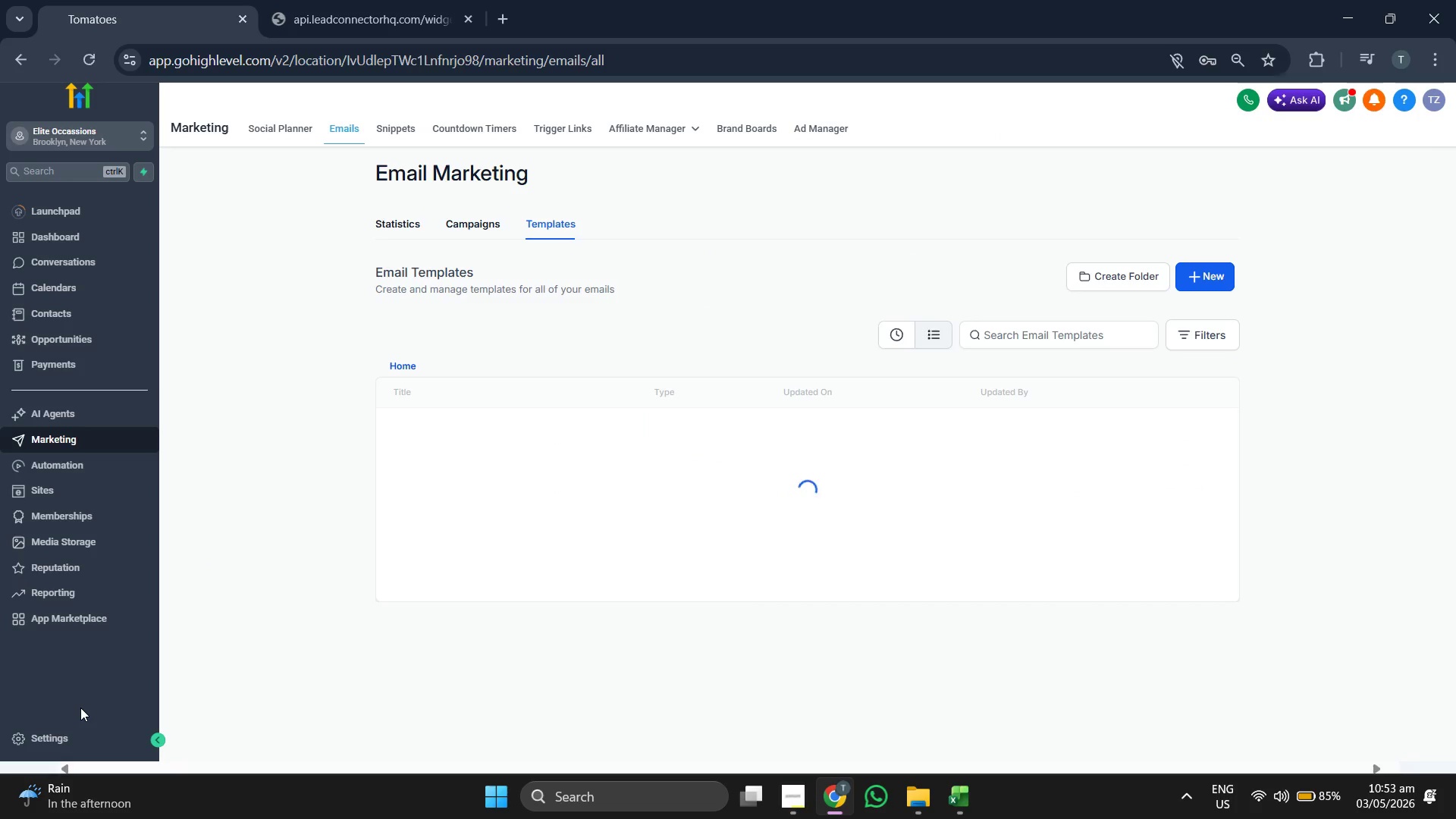 
wait(5.09)
 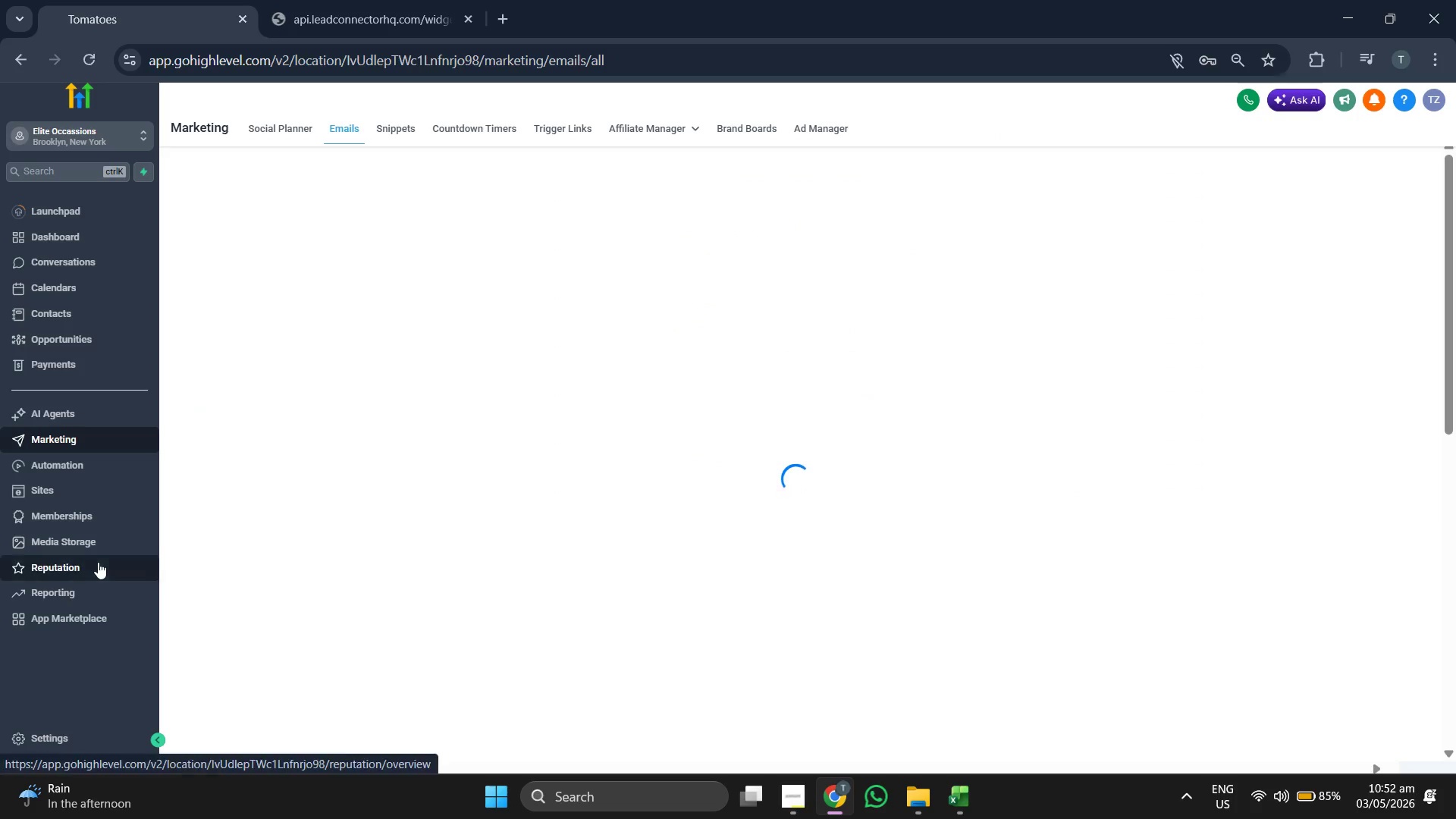 
left_click([77, 730])
 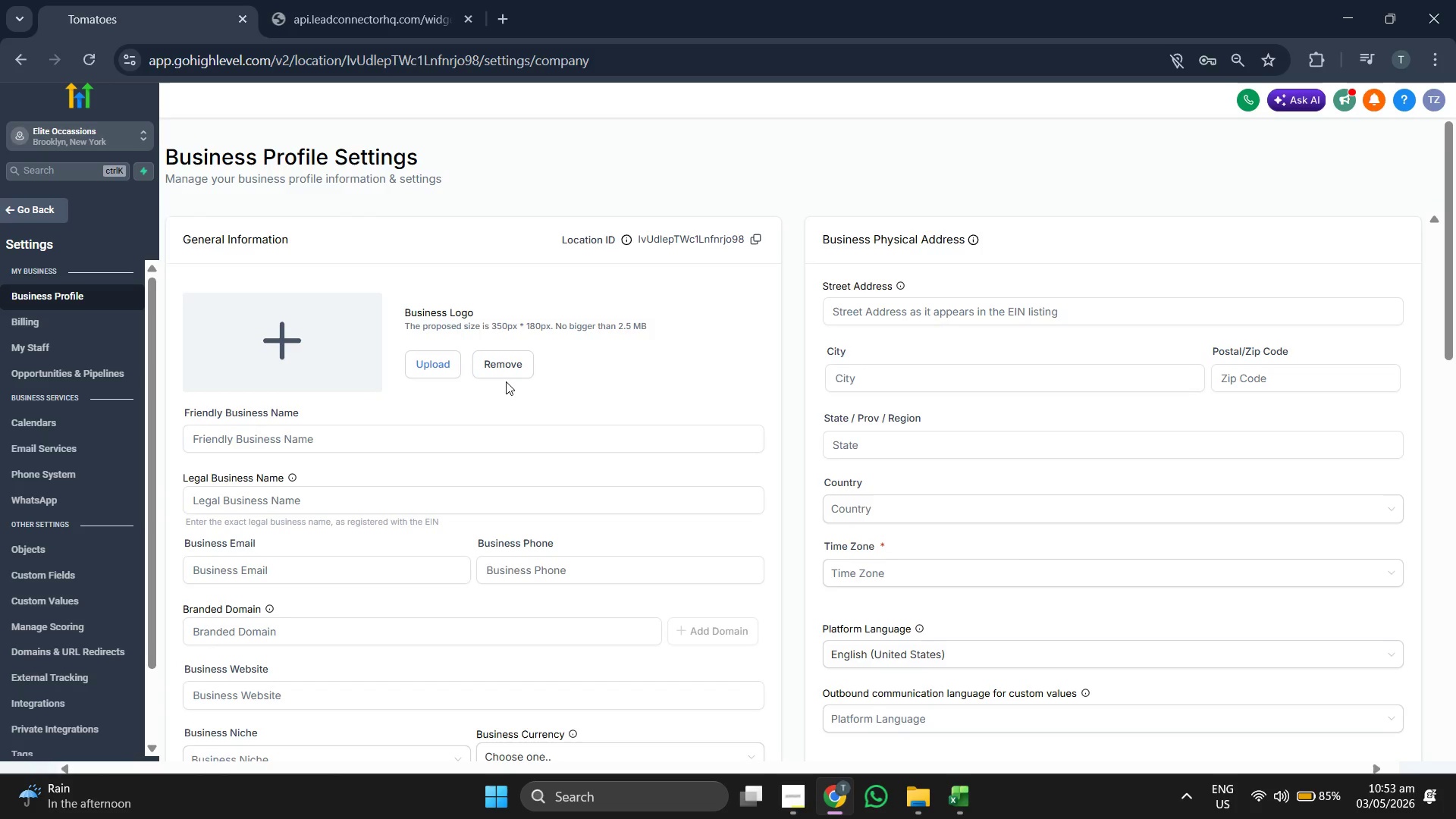 
wait(6.66)
 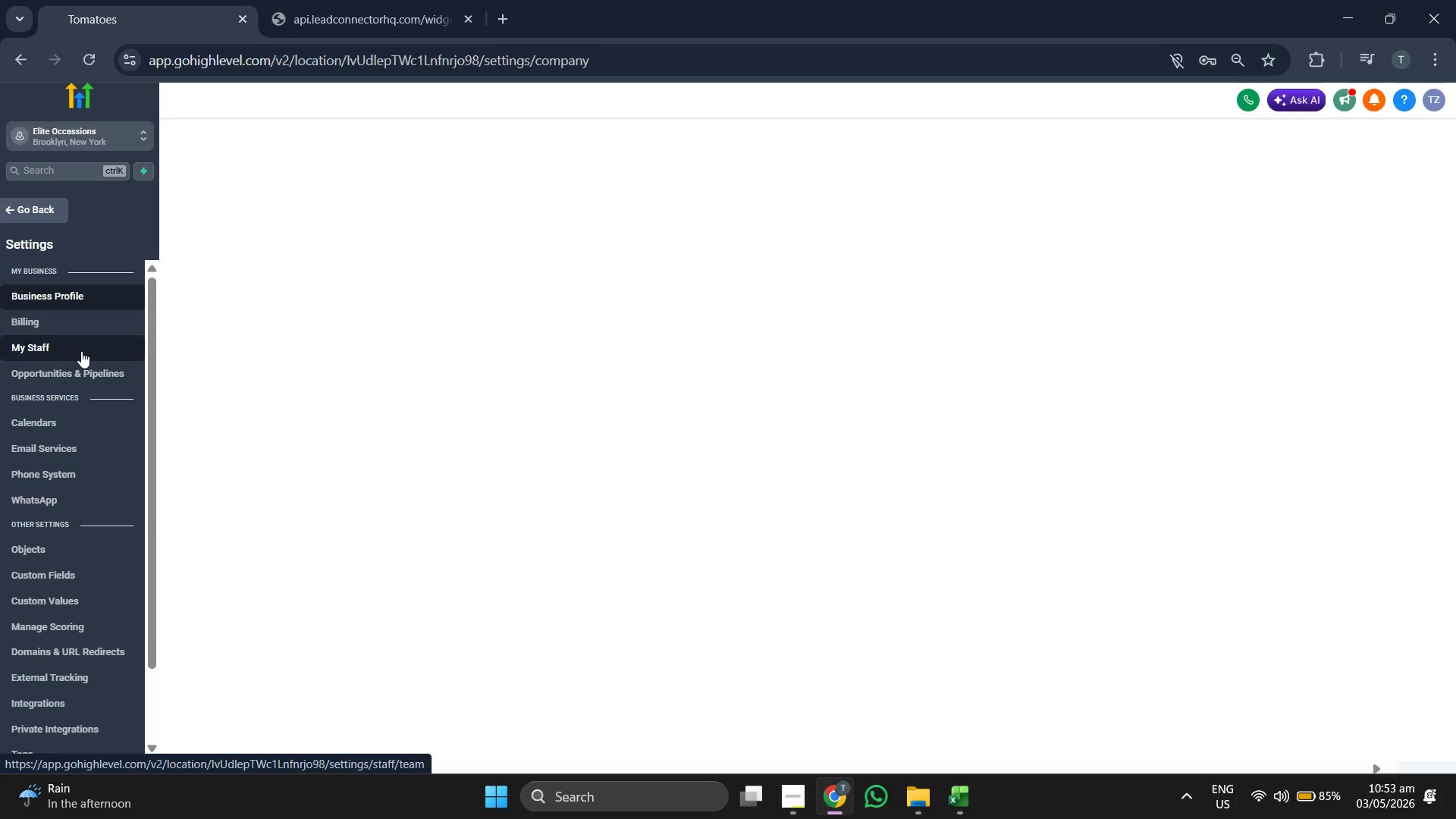 
left_click([249, 435])
 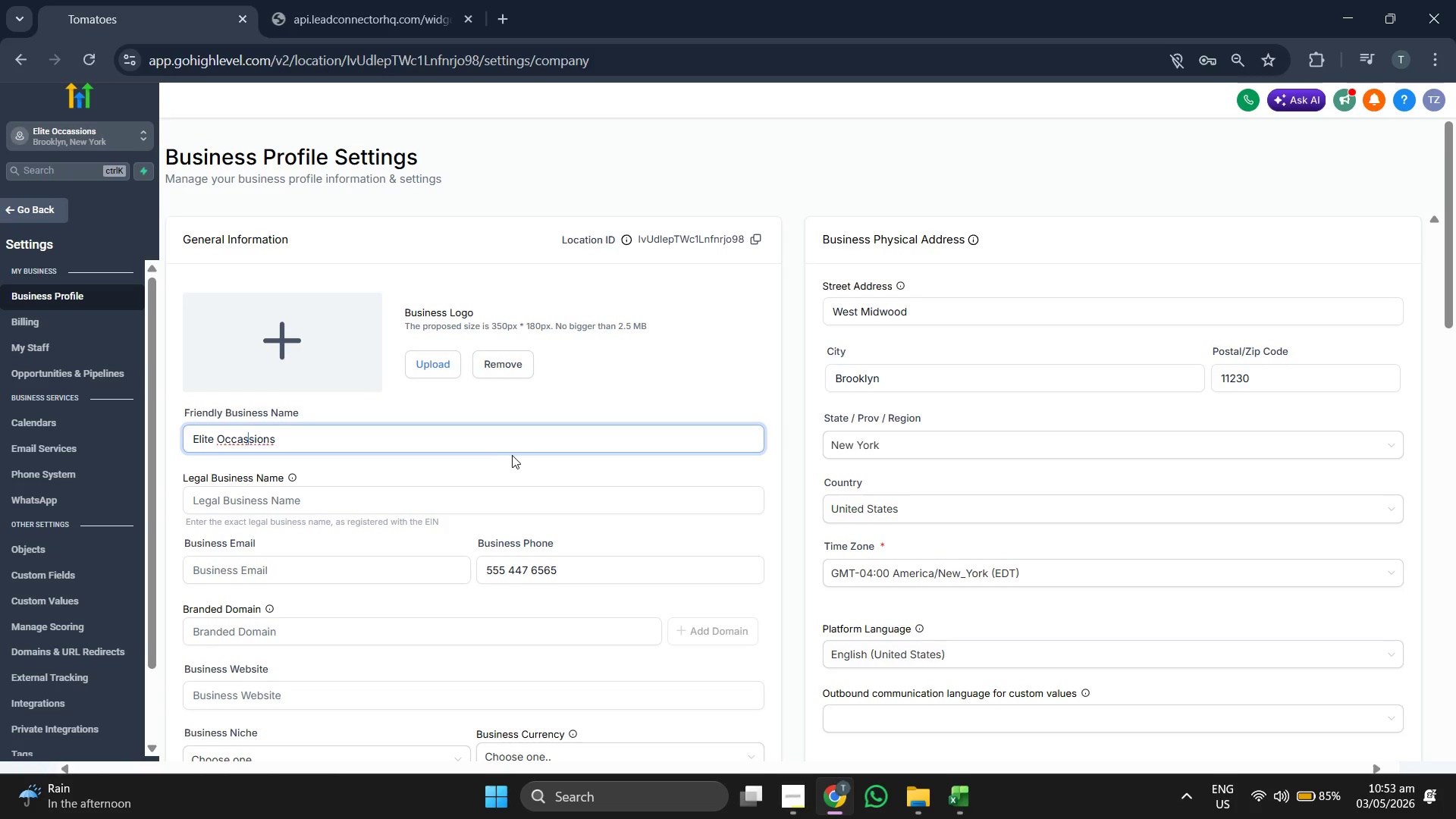 
key(Backspace)
 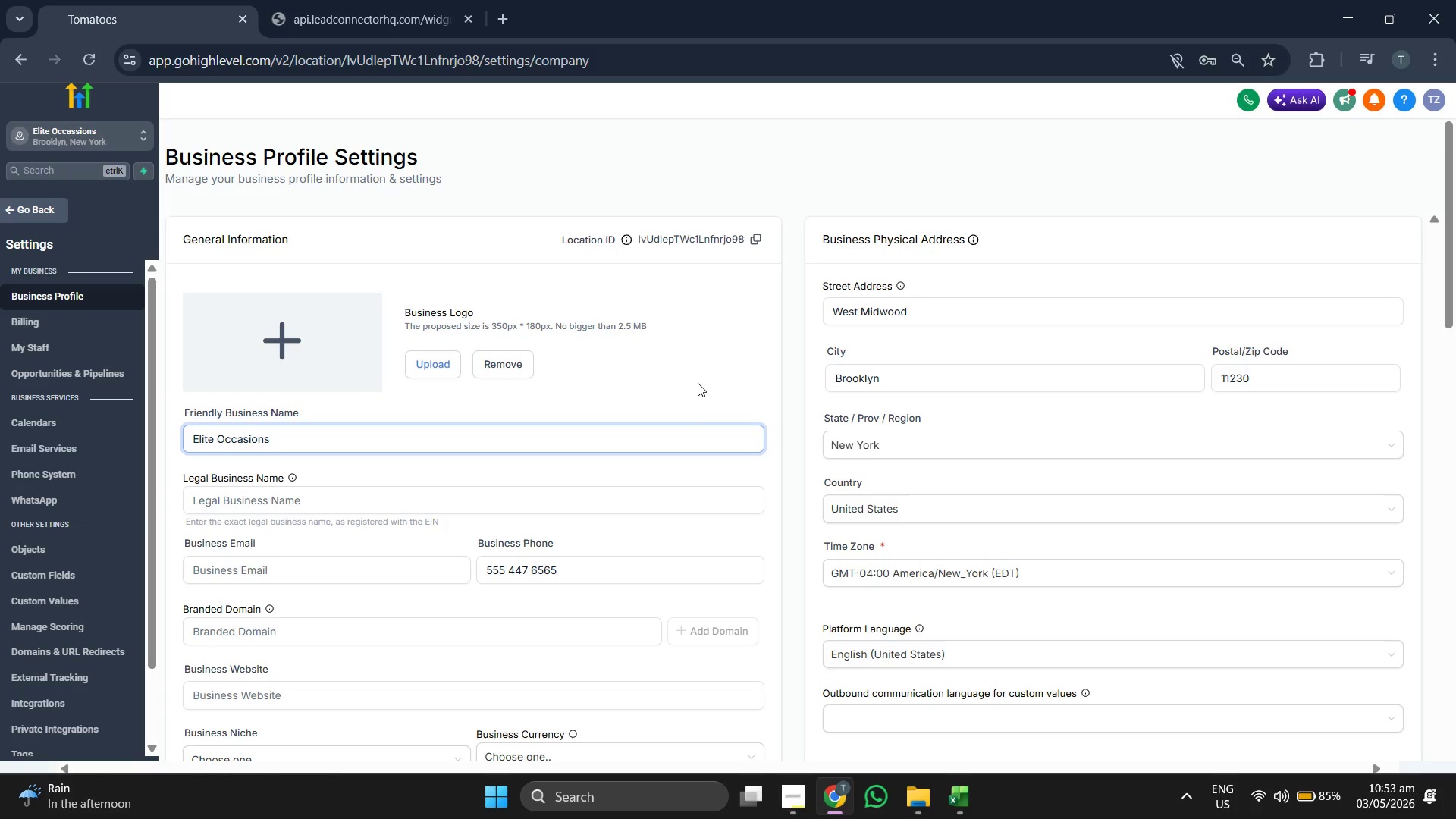 
left_click([701, 381])
 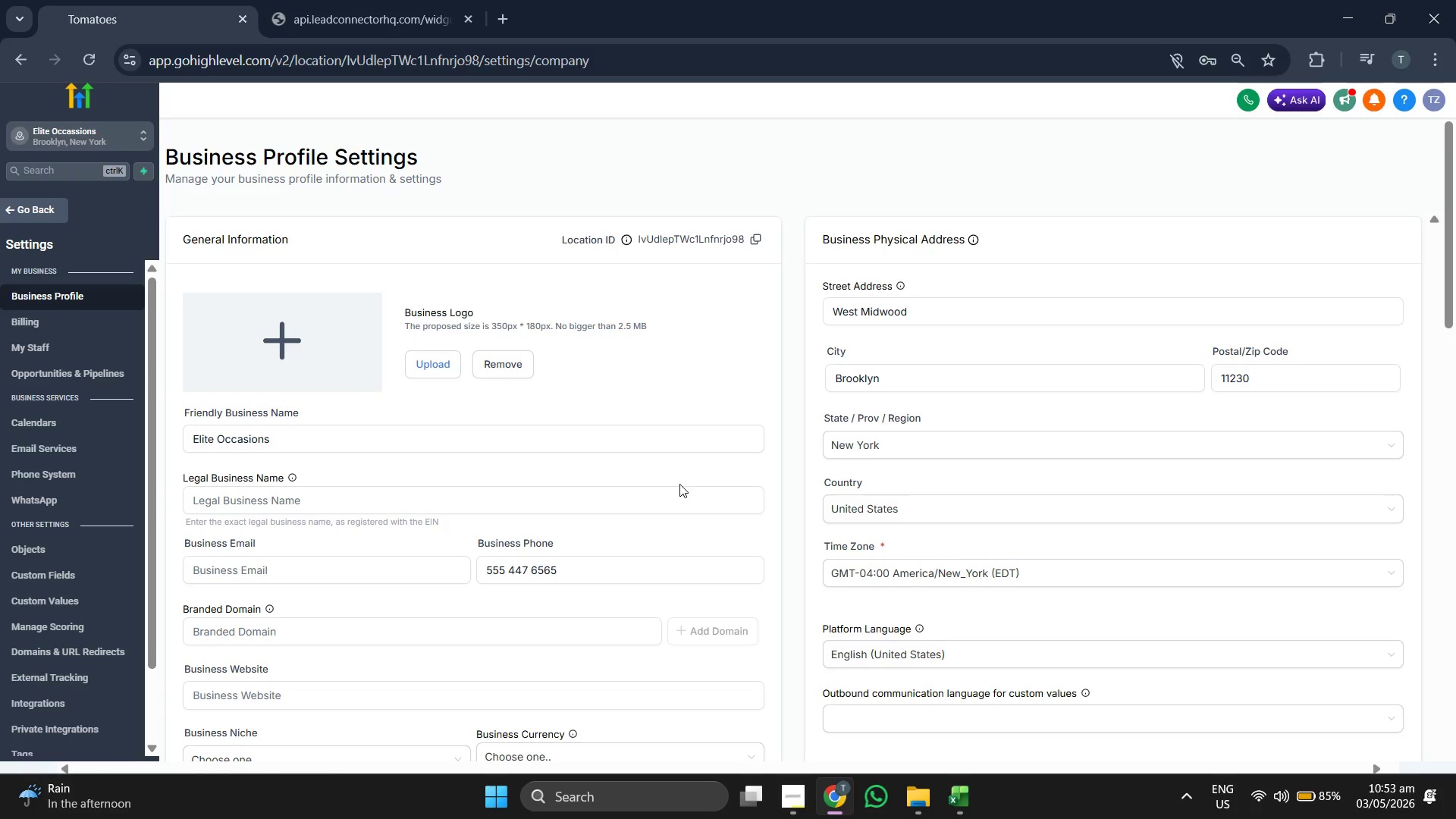 
scroll: coordinate [679, 484], scroll_direction: down, amount: 1.0
 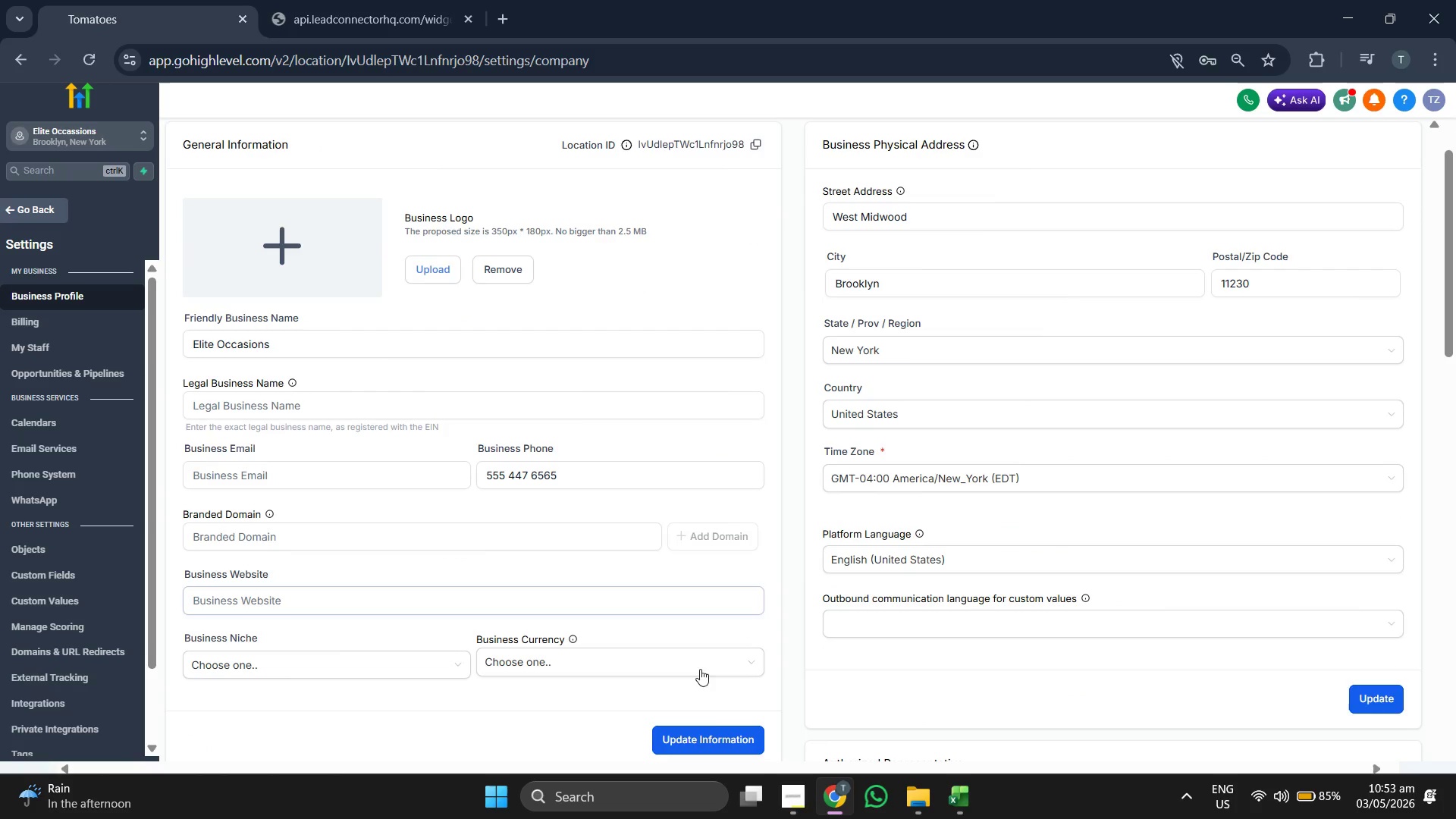 
left_click([717, 733])
 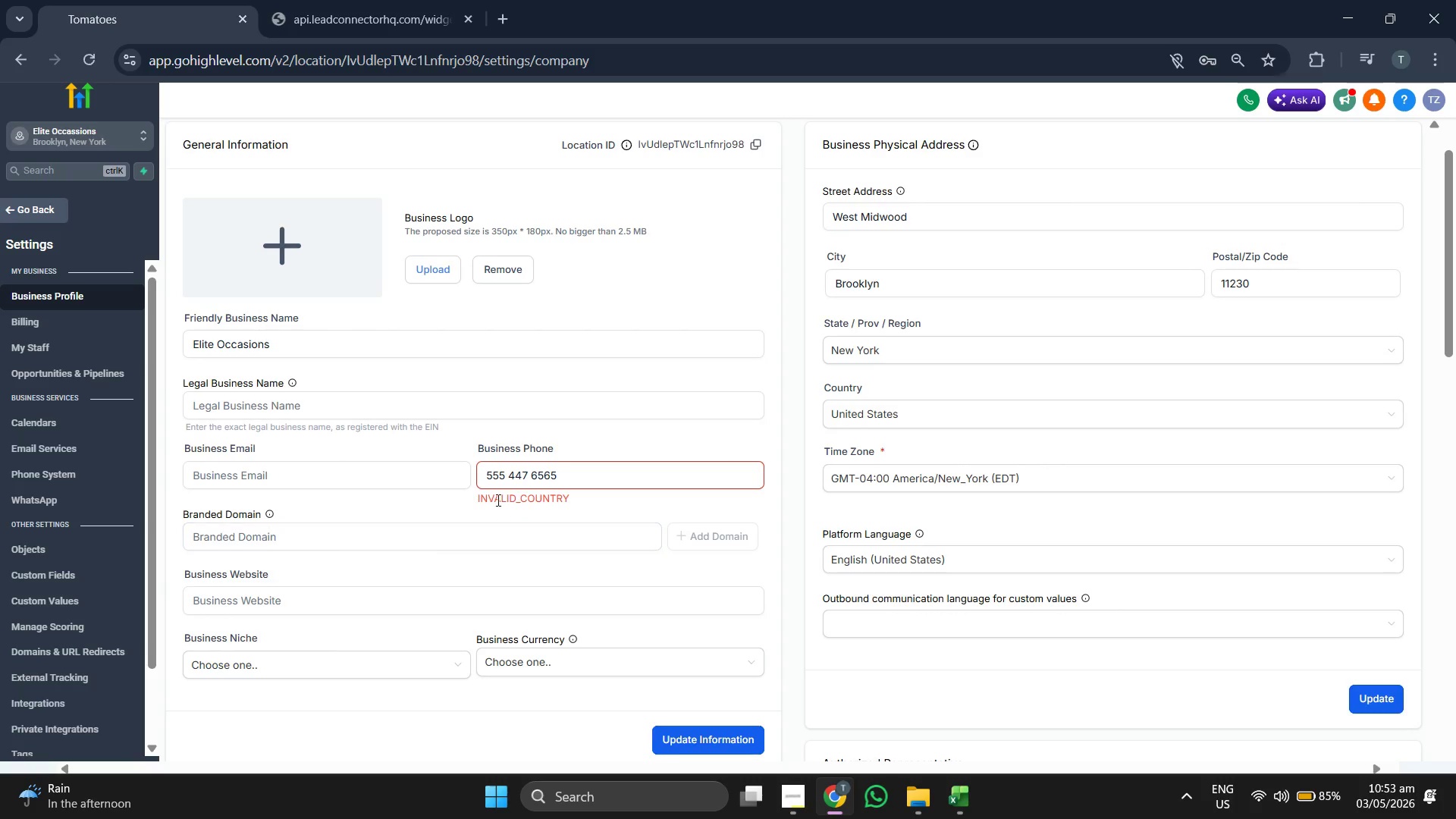 
left_click([486, 477])
 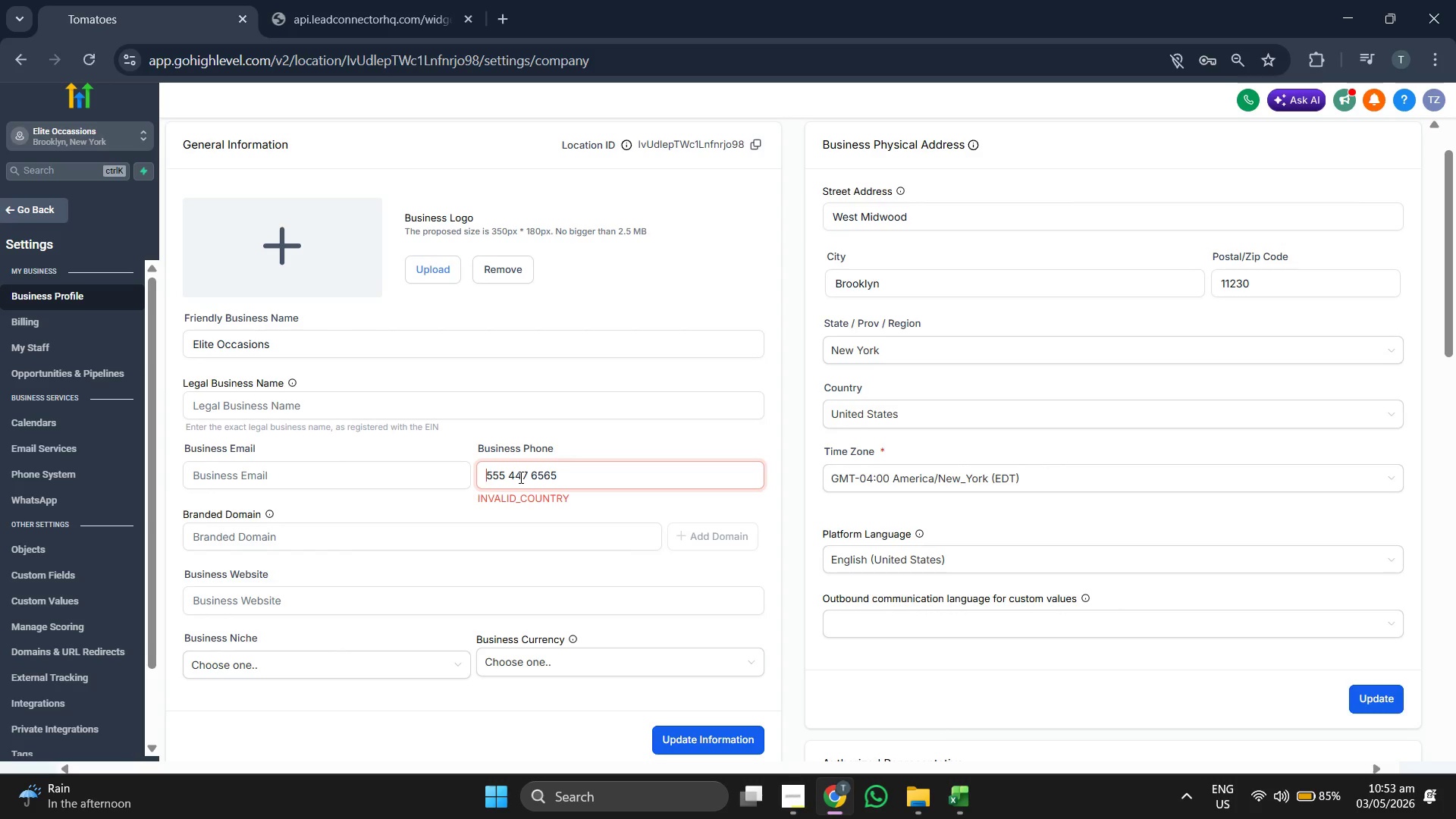 
key(Shift+Equal)
 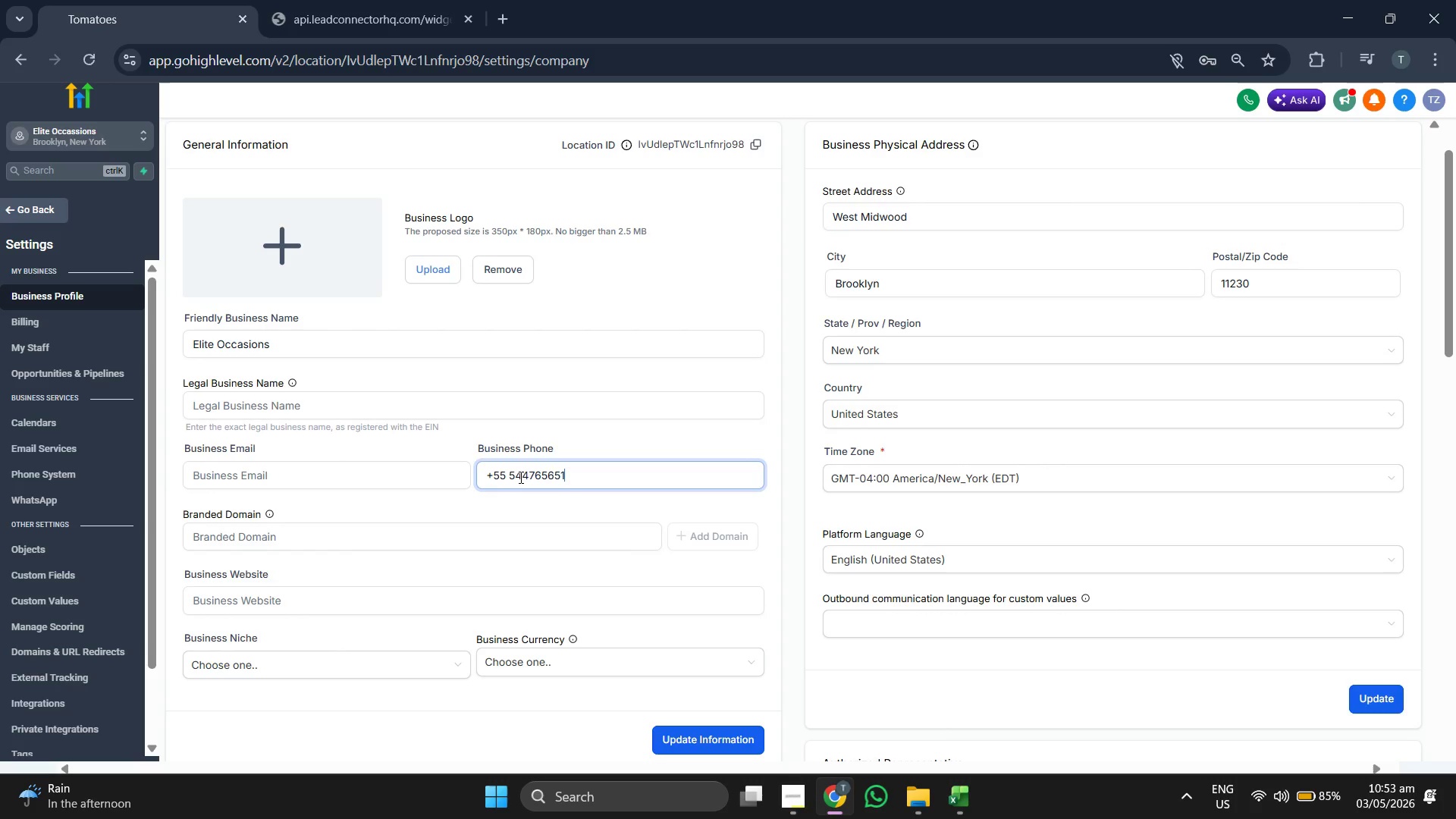 
key(1)
 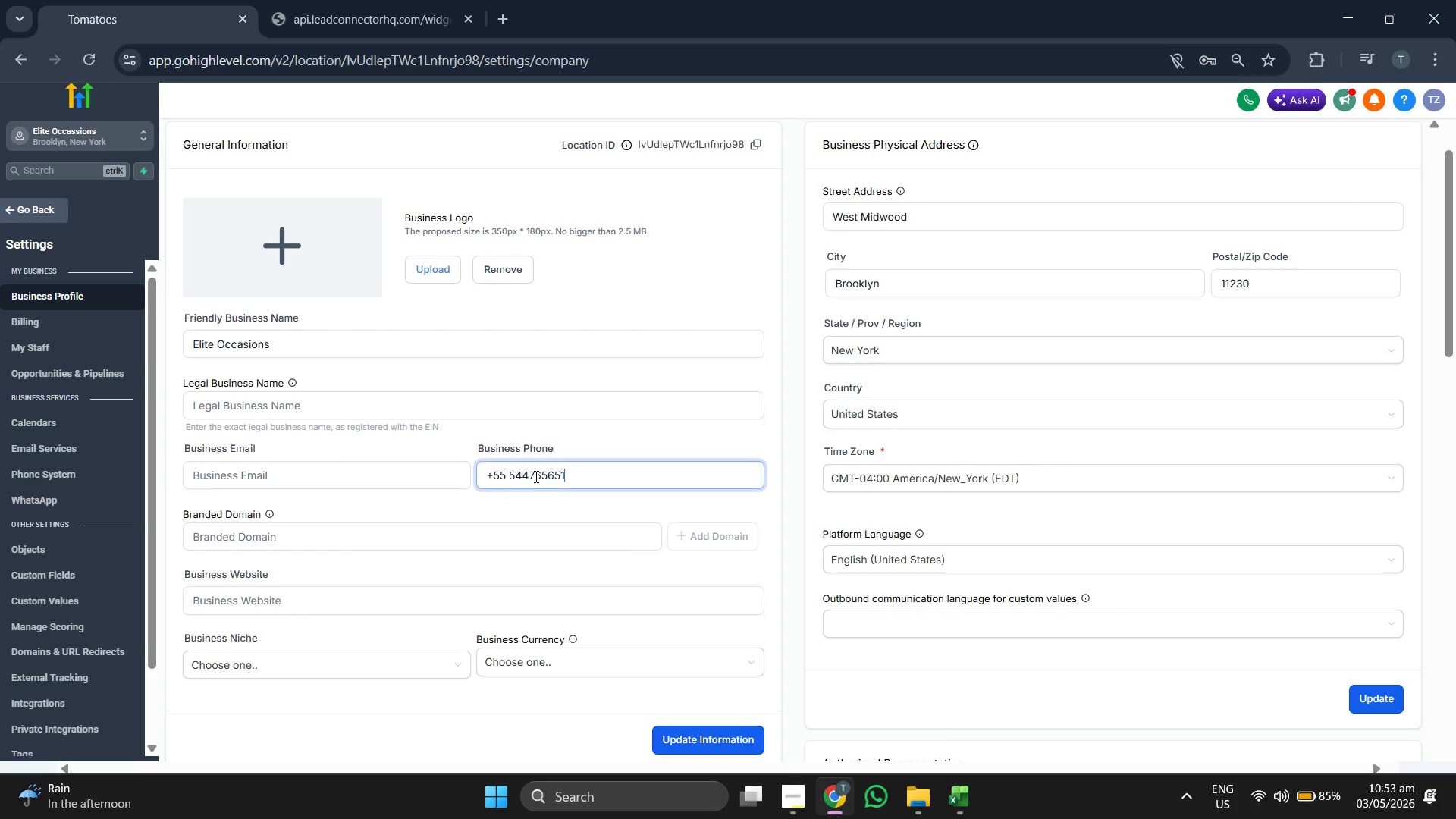 
key(Backspace)
 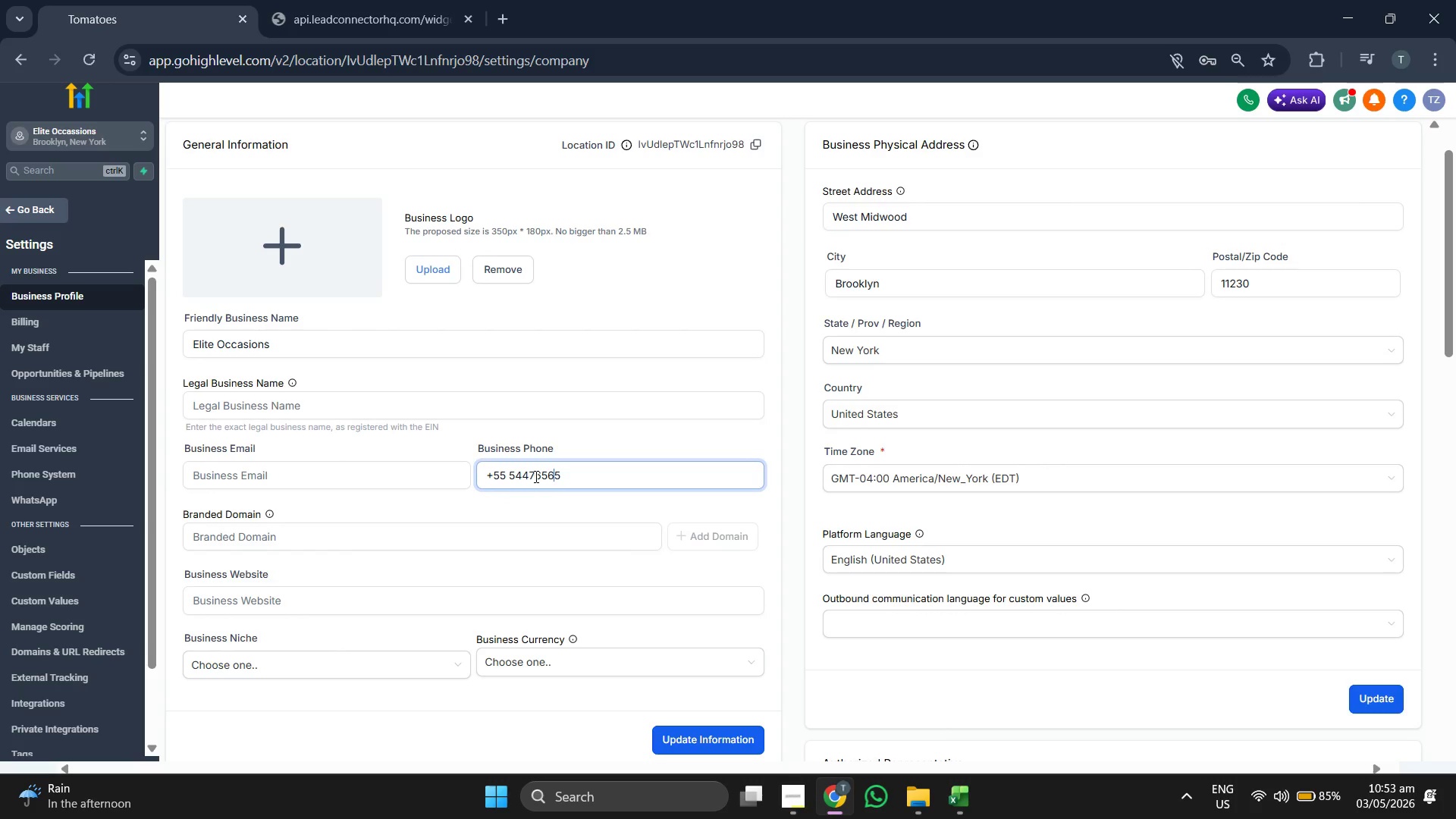 
key(ArrowLeft)
 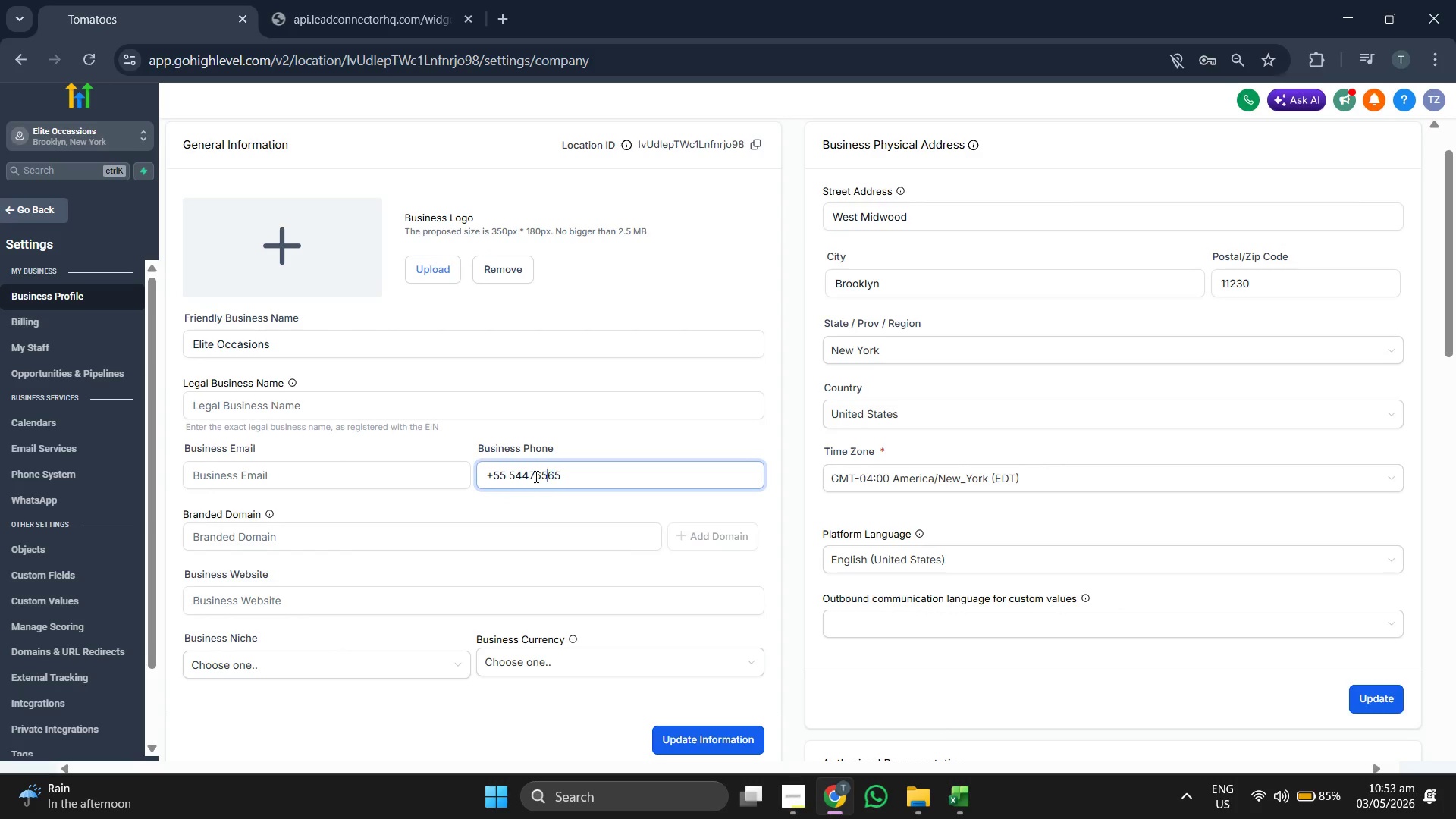 
key(ArrowLeft)
 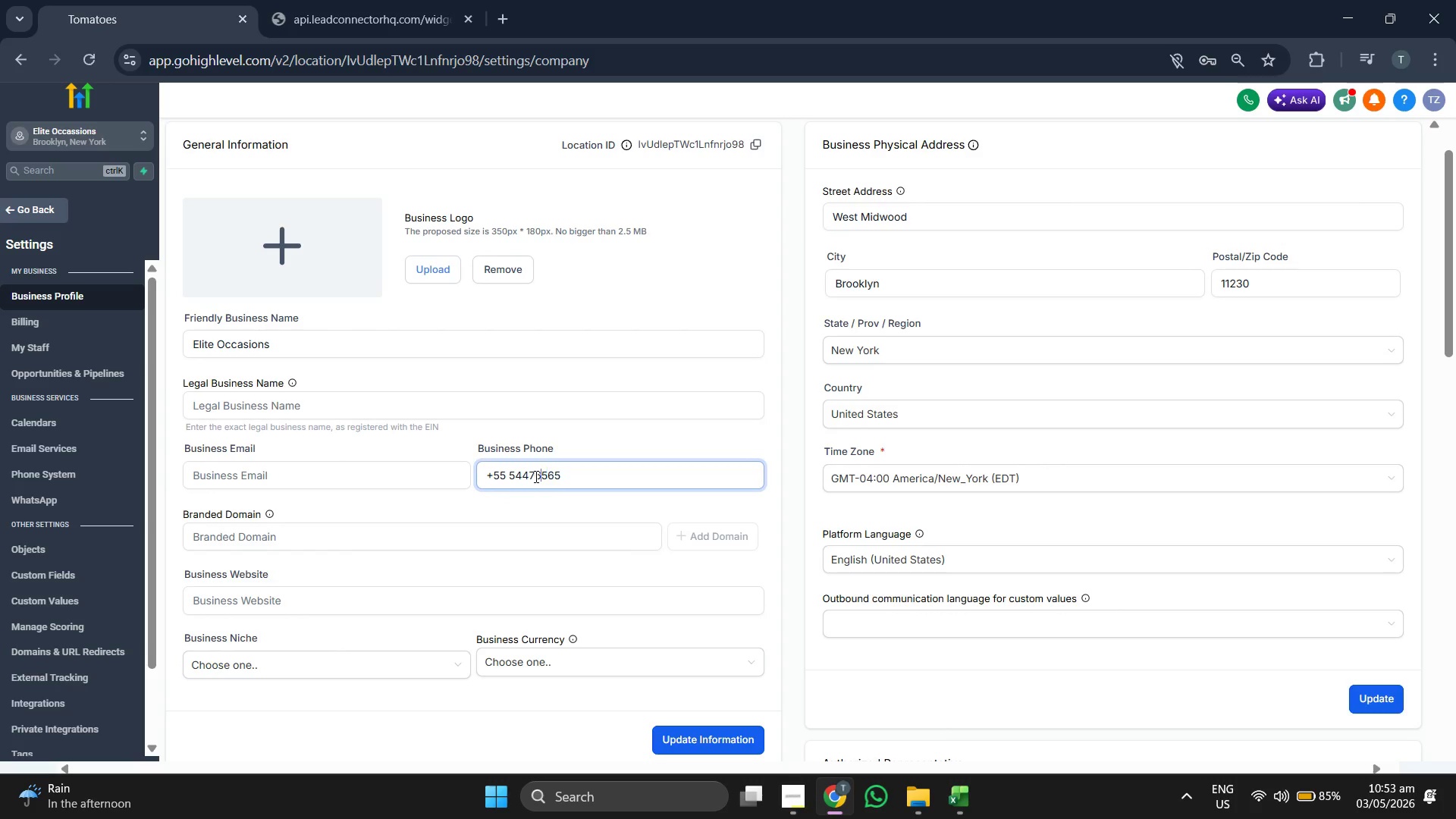 
key(ArrowLeft)
 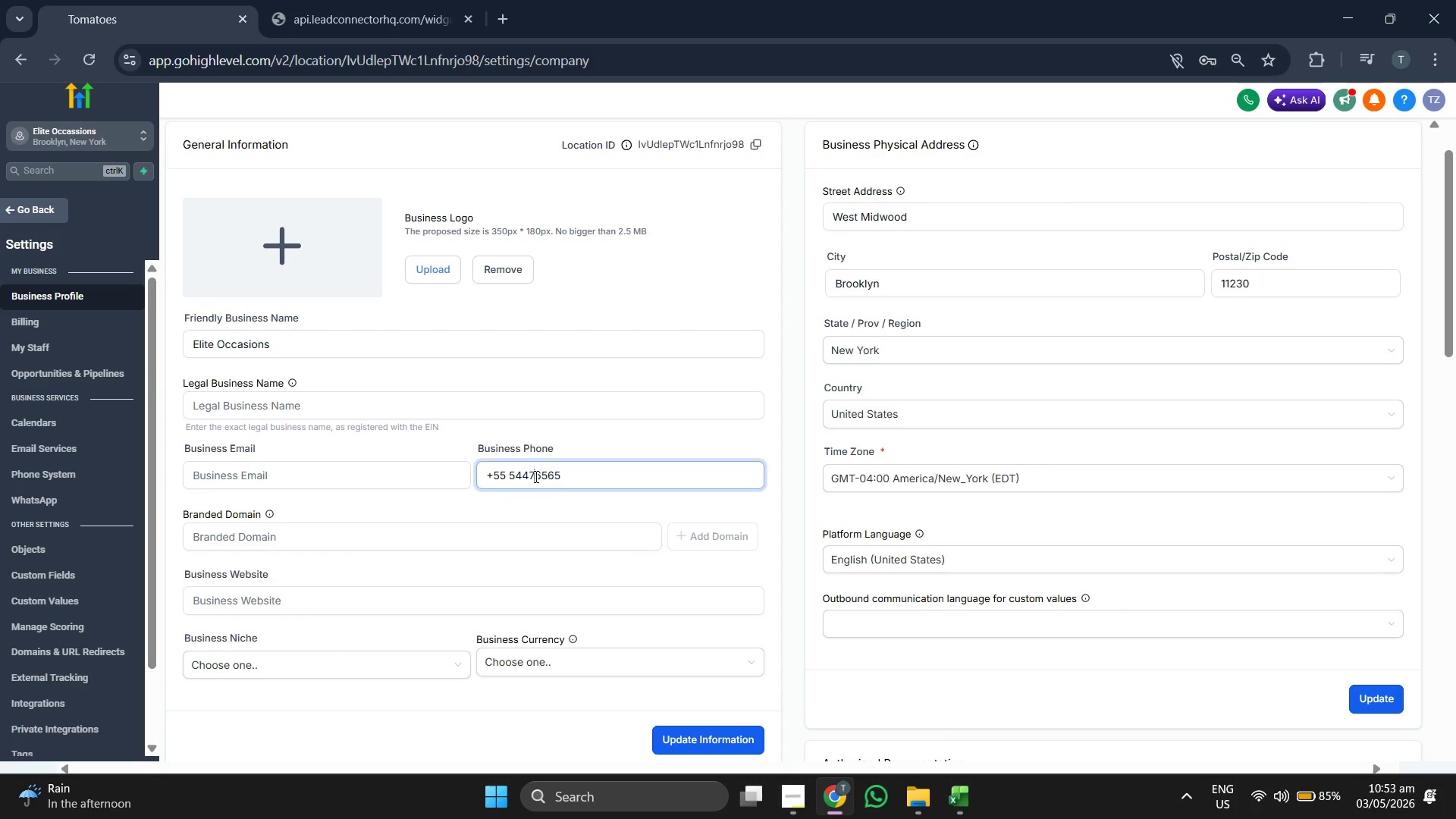 
key(ArrowLeft)
 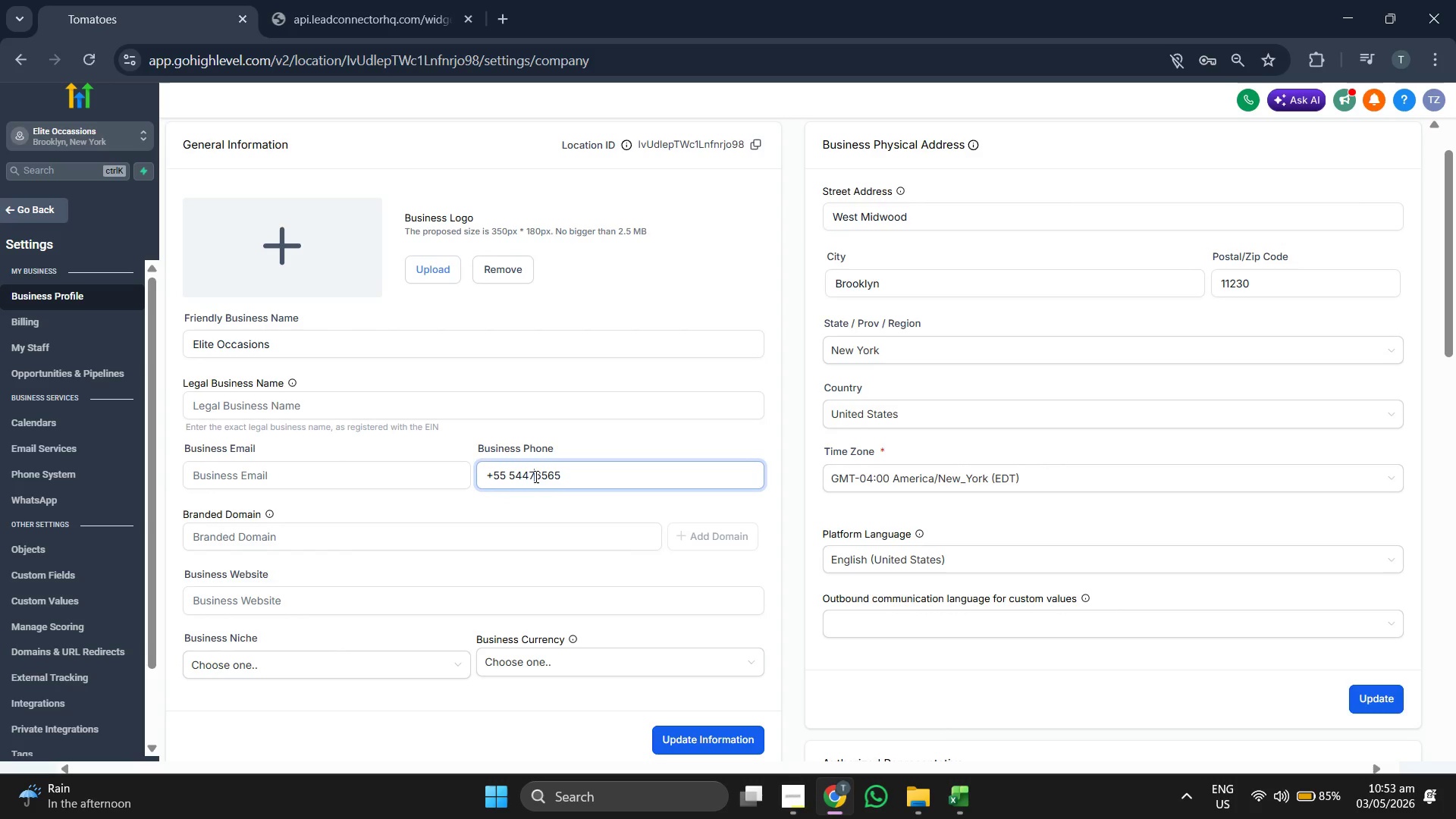 
key(ArrowLeft)
 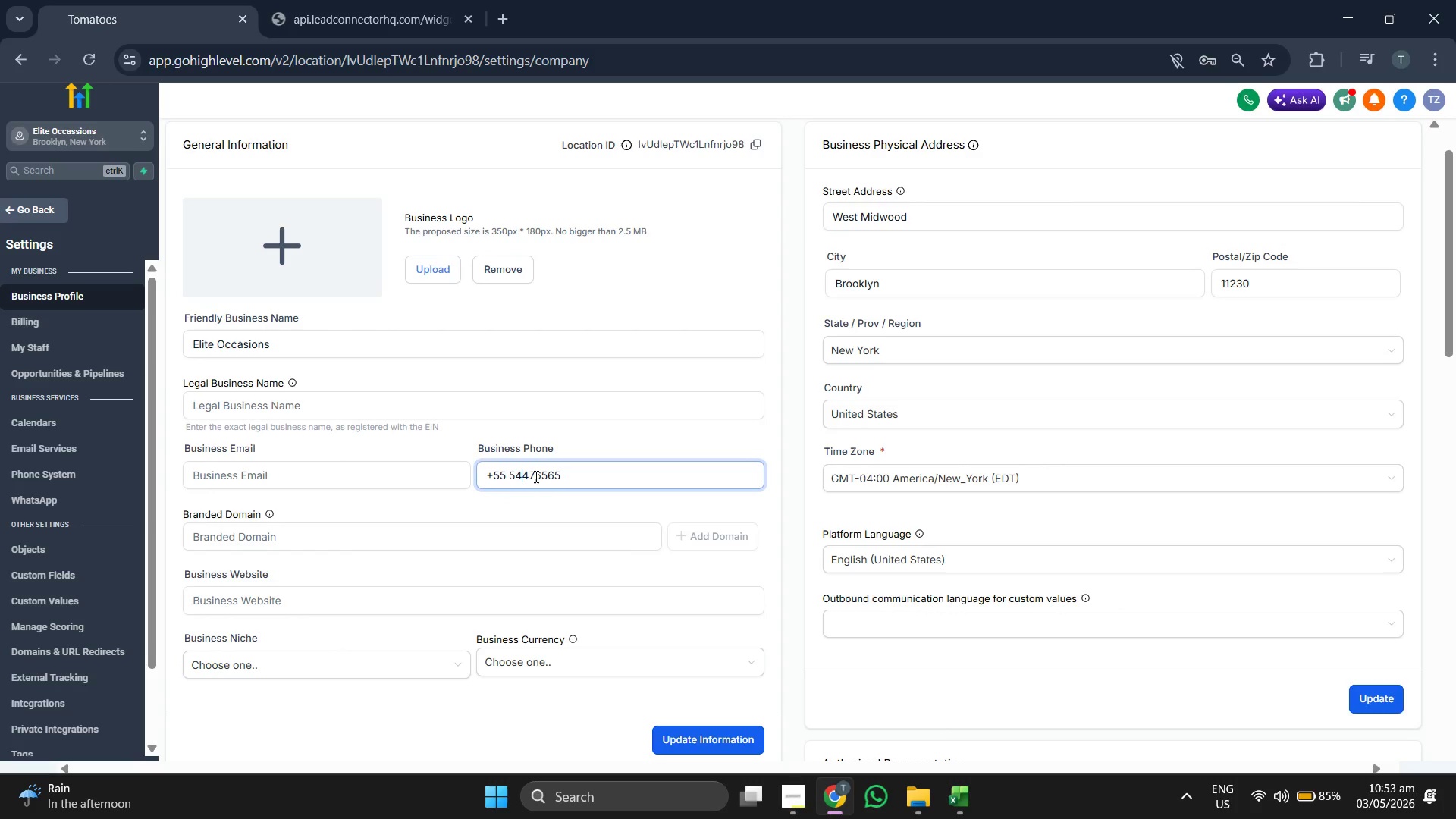 
key(ArrowLeft)
 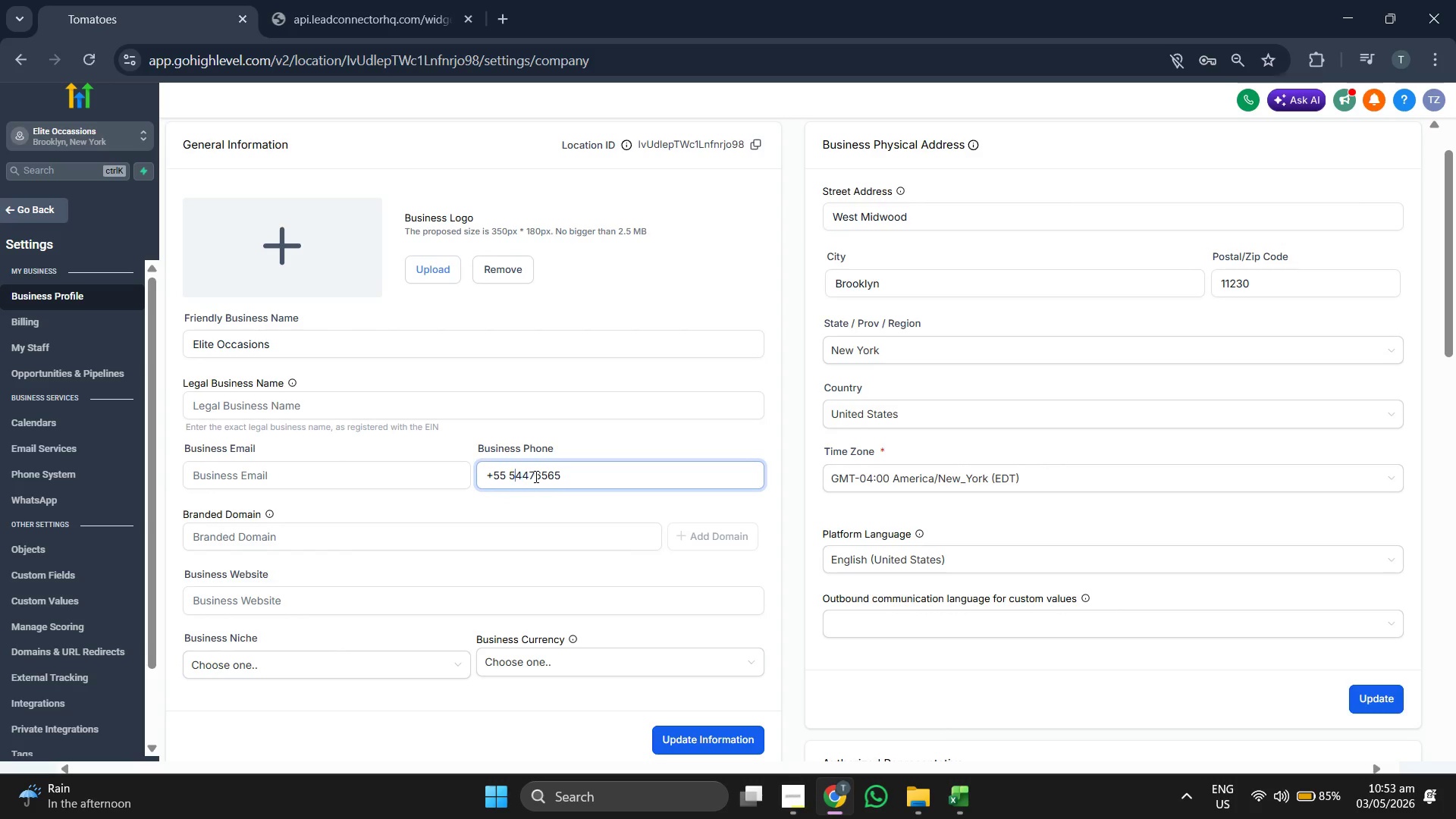 
key(ArrowLeft)
 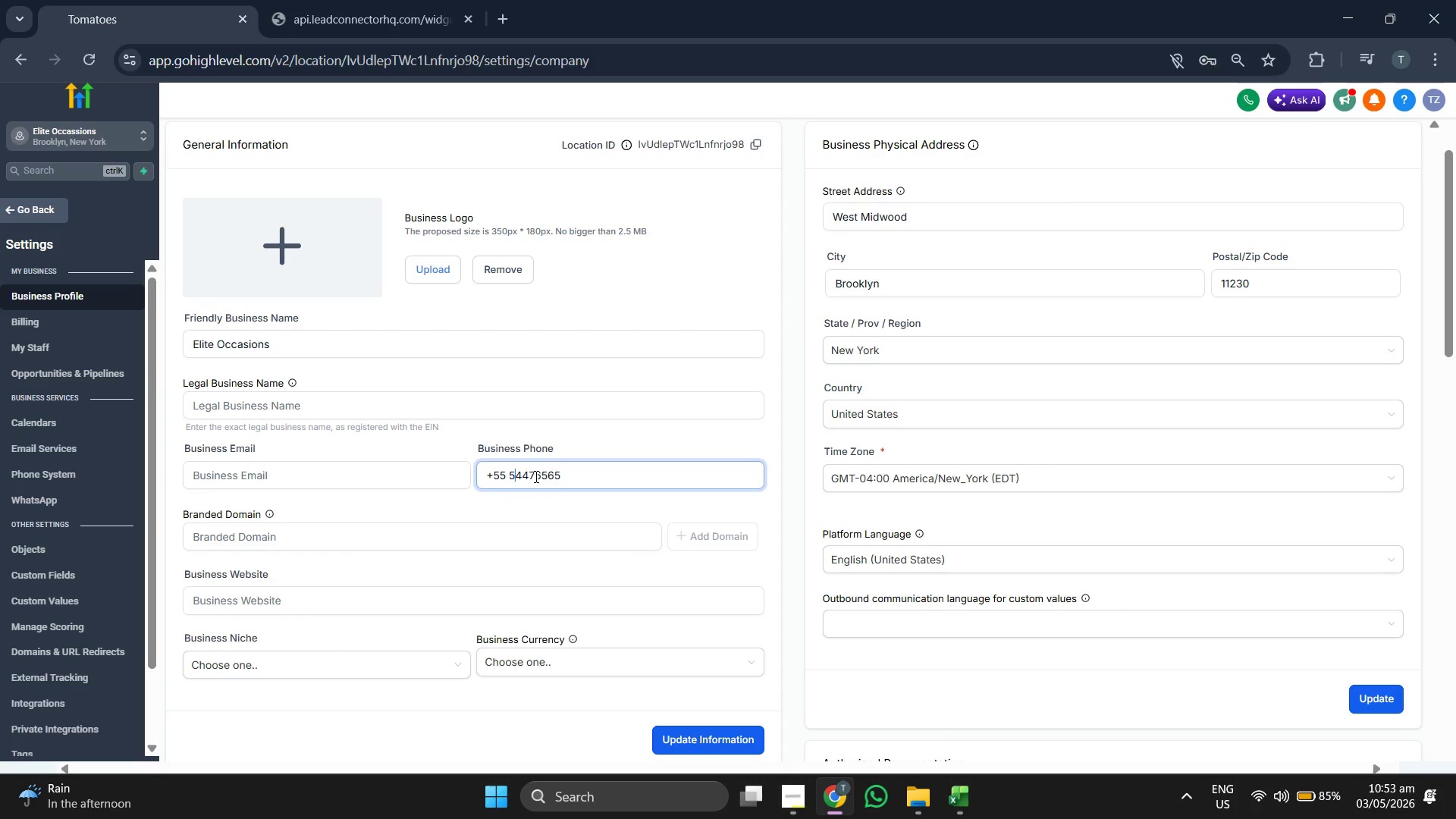 
key(ArrowLeft)
 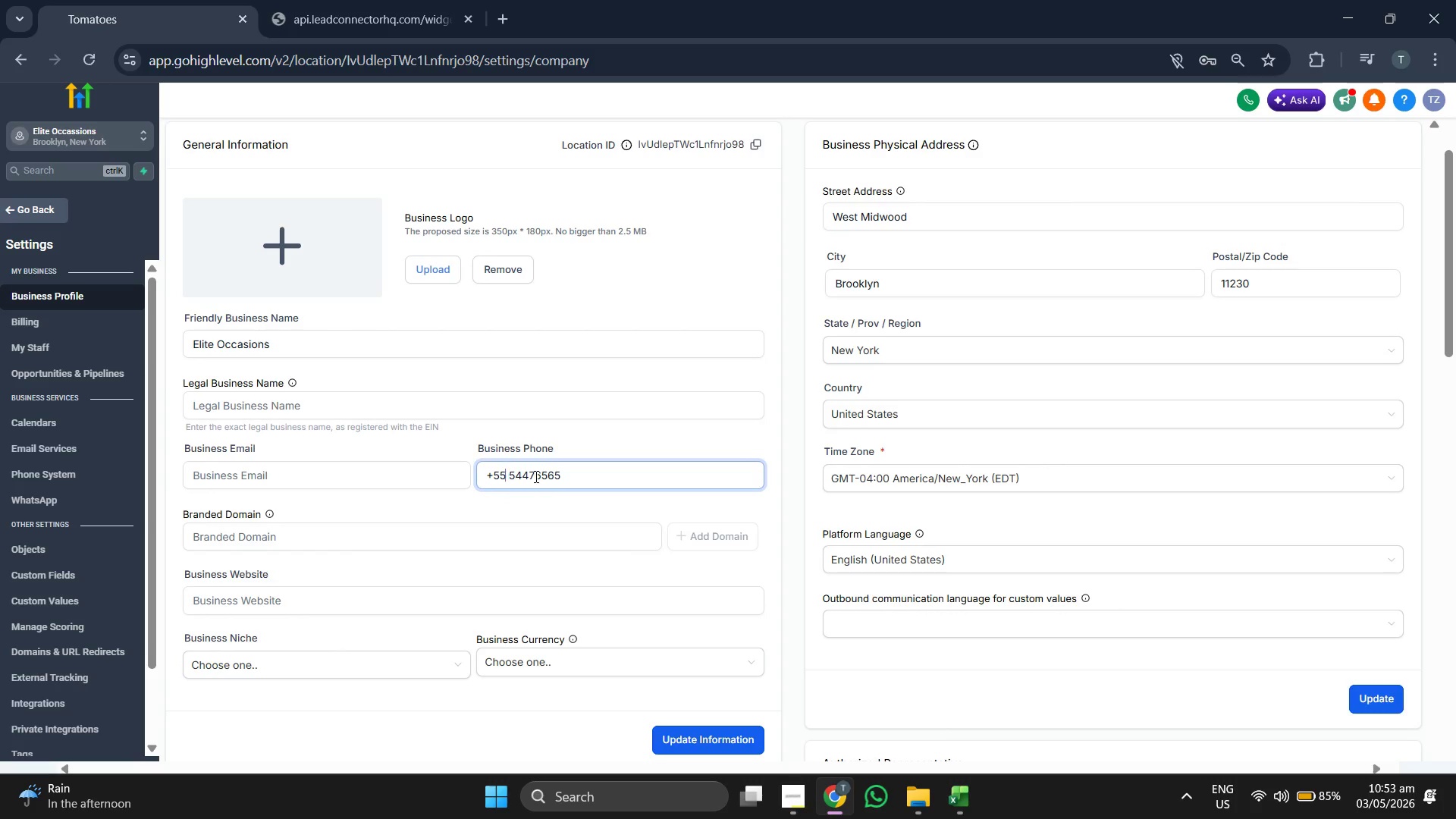 
key(ArrowLeft)
 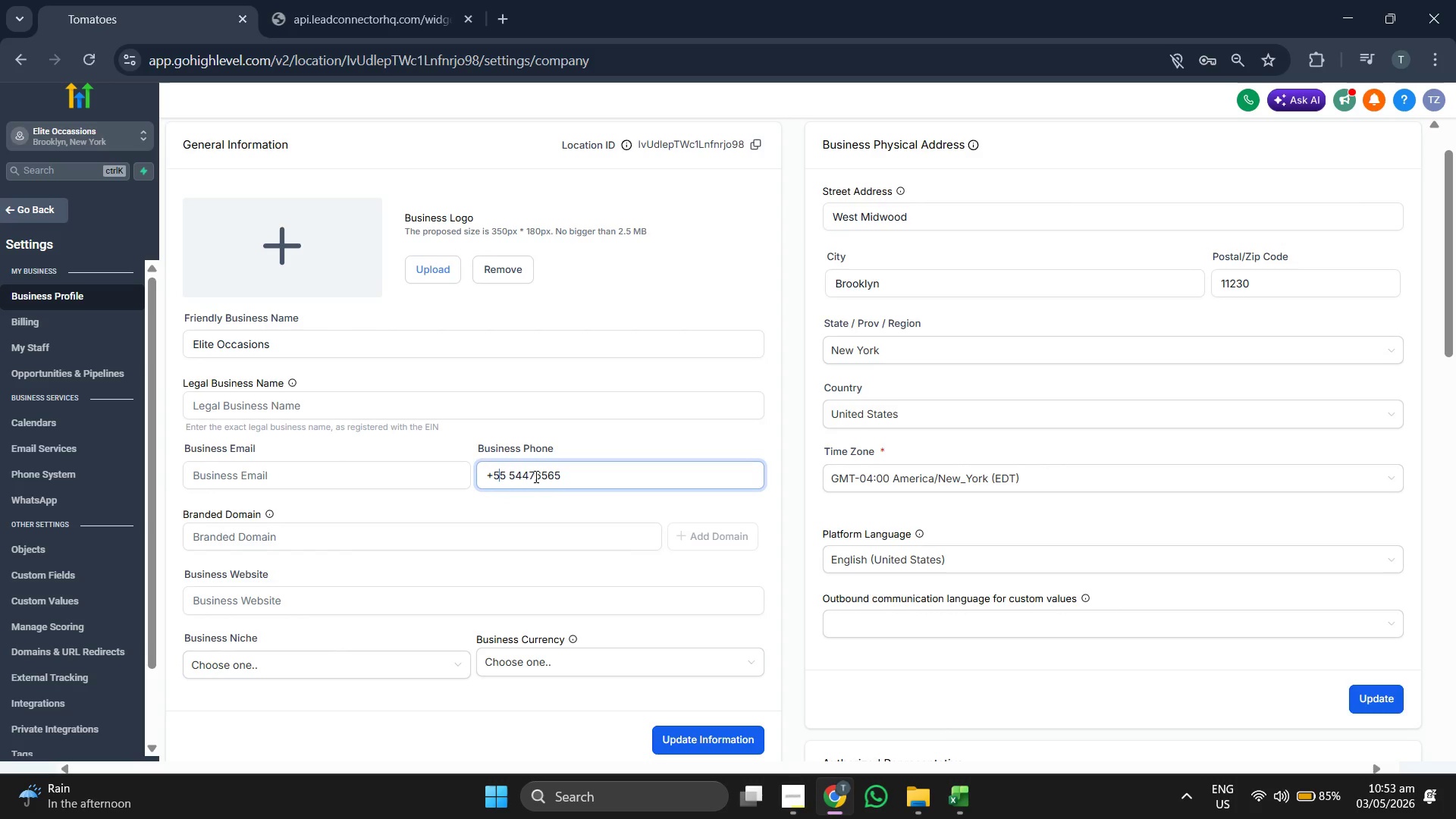 
key(ArrowLeft)
 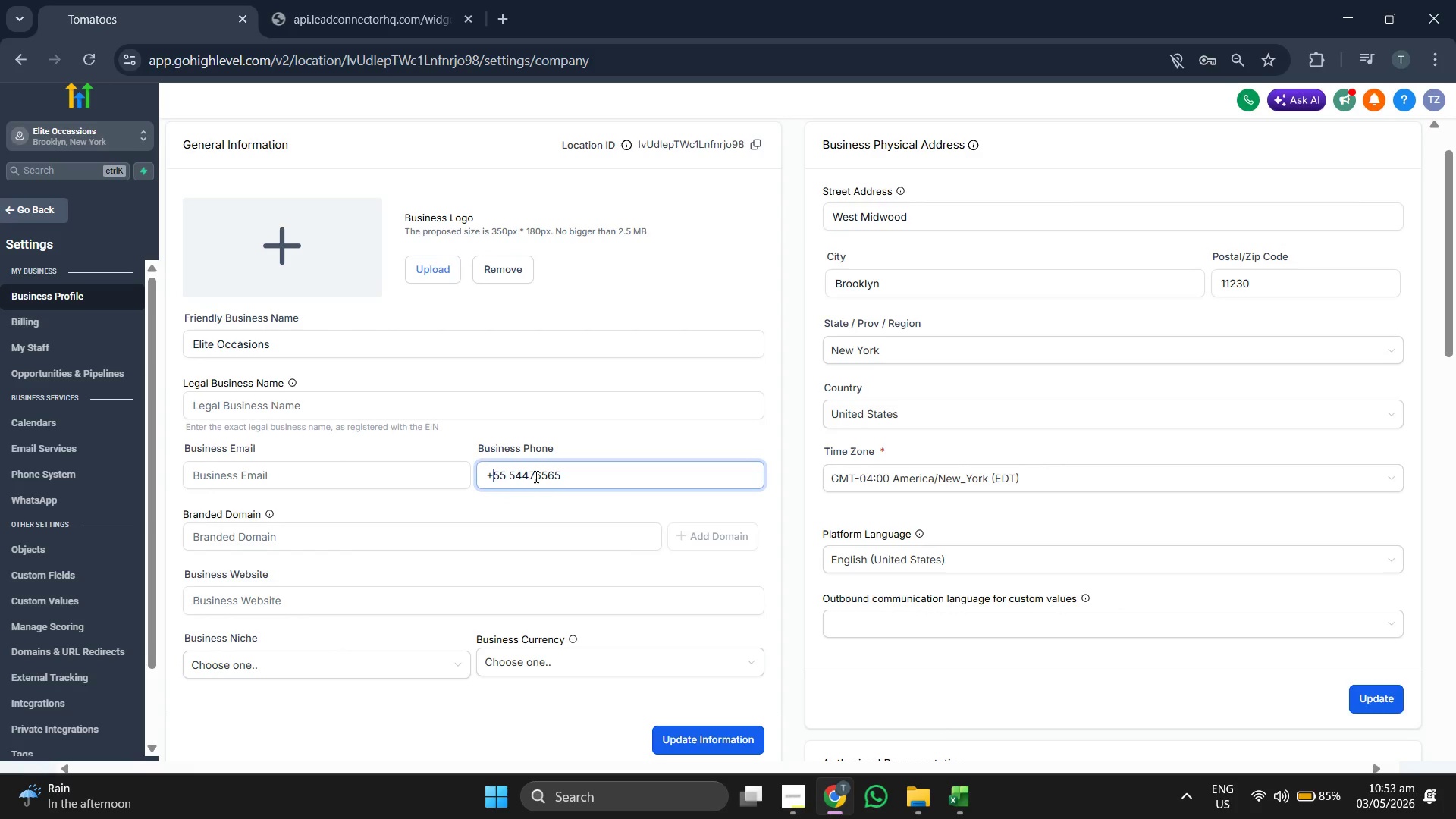 
key(ArrowLeft)
 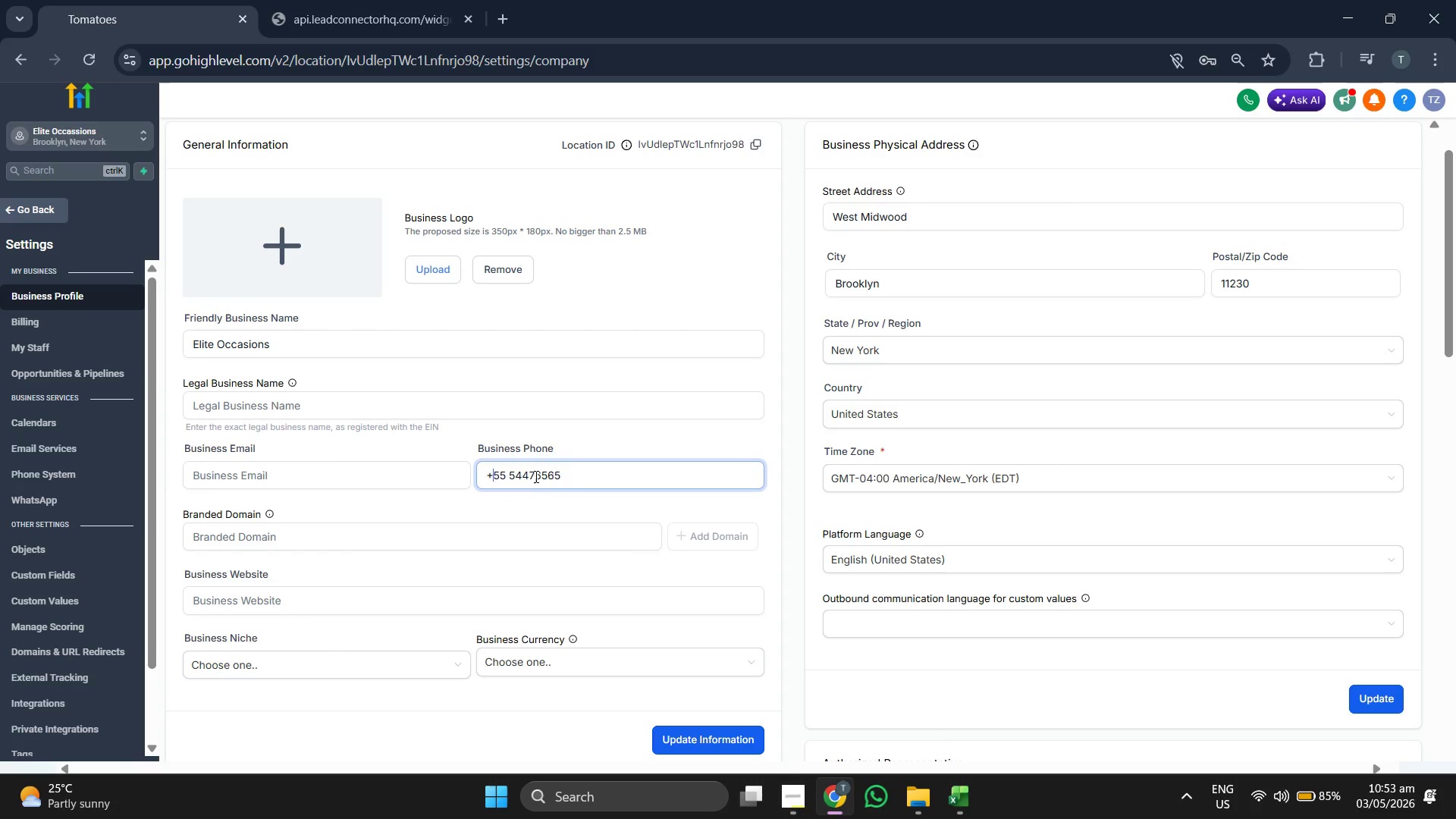 
key(1)
 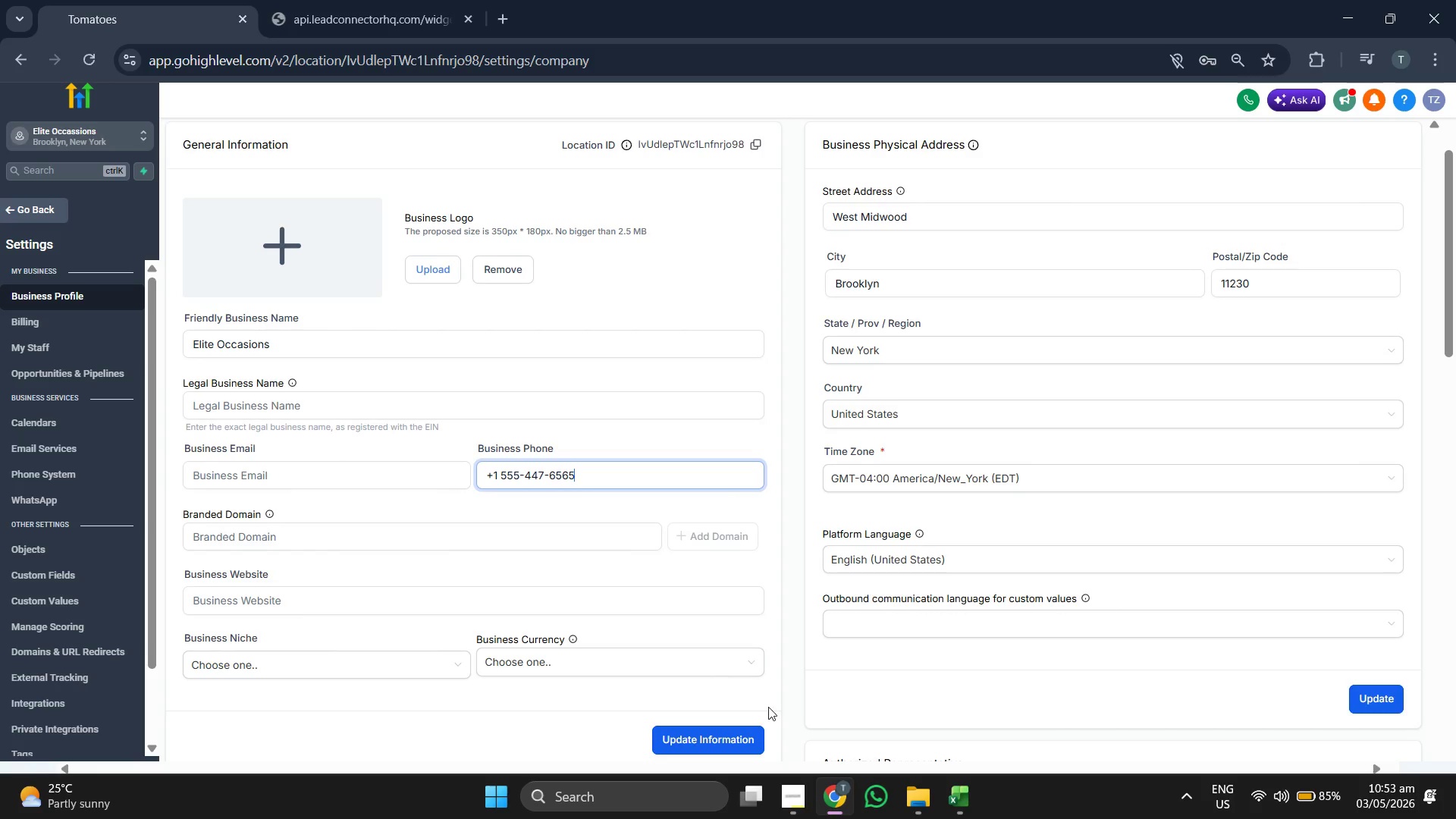 
left_click([758, 739])
 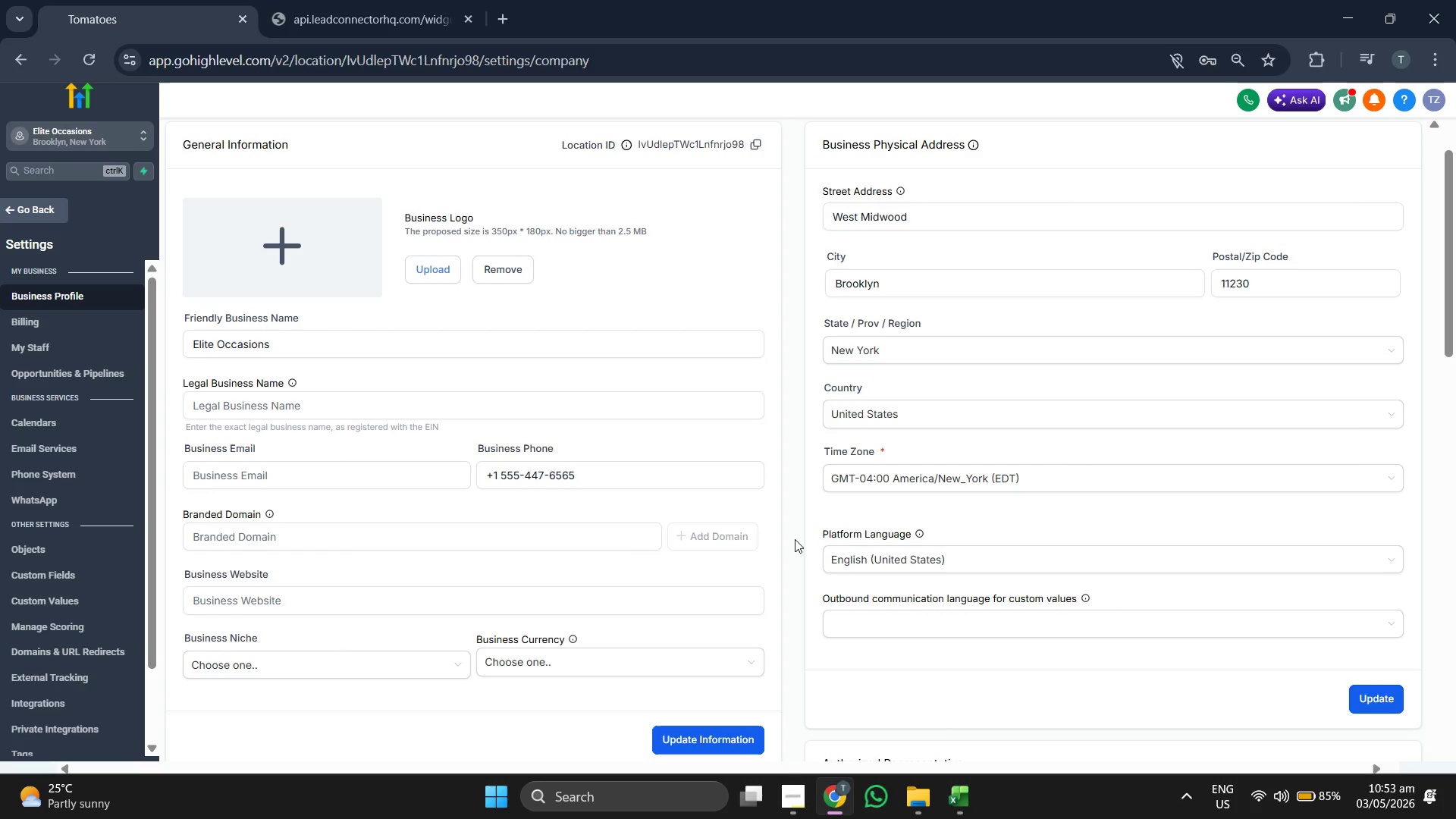 
scroll: coordinate [765, 486], scroll_direction: up, amount: 2.0
 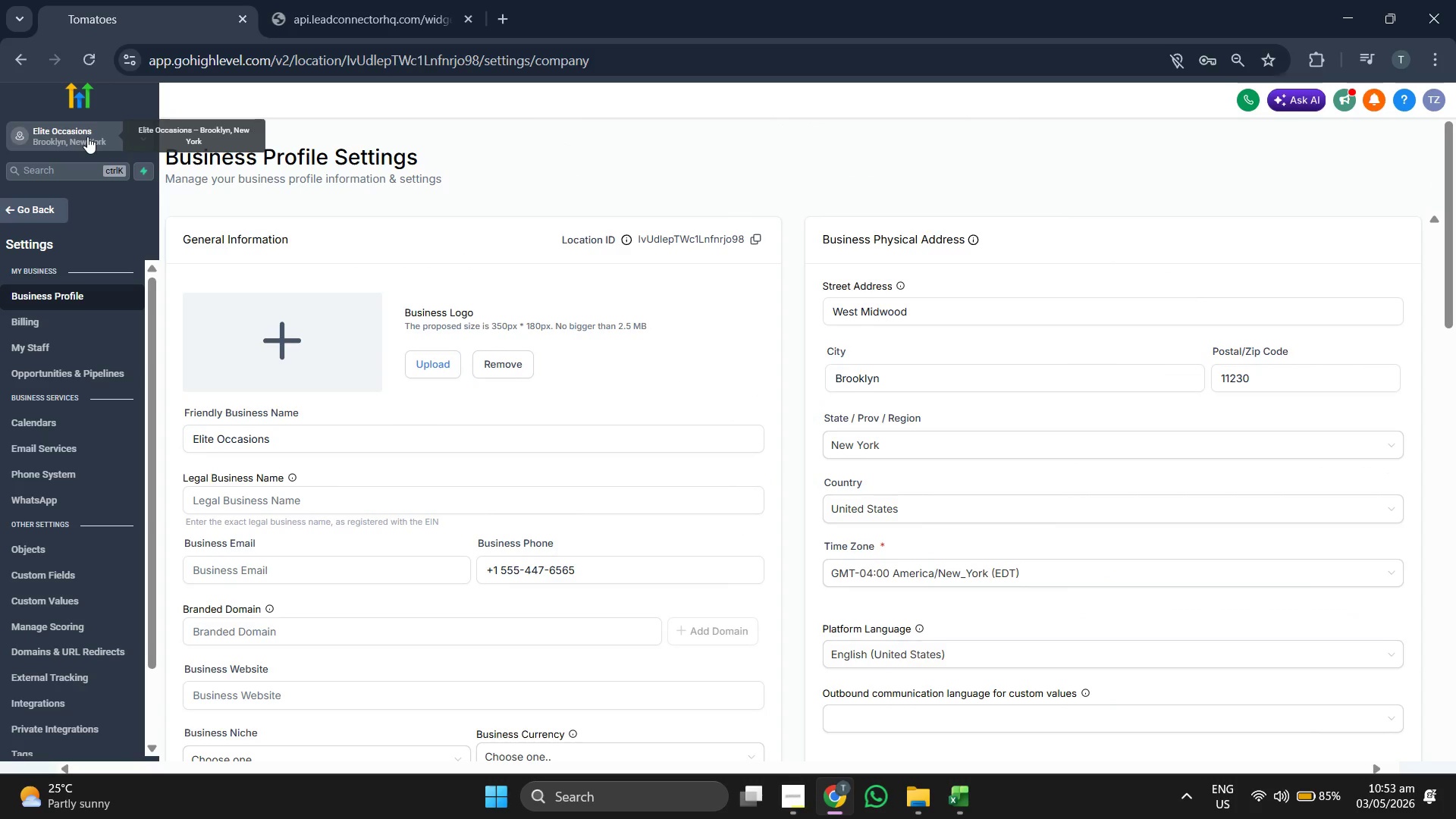 
left_click([40, 218])
 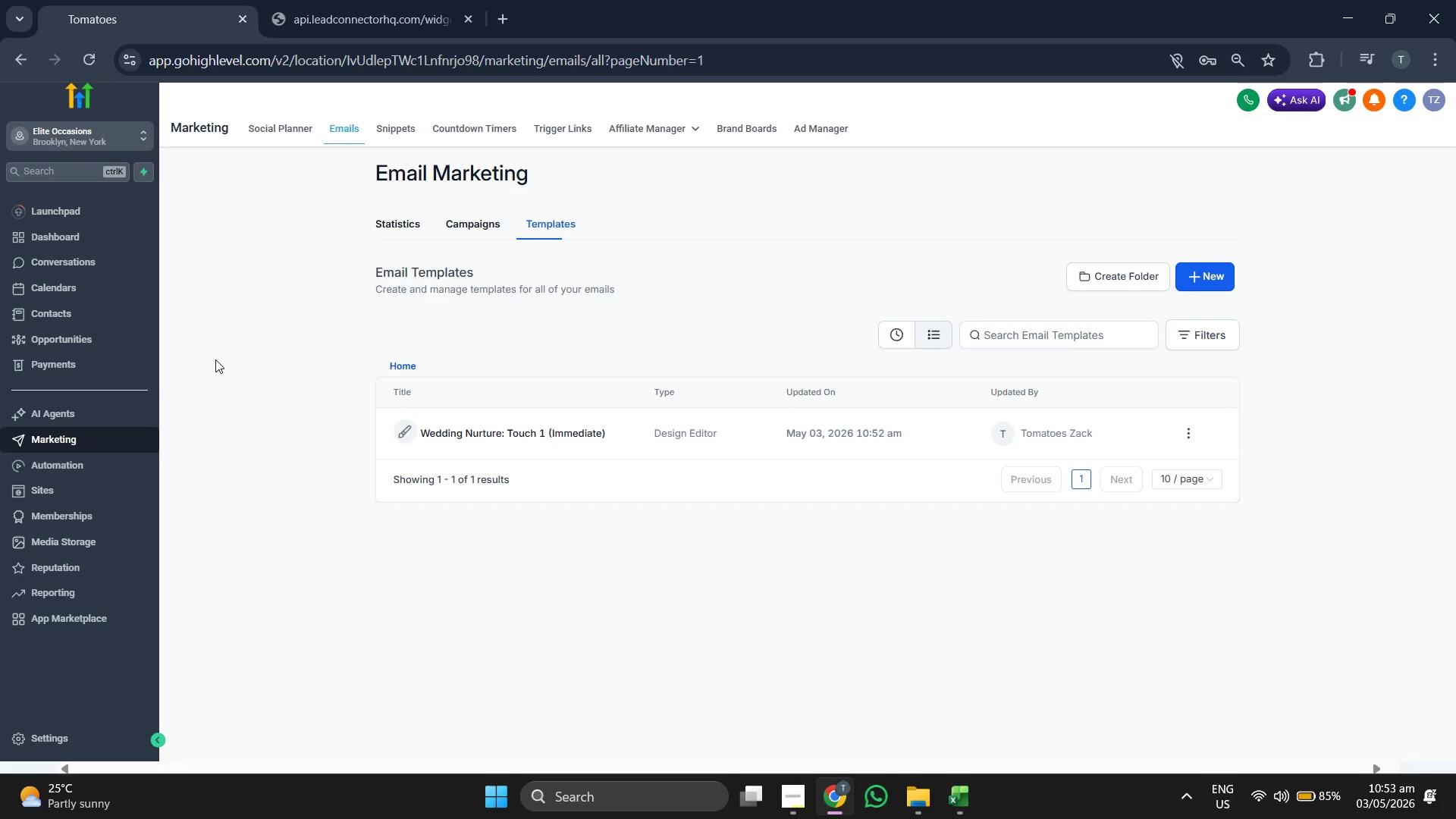 
left_click([84, 312])
 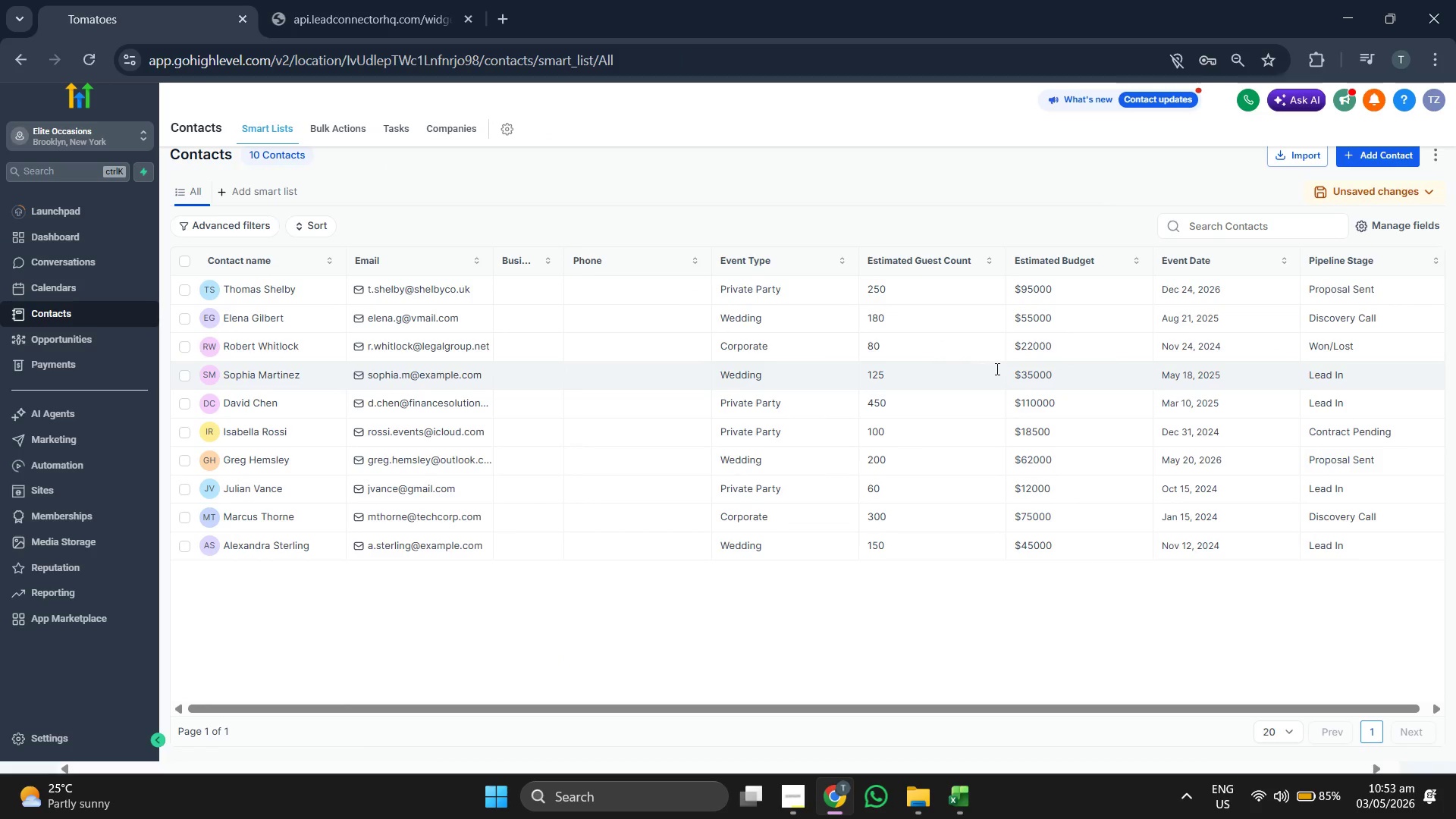 
wait(7.8)
 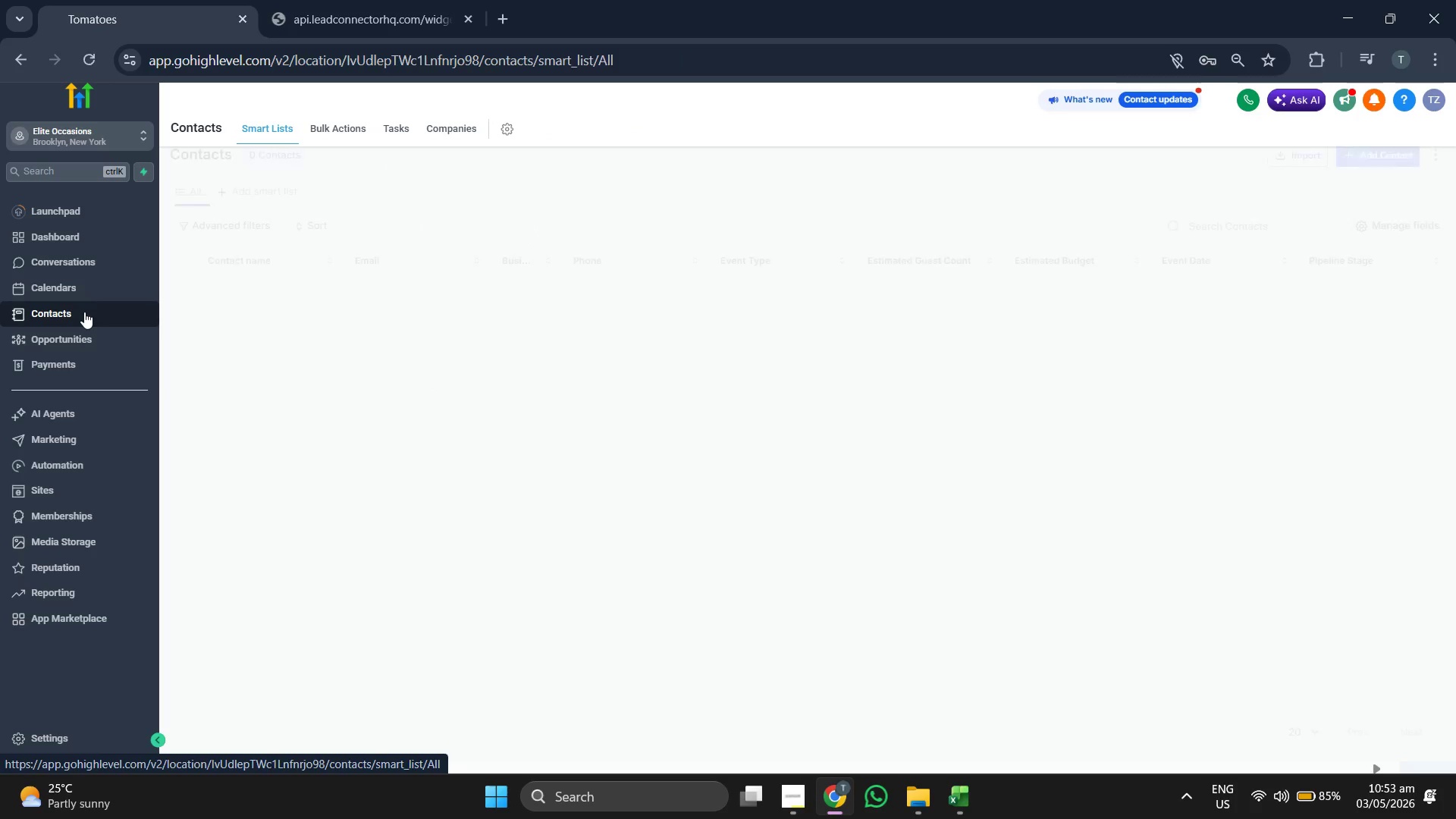 
left_click([1417, 227])
 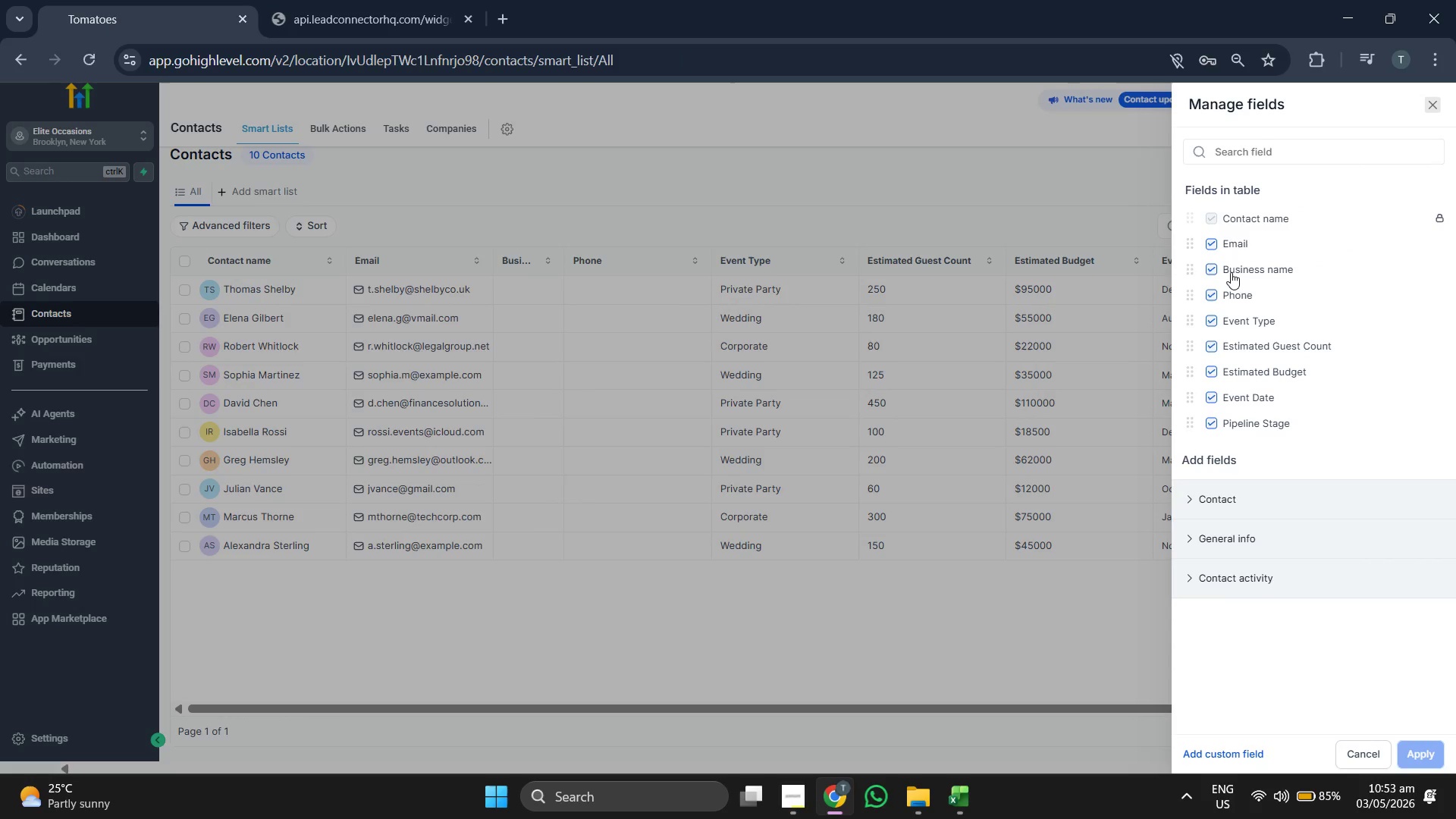 
left_click([1229, 275])
 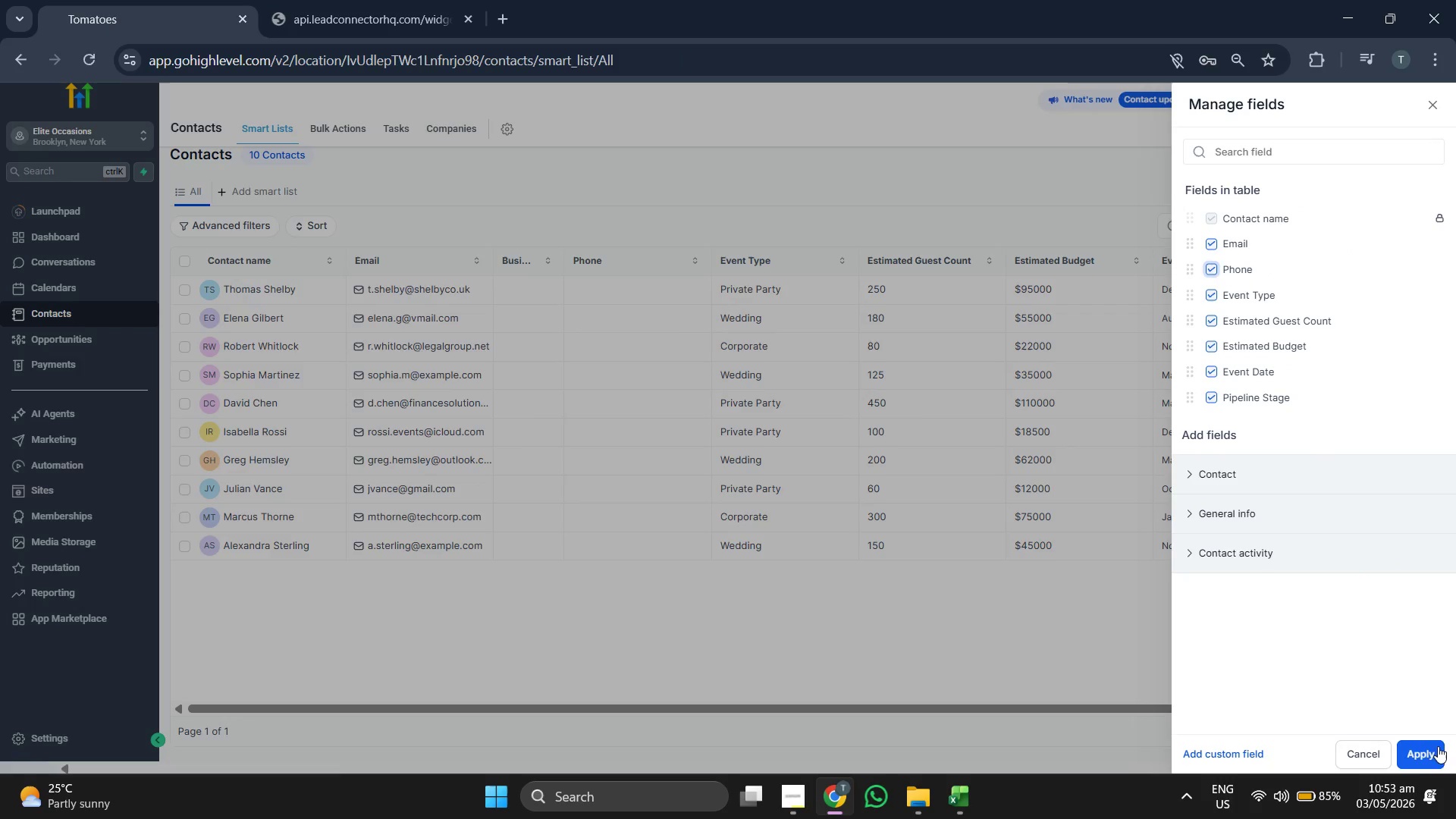 
left_click([1423, 752])
 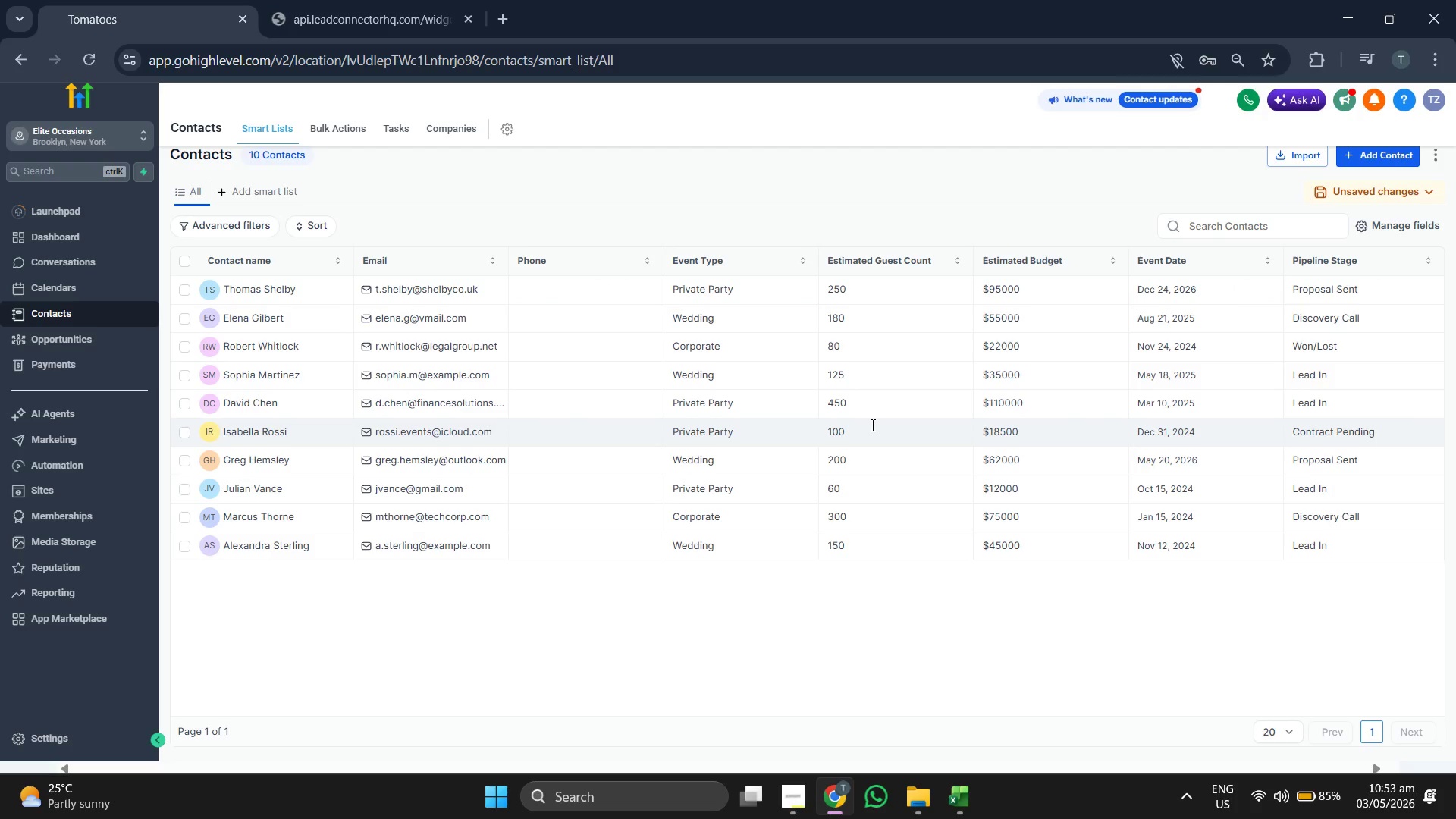 
wait(9.12)
 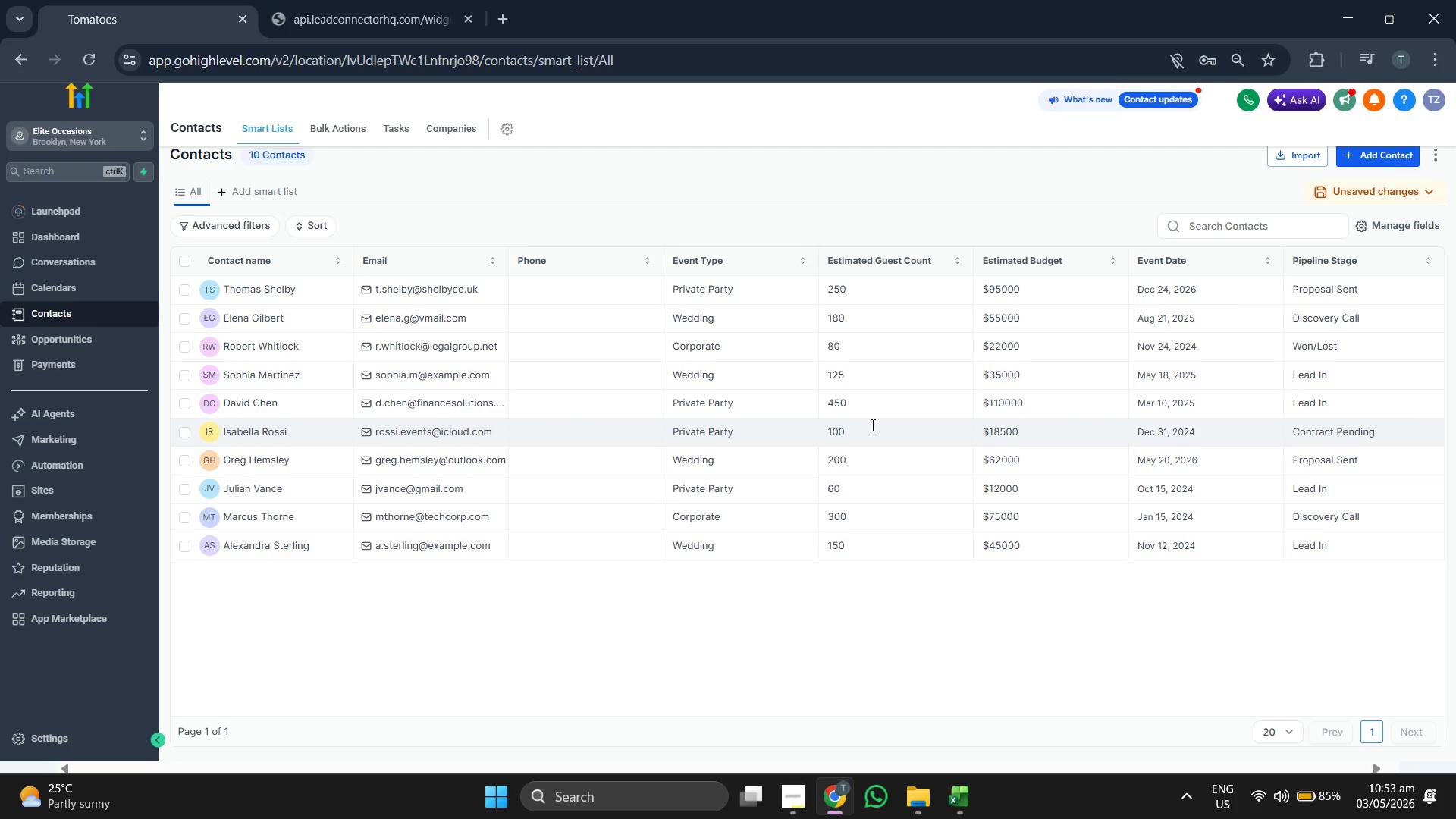 
left_click([113, 337])
 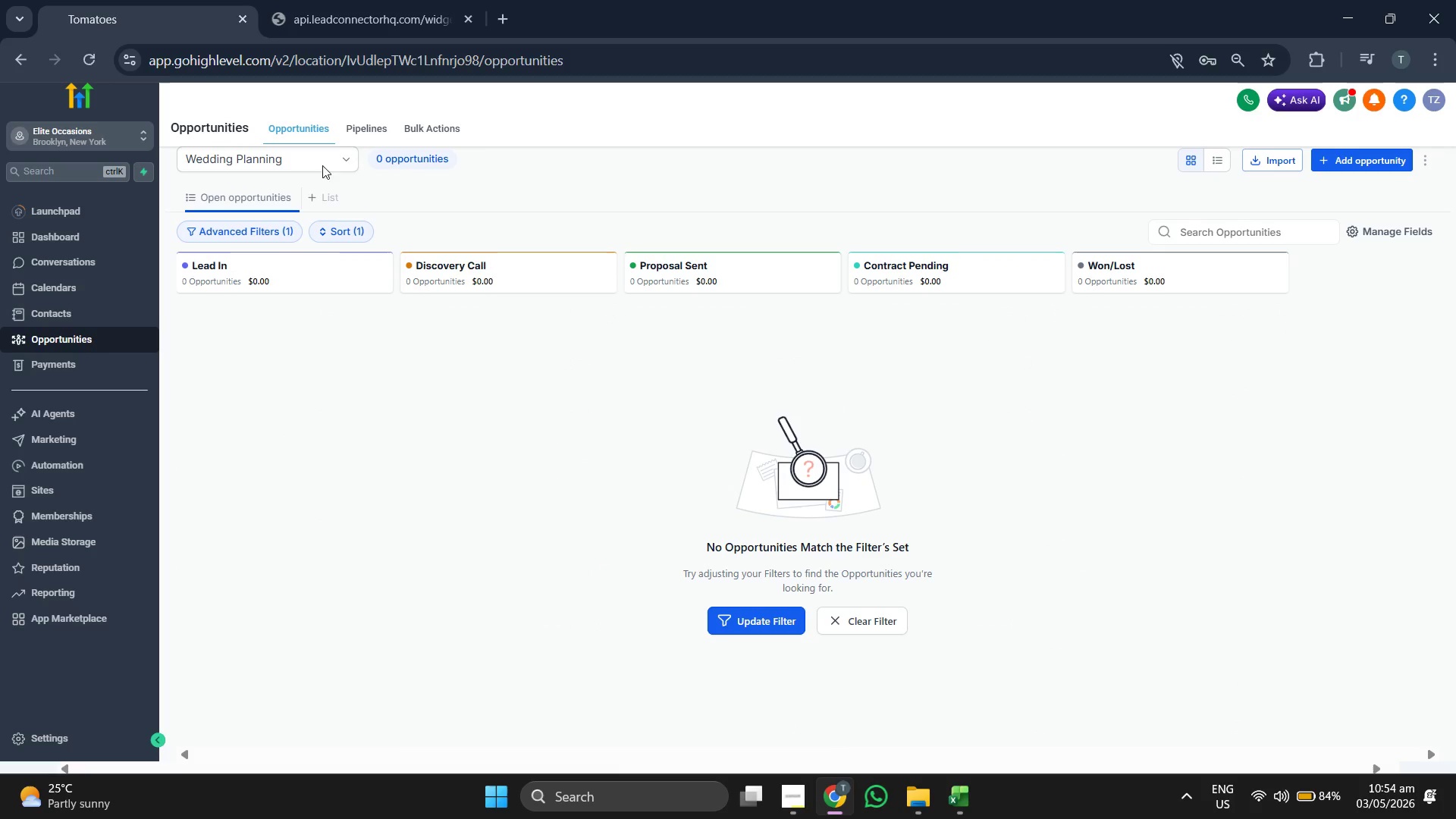 
left_click([1370, 162])
 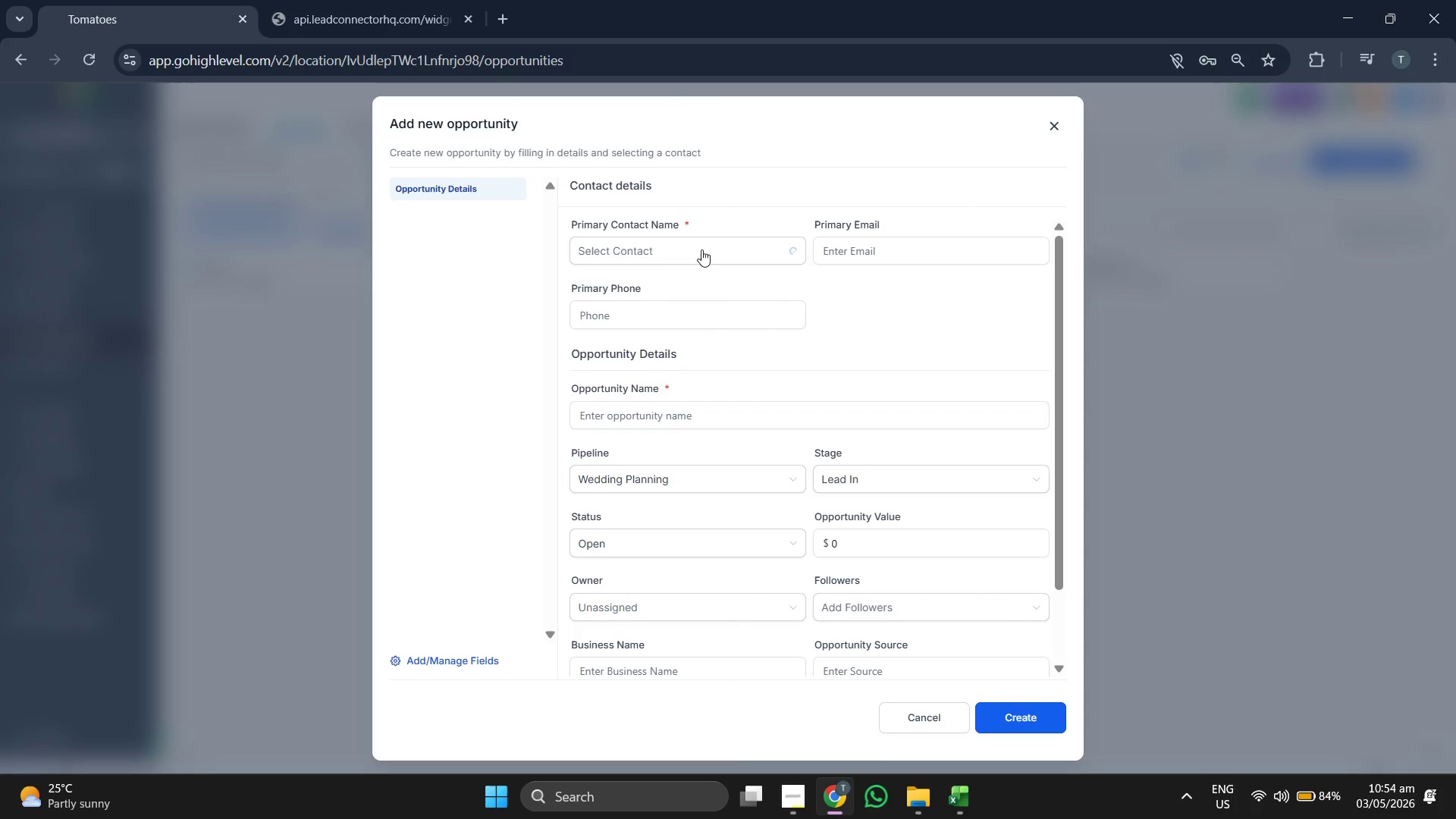 
left_click([701, 249])
 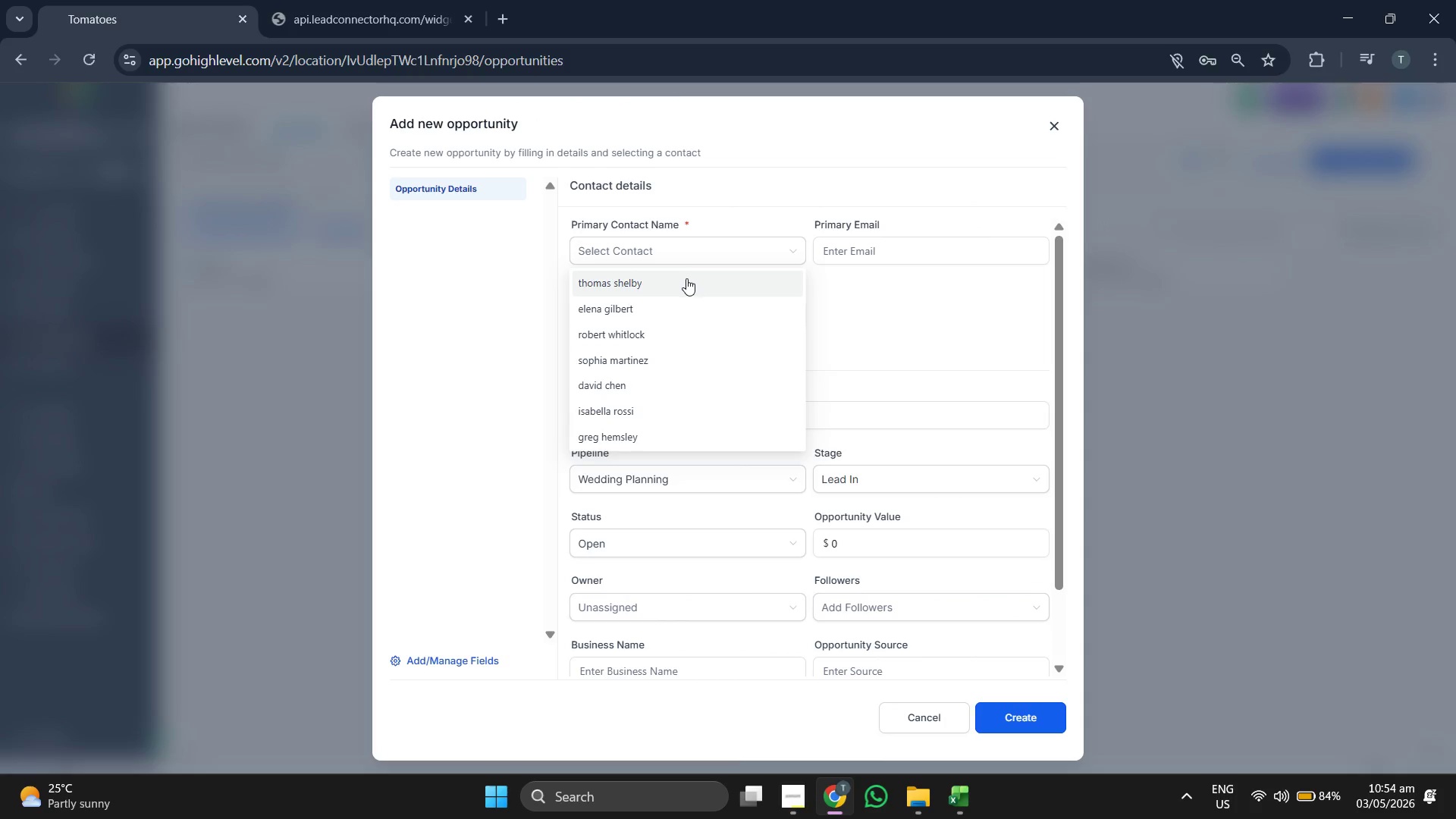 
left_click([686, 278])
 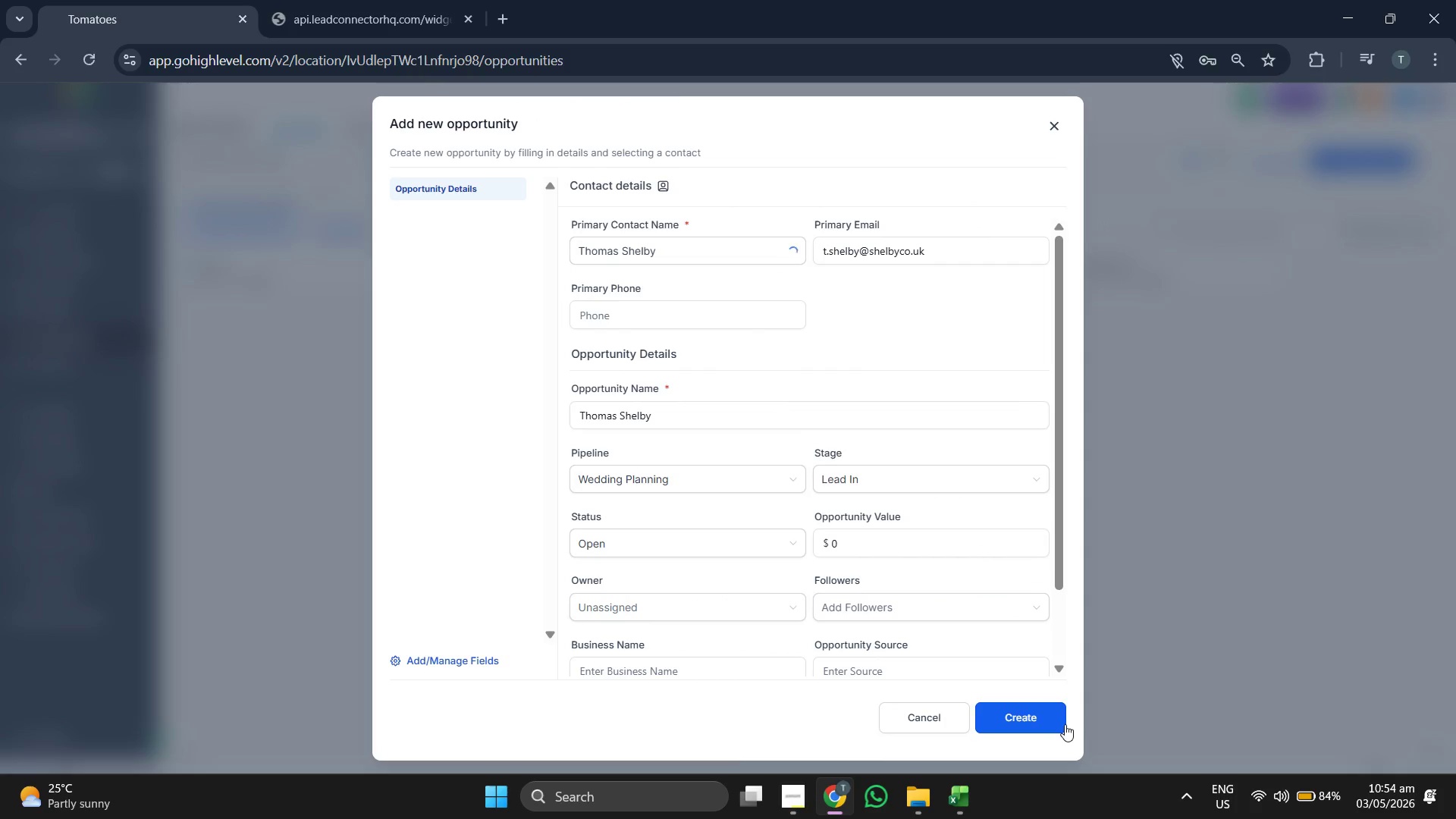 
left_click([1059, 724])
 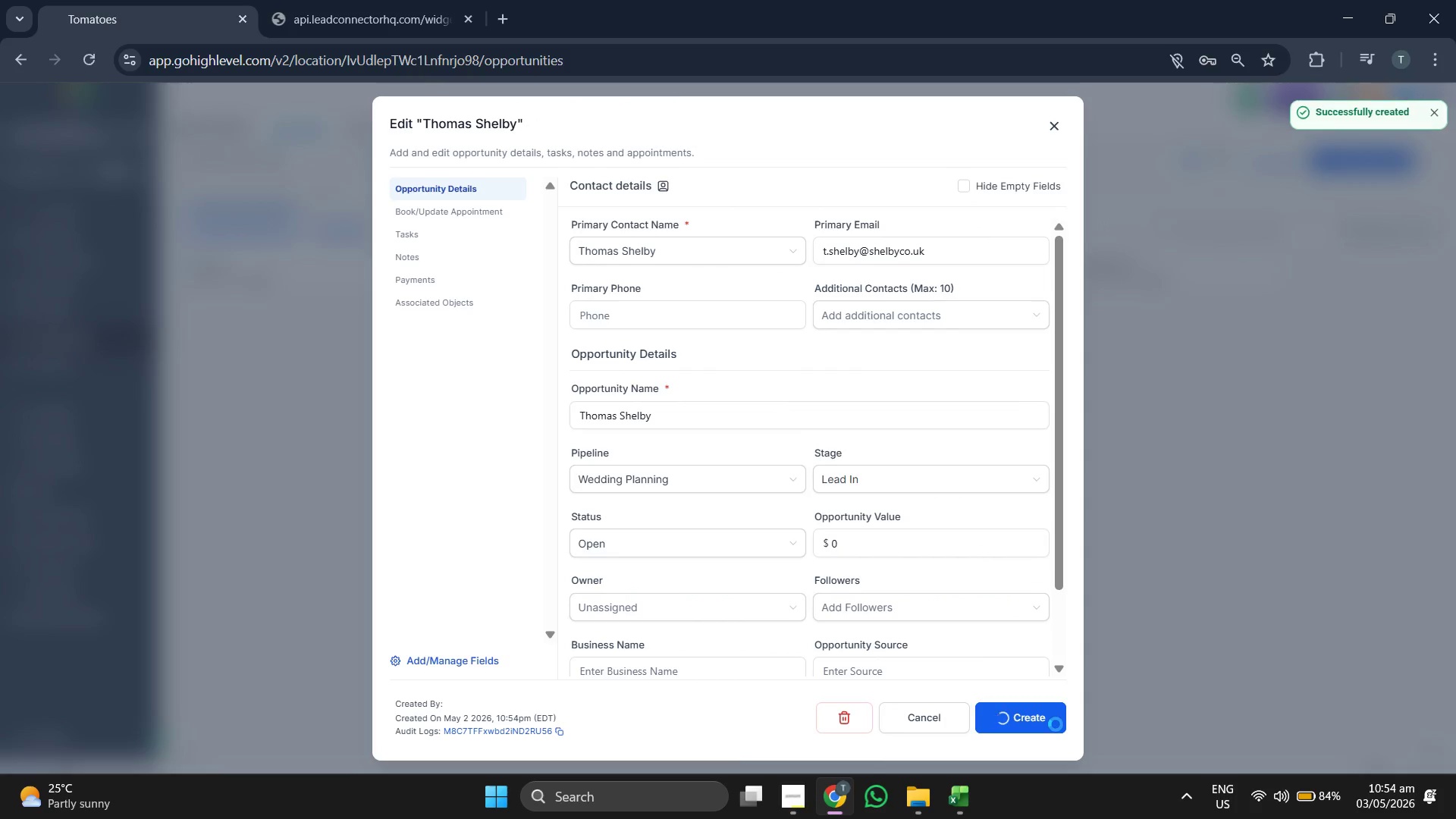 
left_click([1056, 724])
 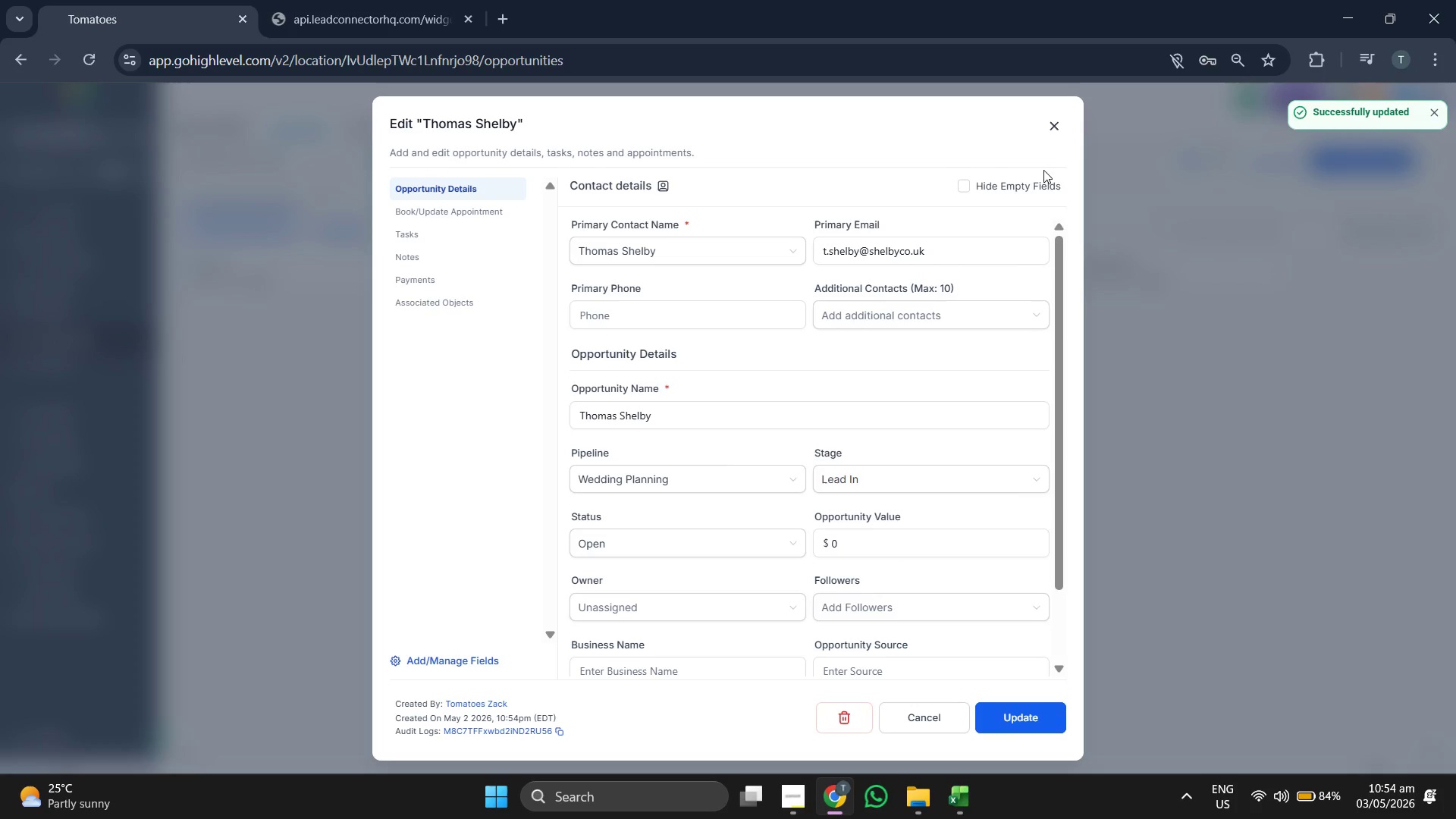 
left_click([1055, 124])
 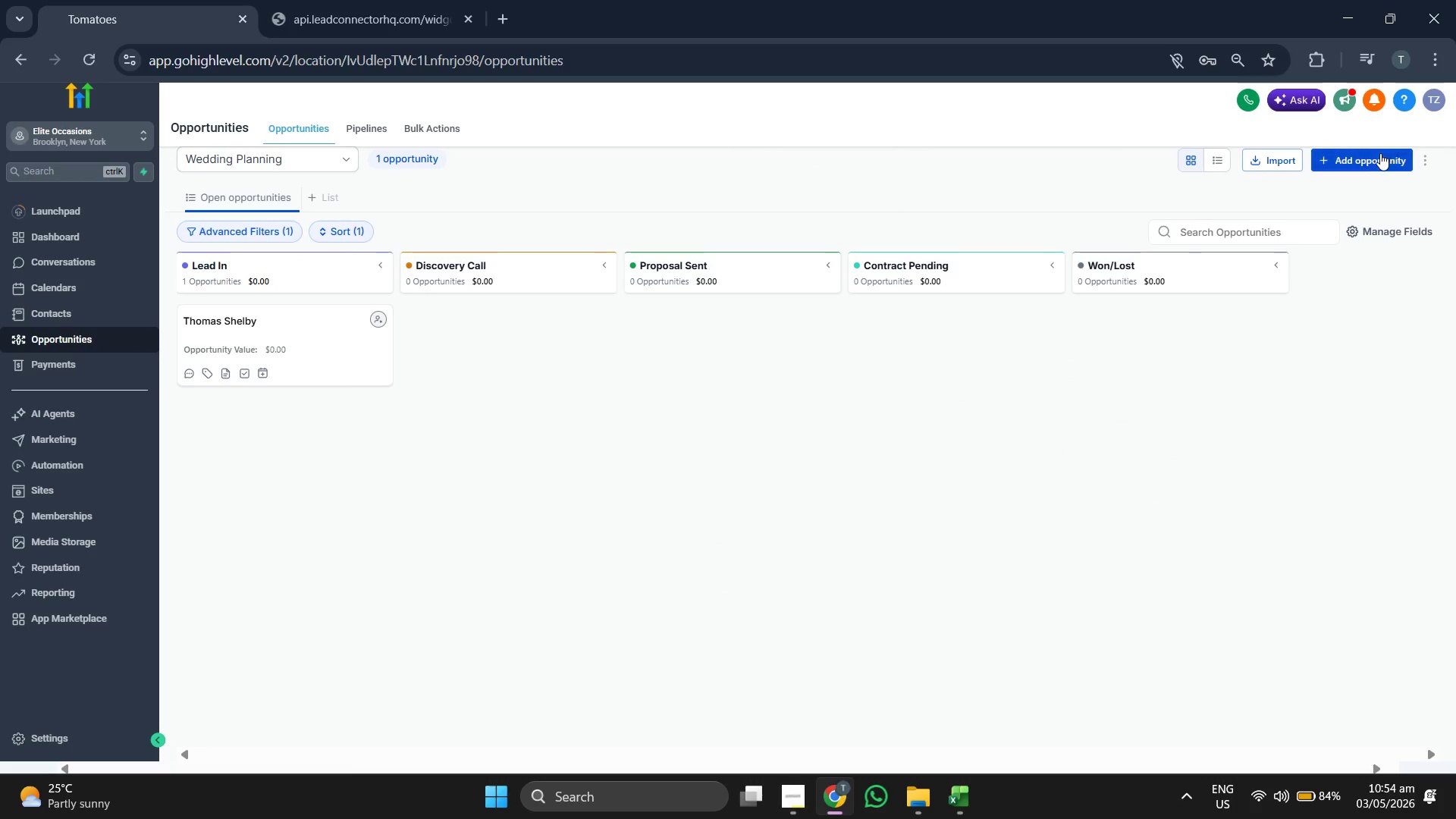 
left_click([1379, 154])
 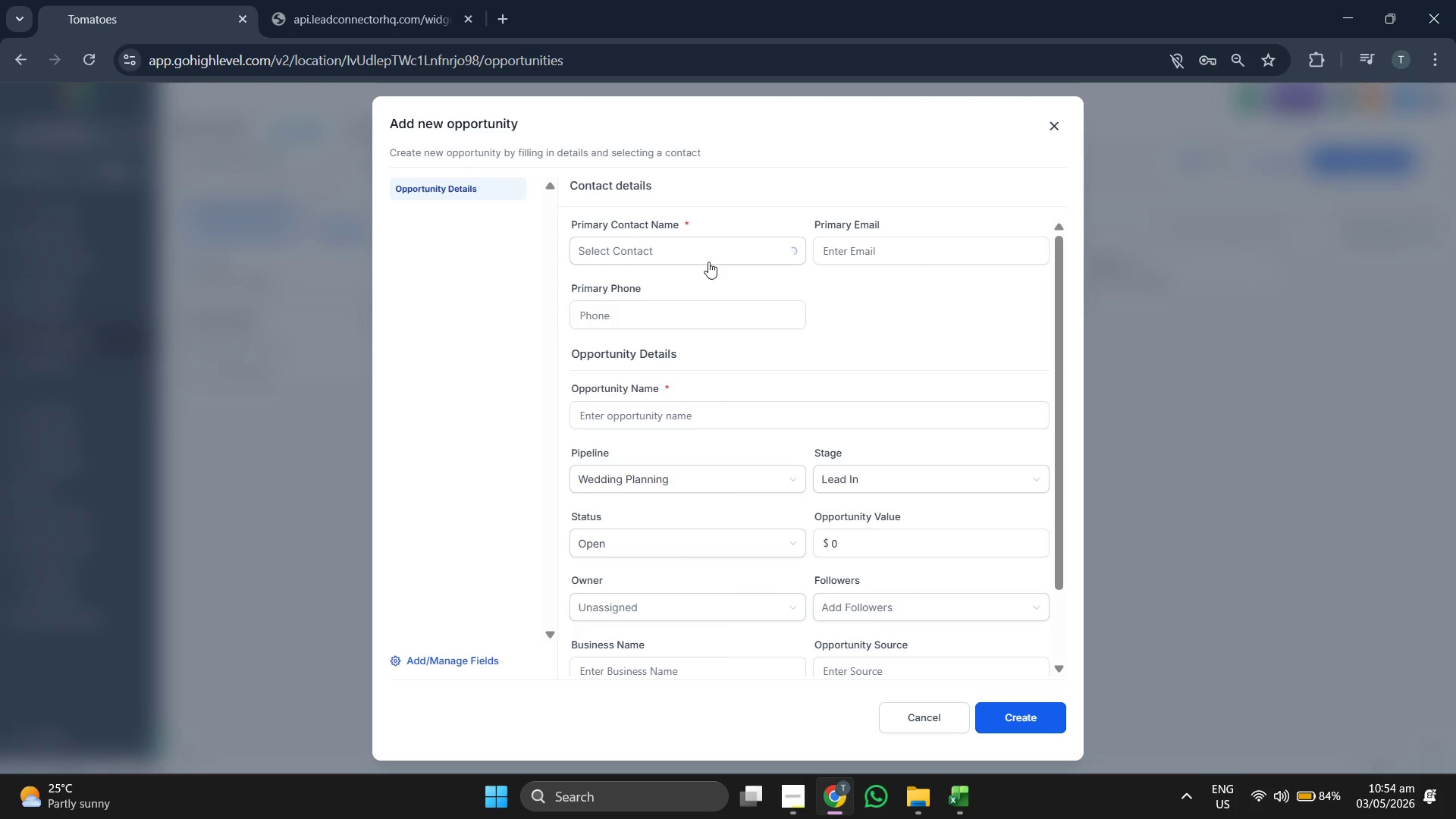 
left_click([700, 261])
 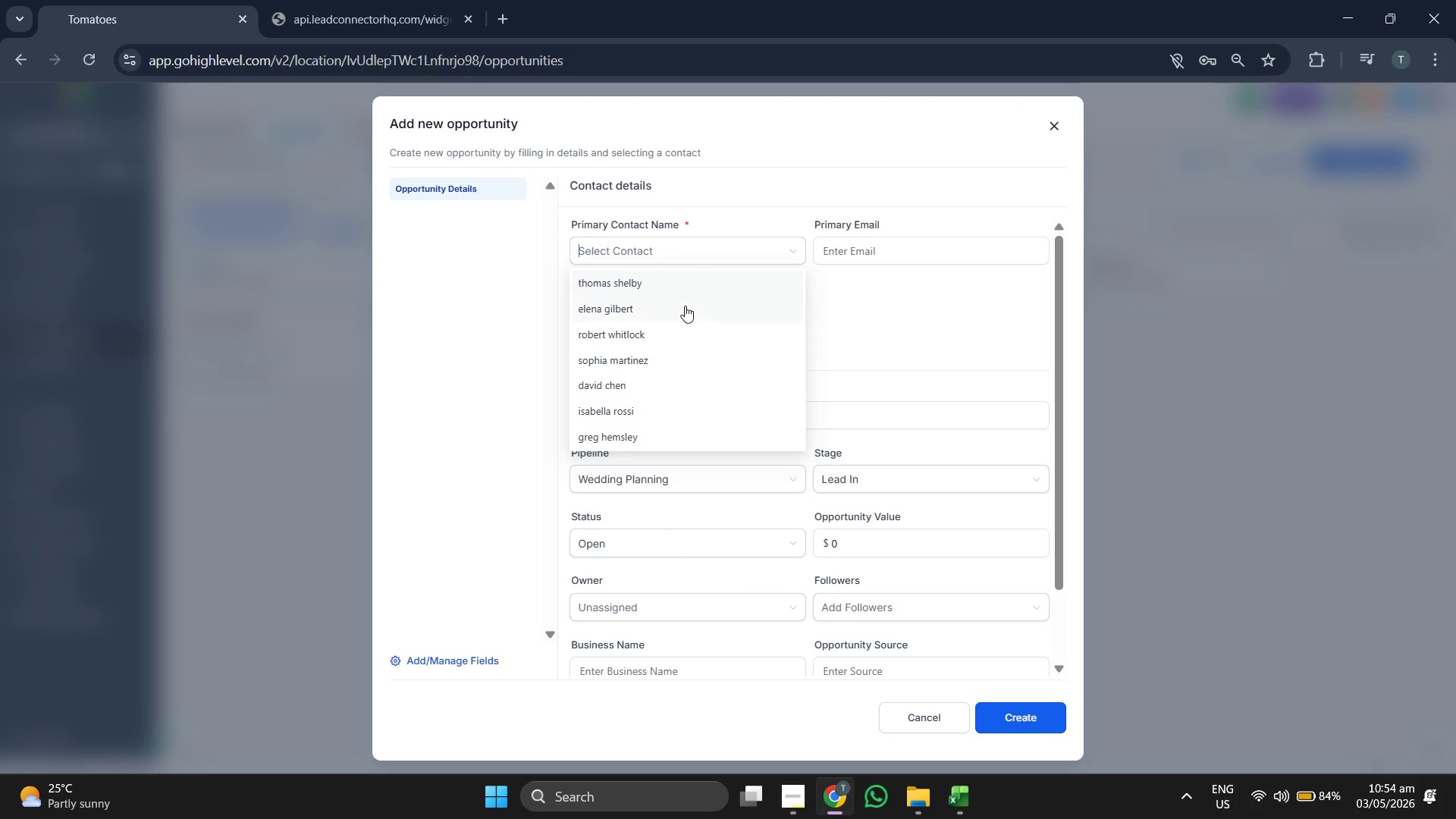 
left_click([685, 306])
 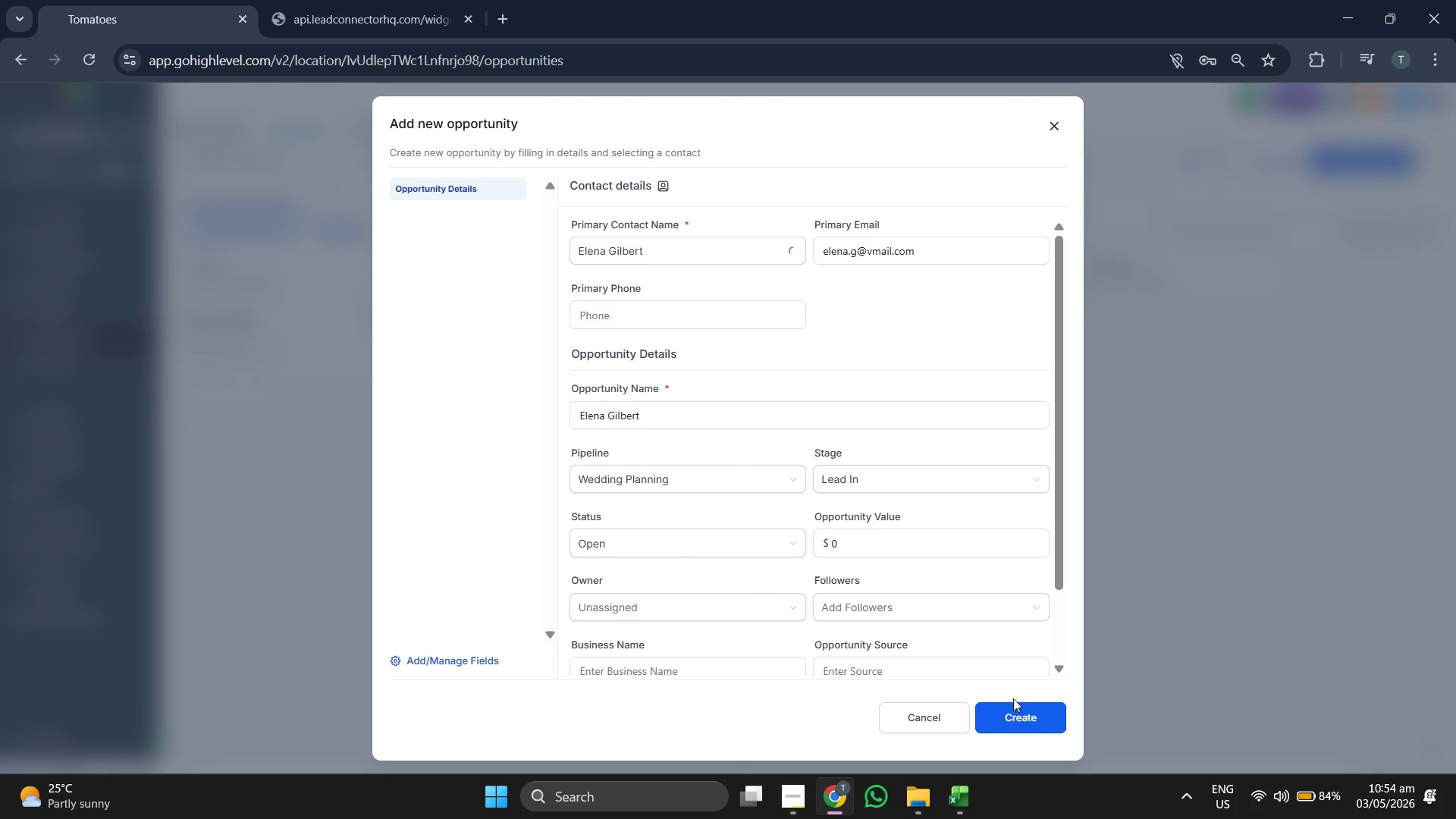 
left_click([1029, 719])
 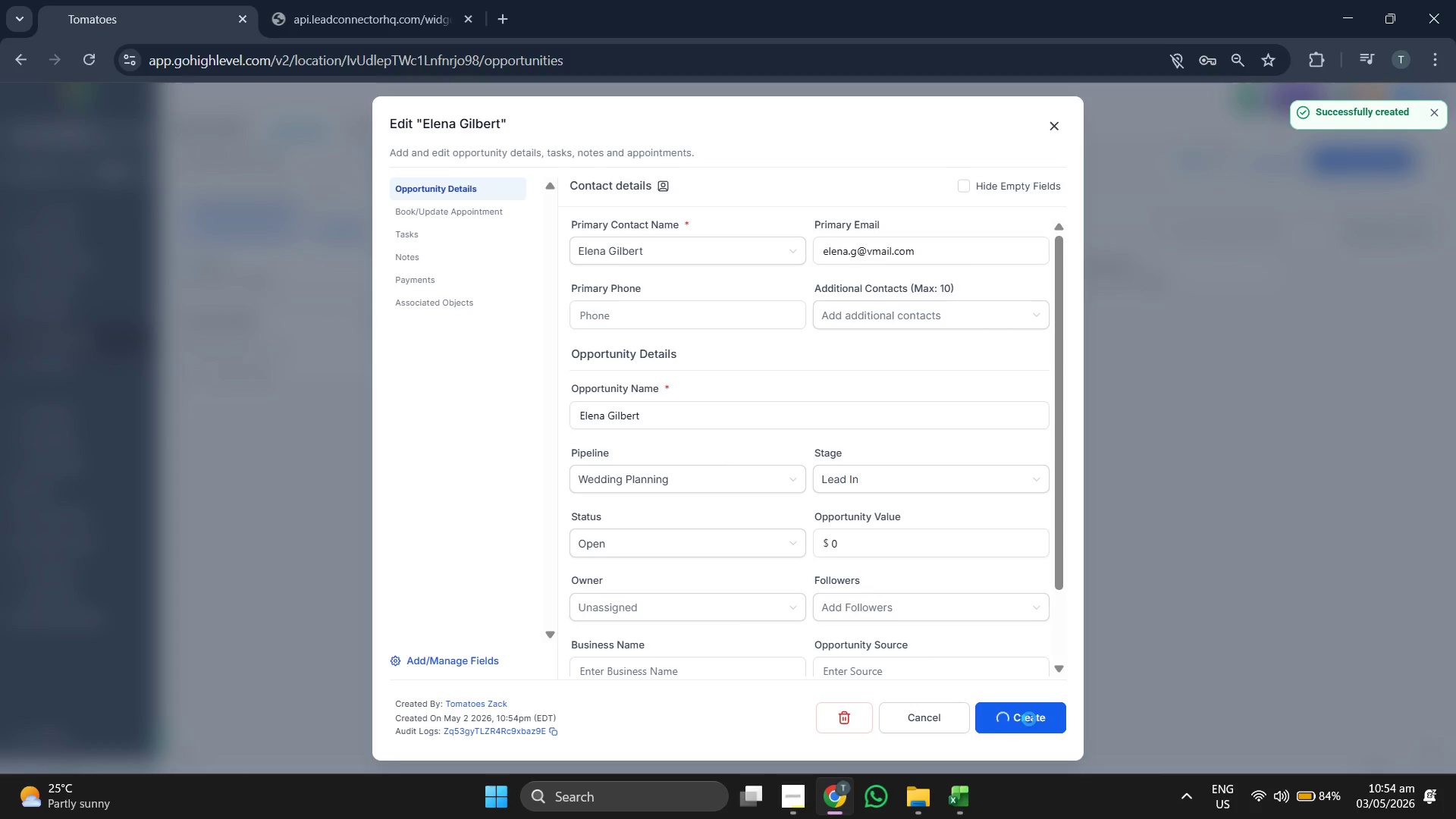 
left_click([1029, 719])
 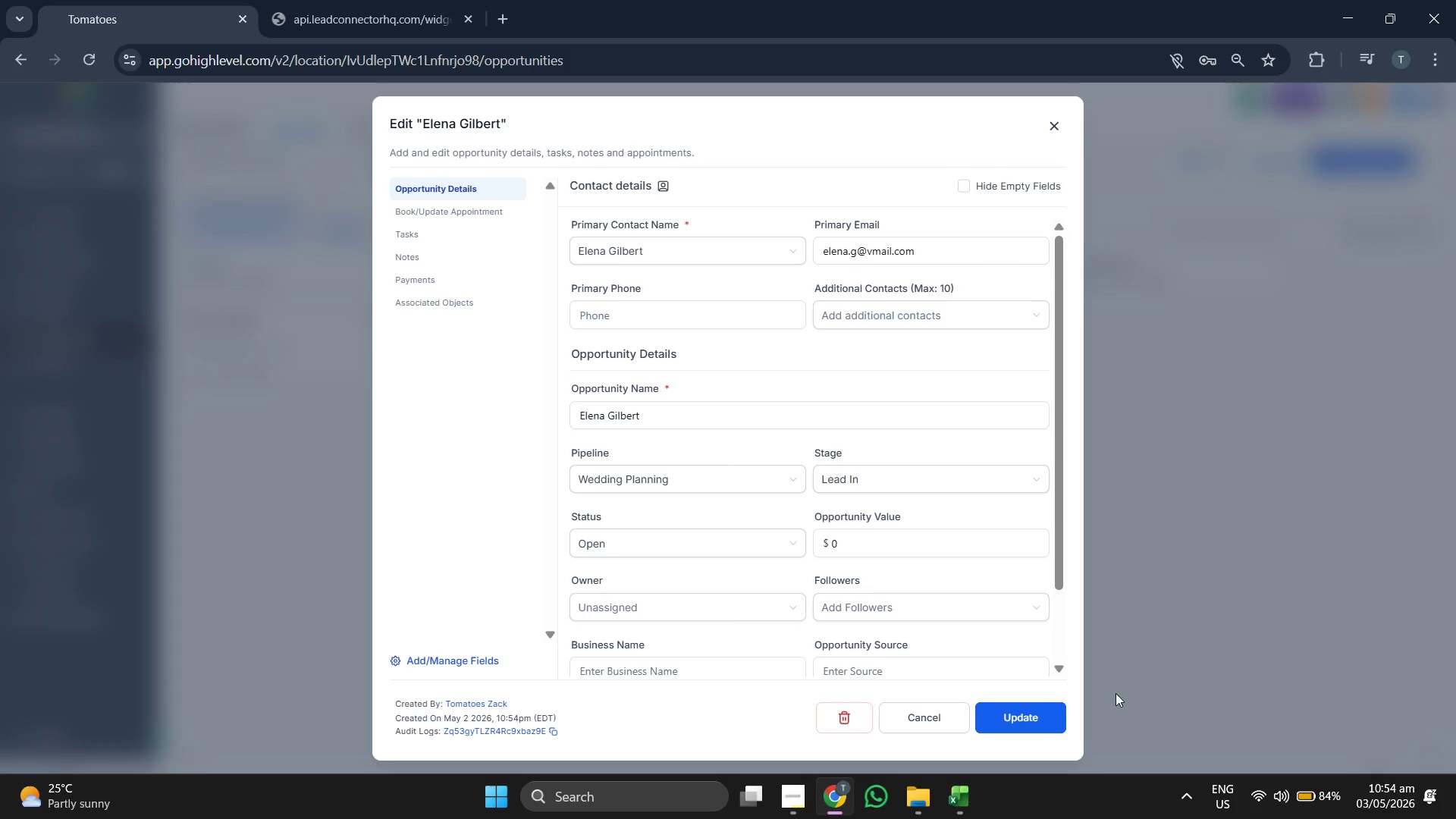 
wait(9.38)
 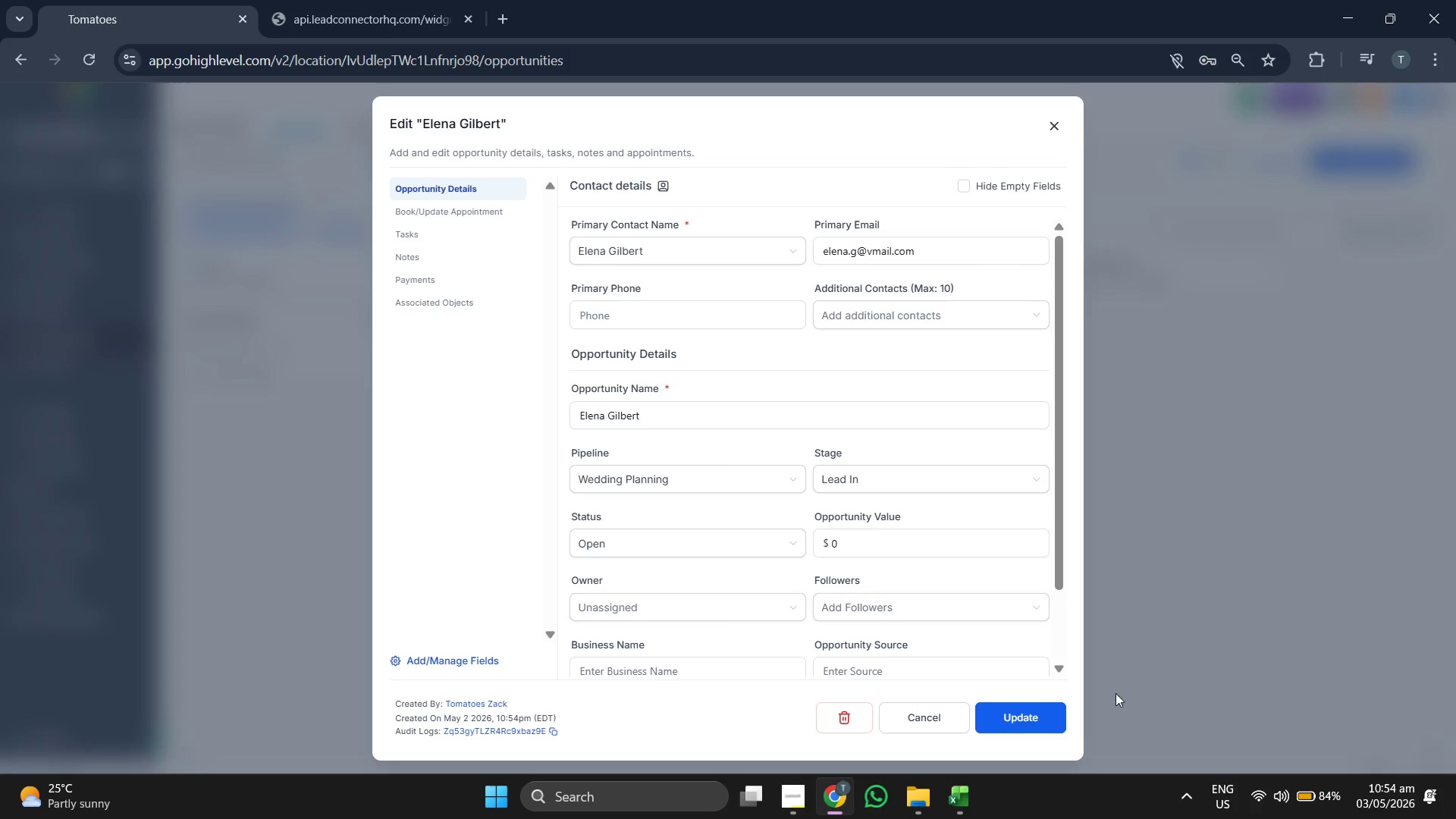 
left_click([1050, 129])
 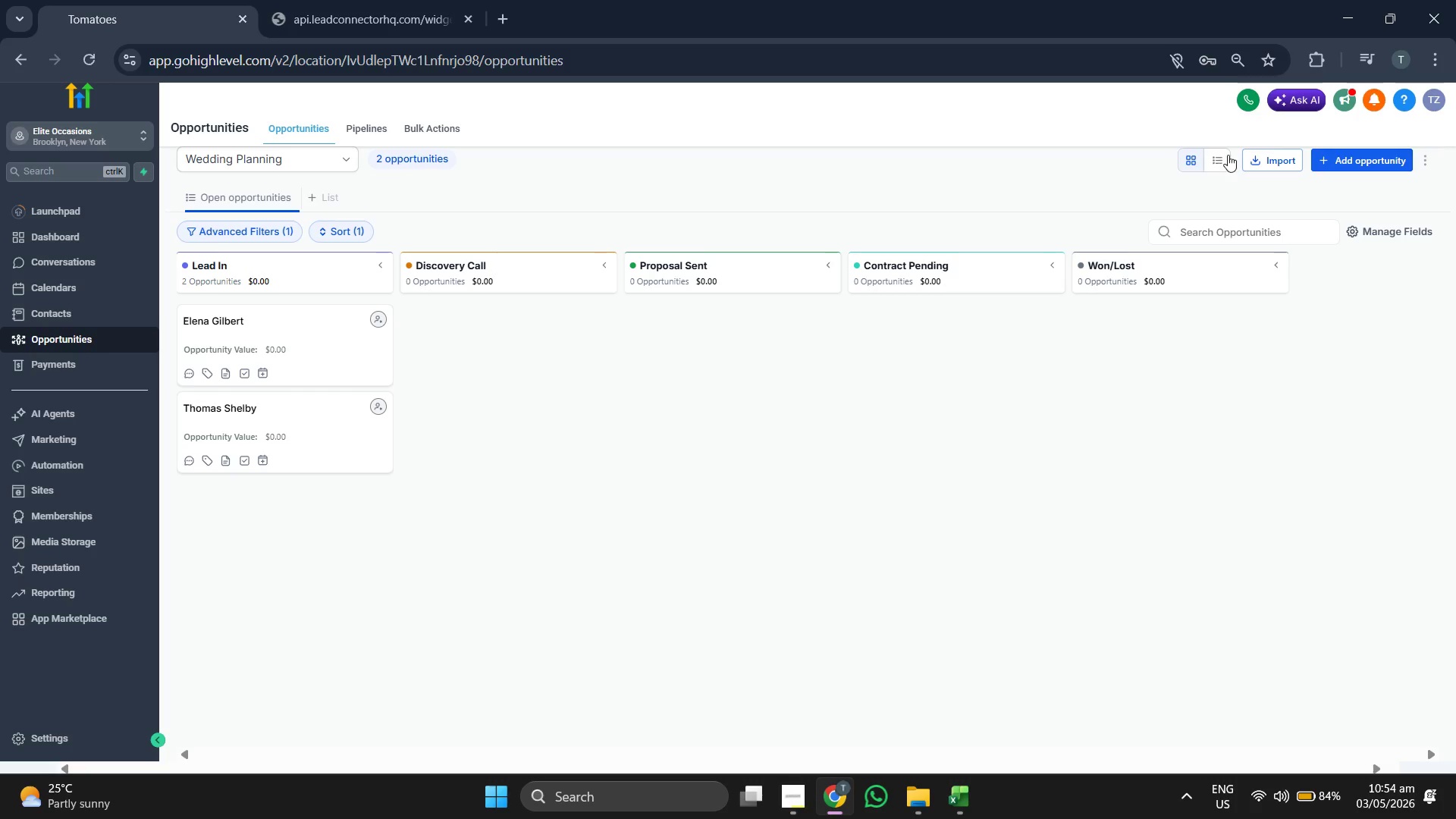 
left_click([1358, 158])
 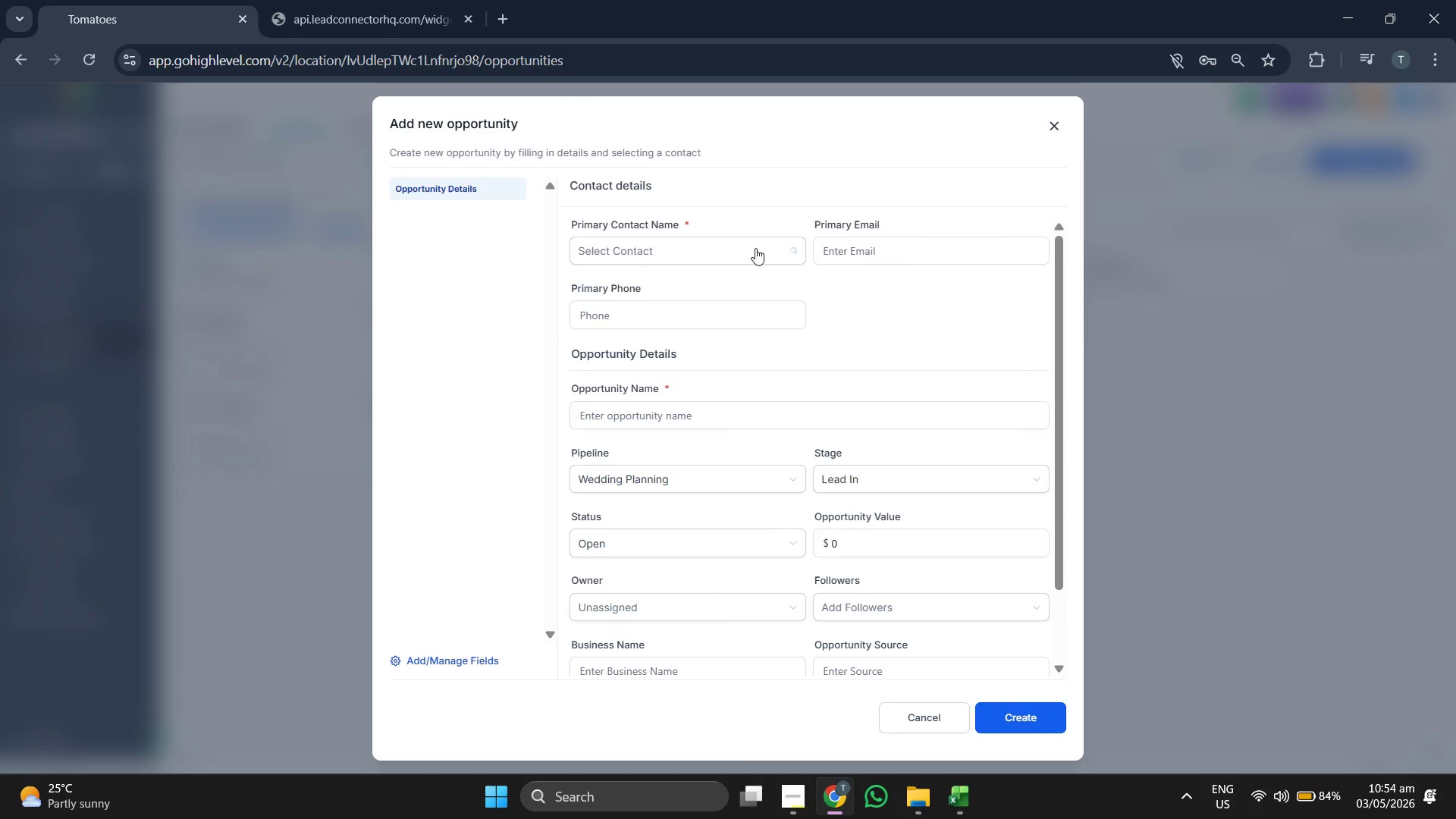 
left_click([731, 257])
 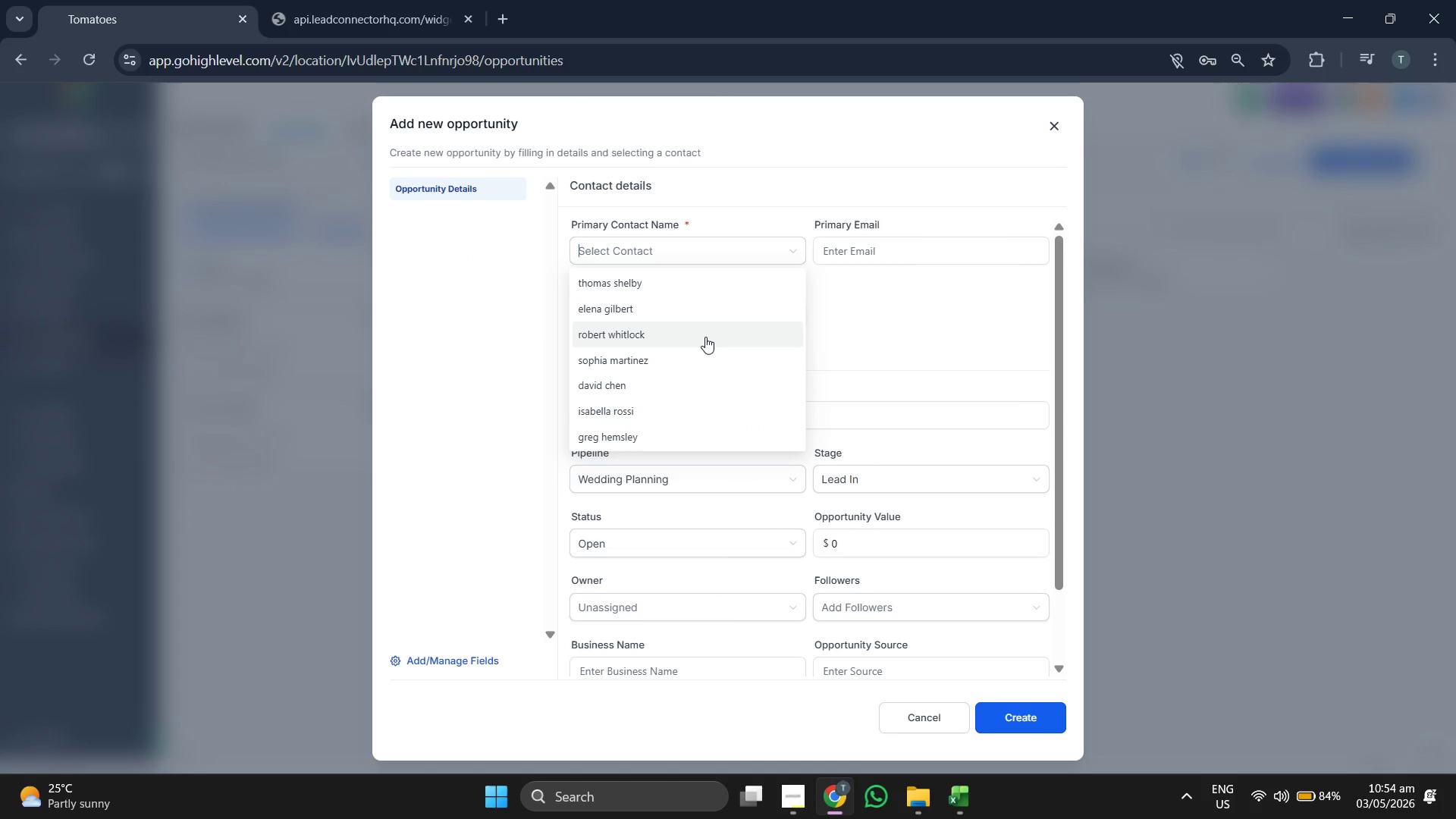 
left_click([705, 337])
 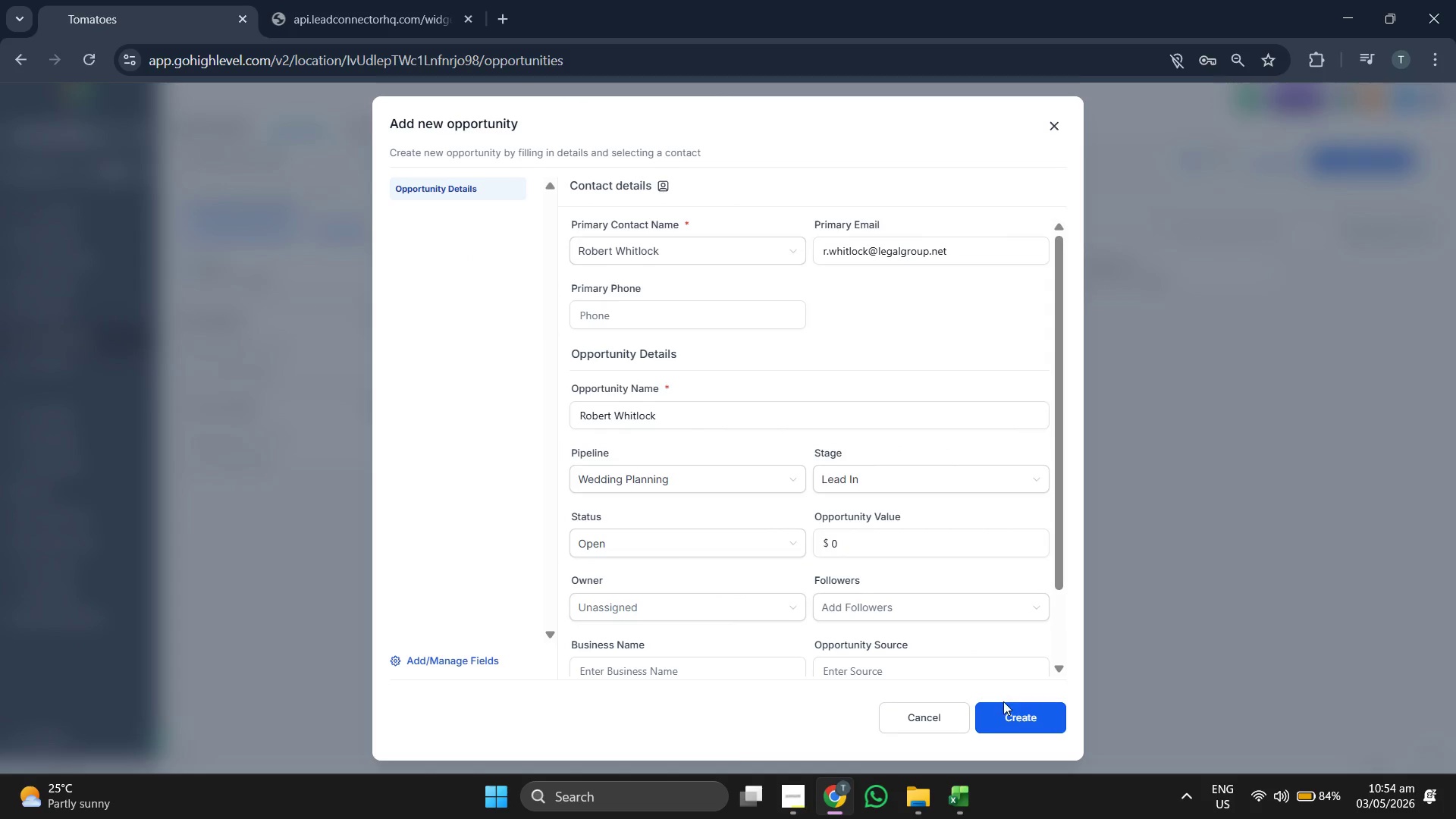 
left_click([1009, 711])
 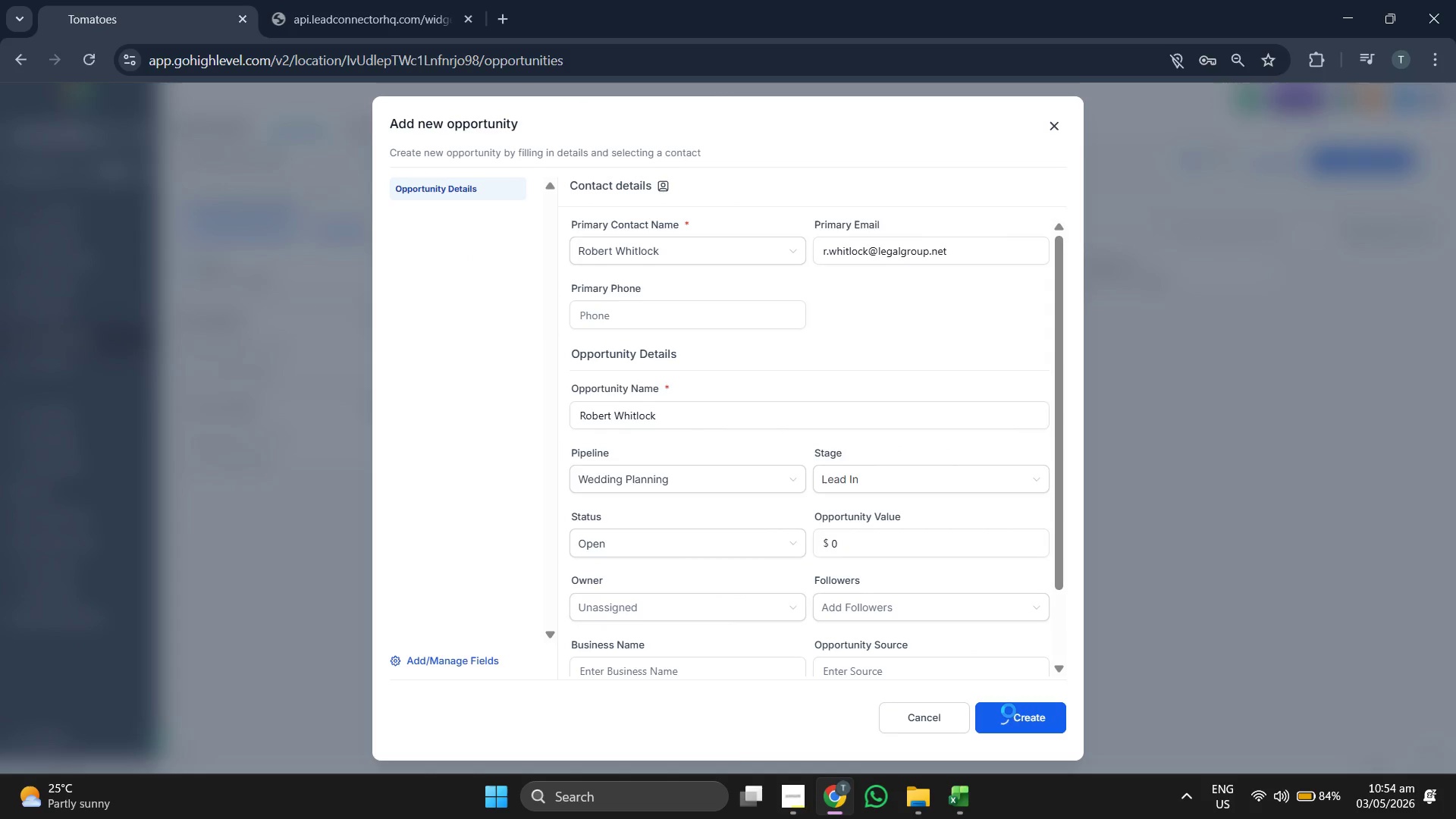 
left_click([1009, 711])
 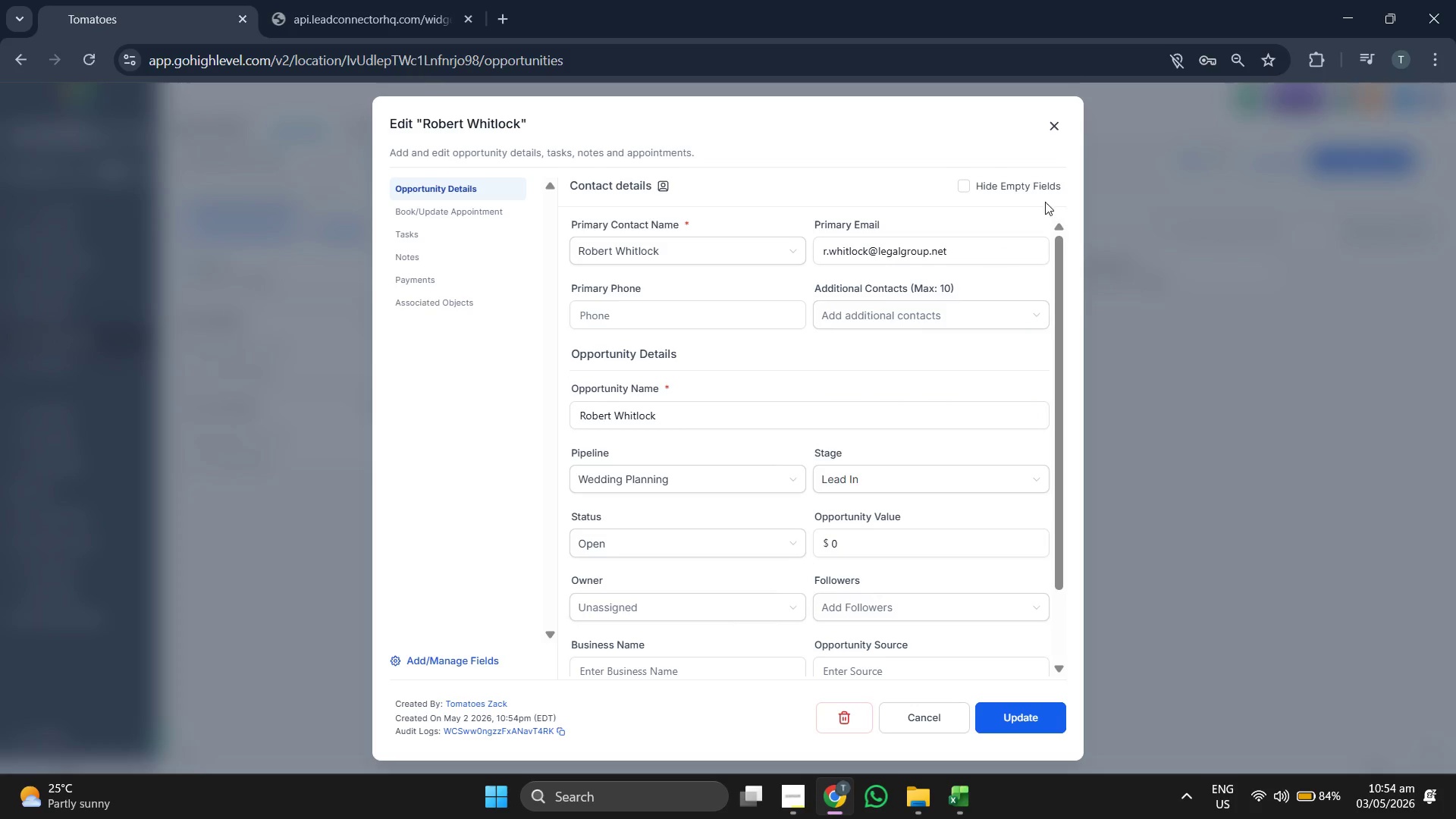 
left_click([1062, 128])
 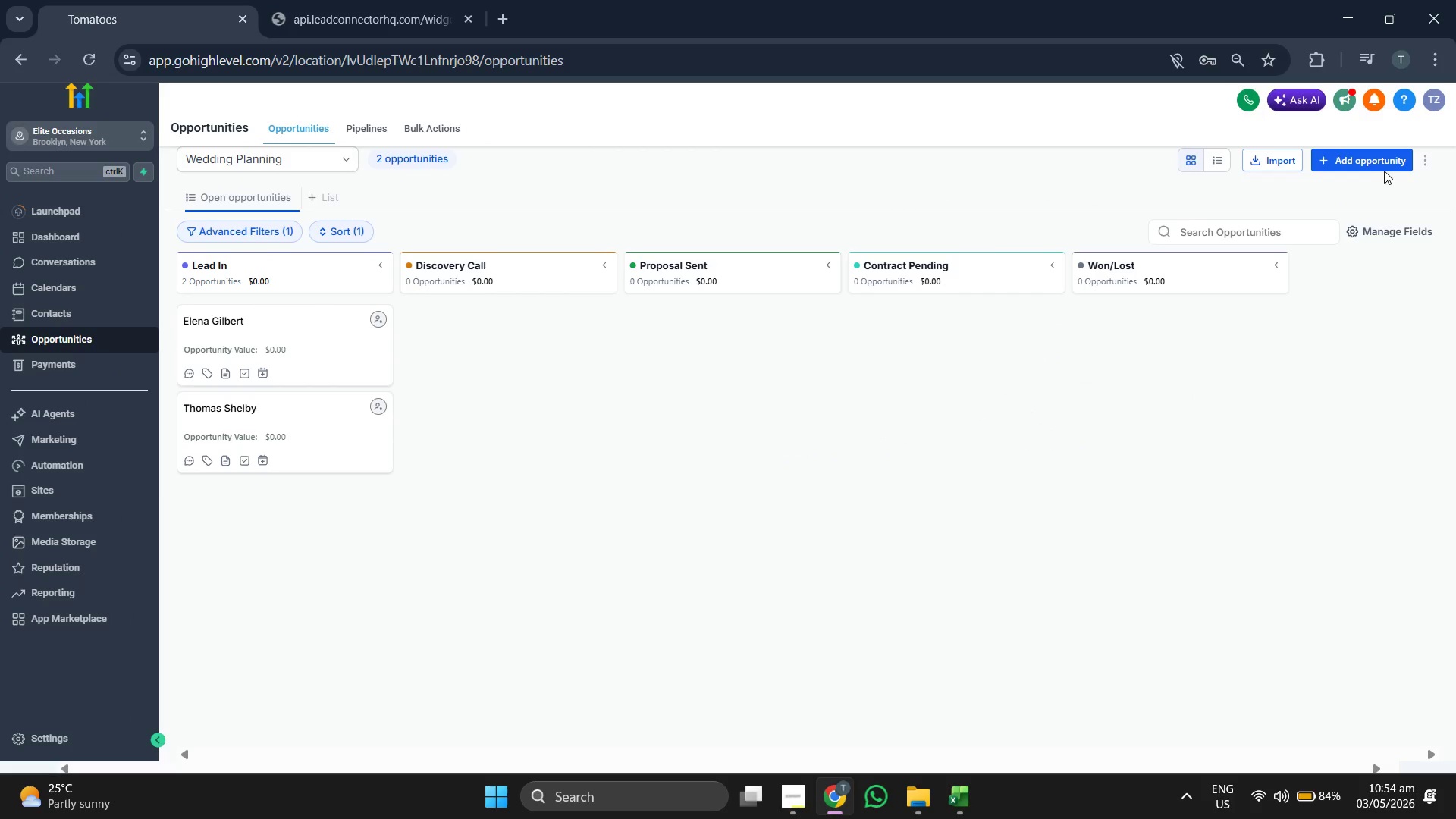 
left_click([1379, 162])
 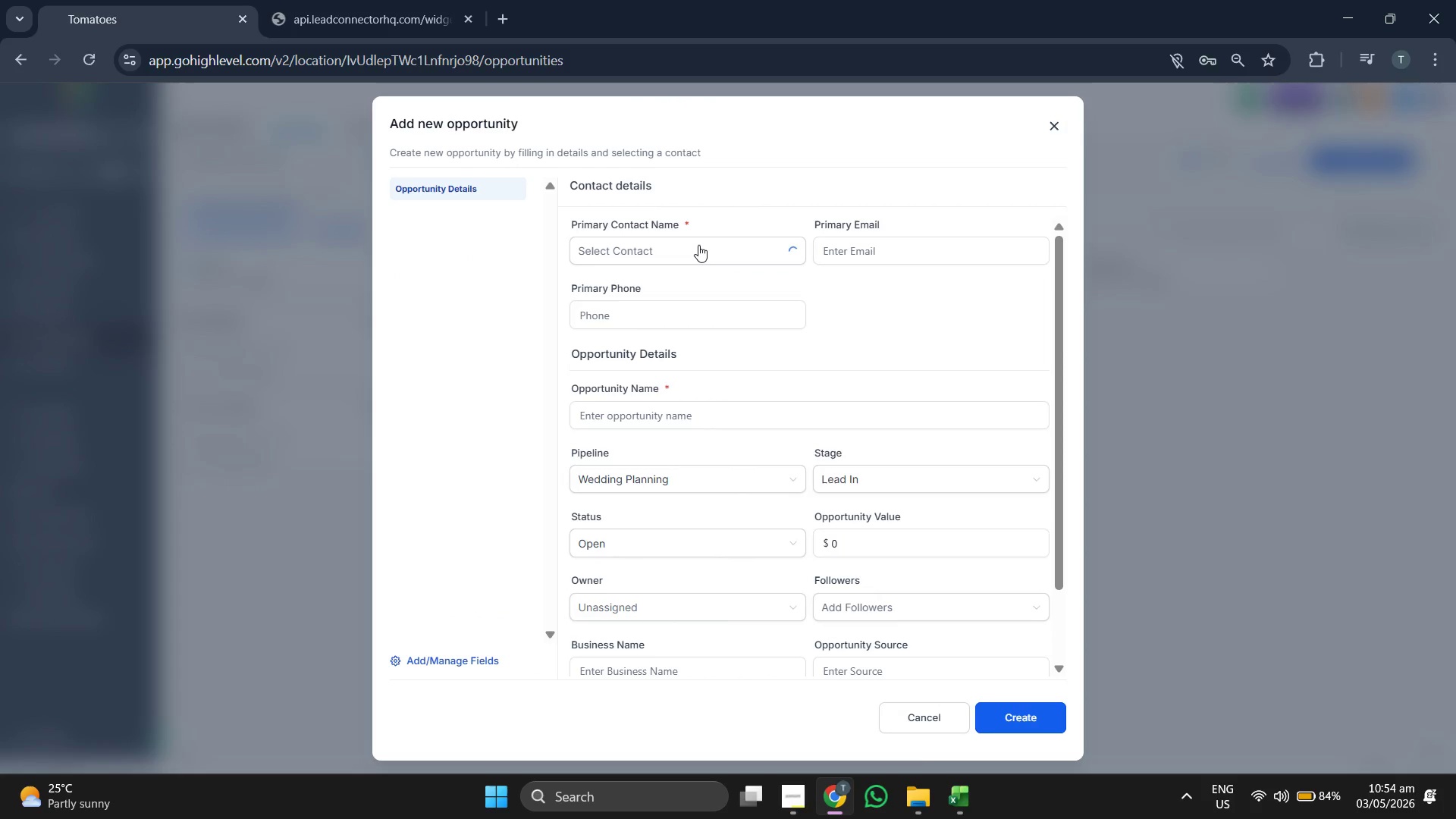 
left_click([698, 245])
 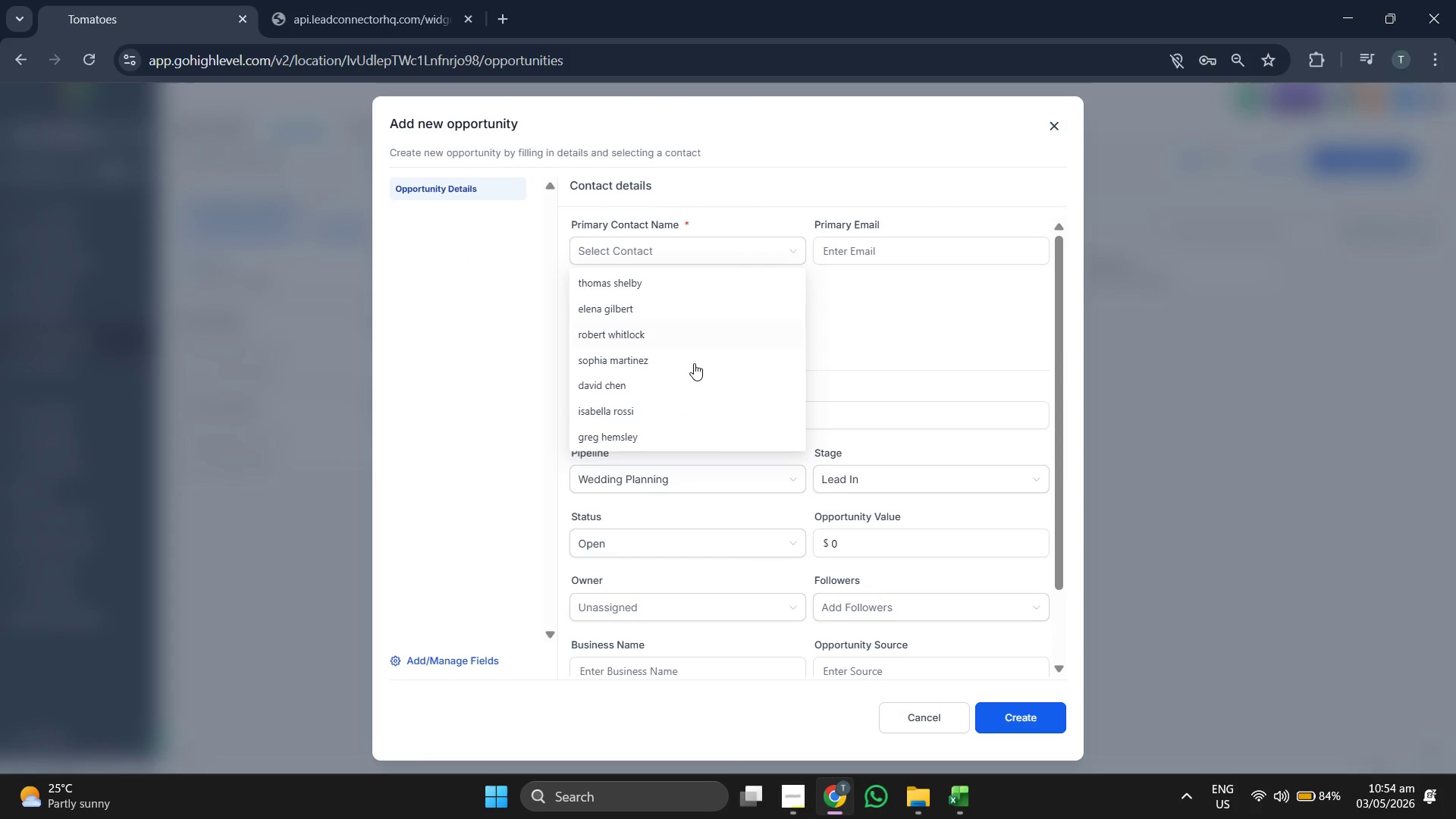 
left_click([694, 366])
 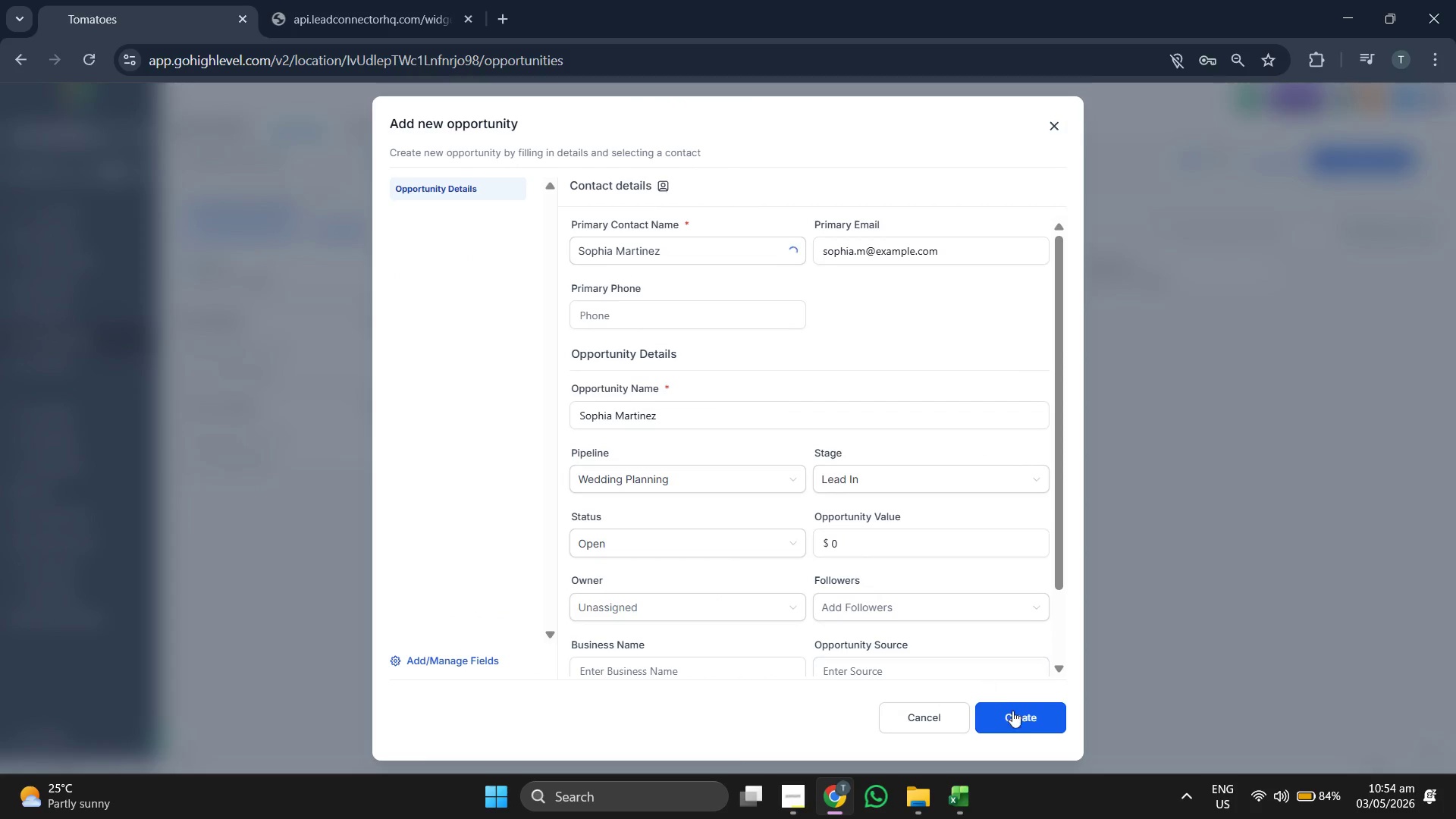 
left_click([1031, 725])
 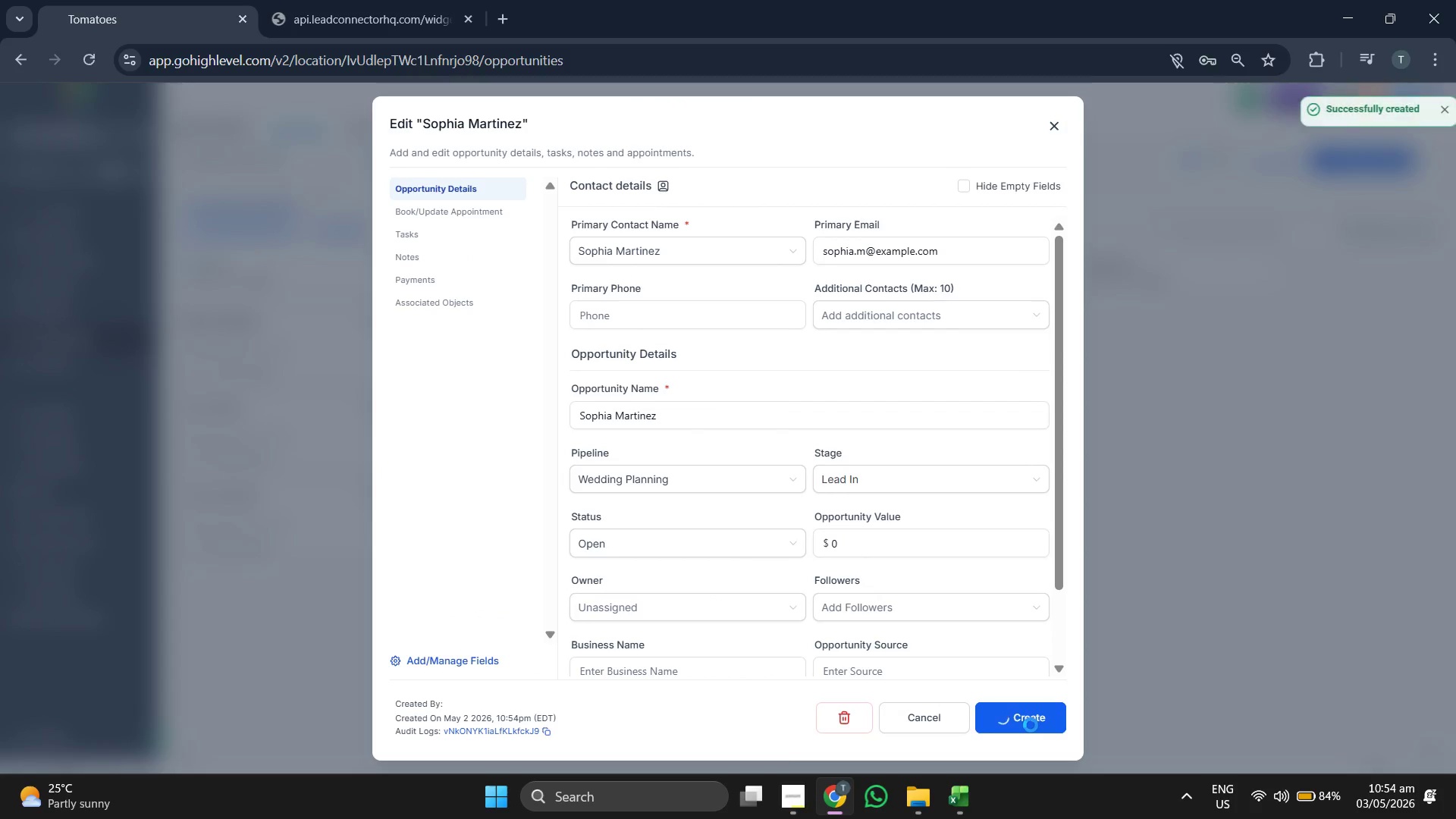 
left_click([1031, 725])
 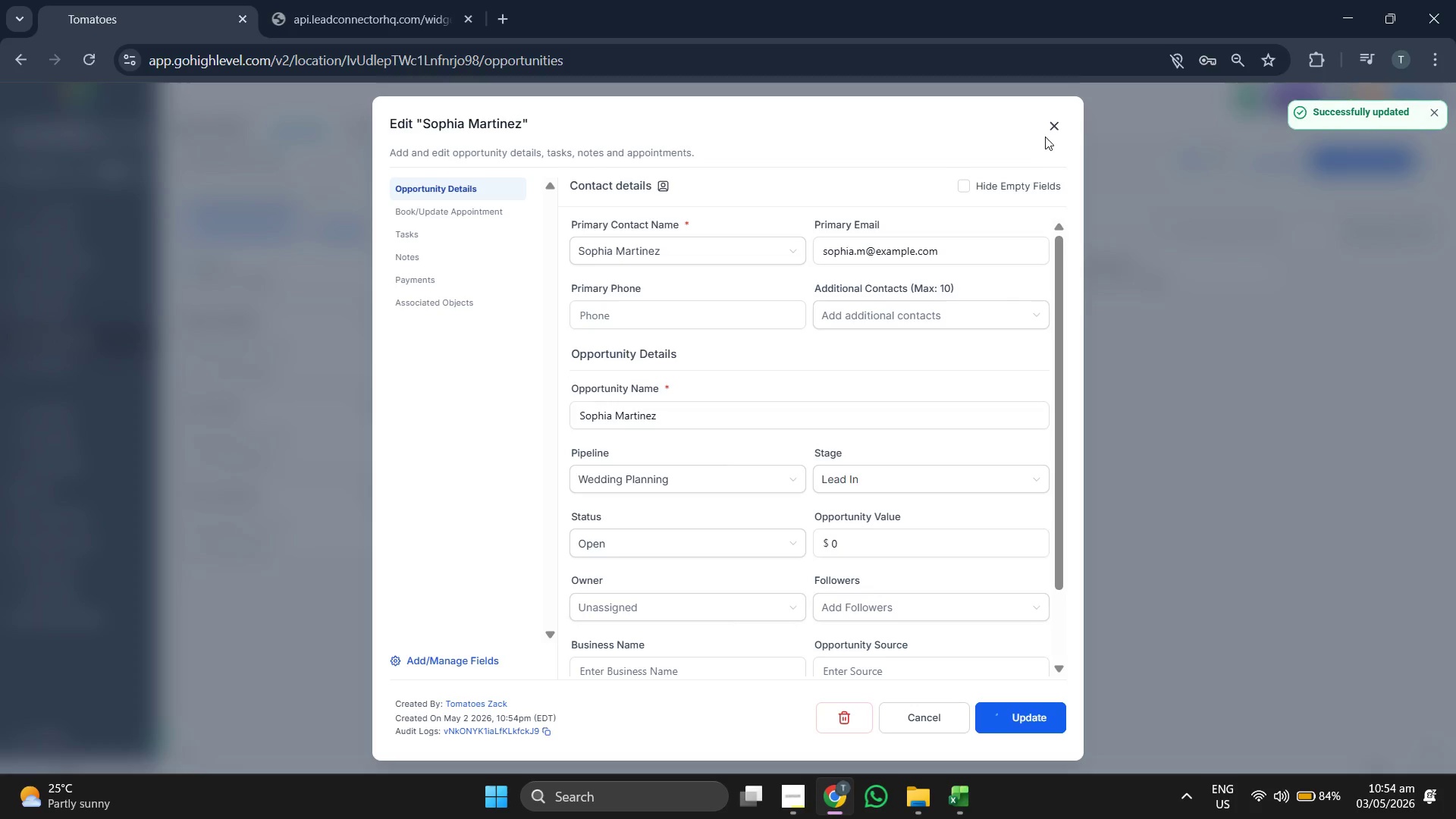 
double_click([1056, 132])
 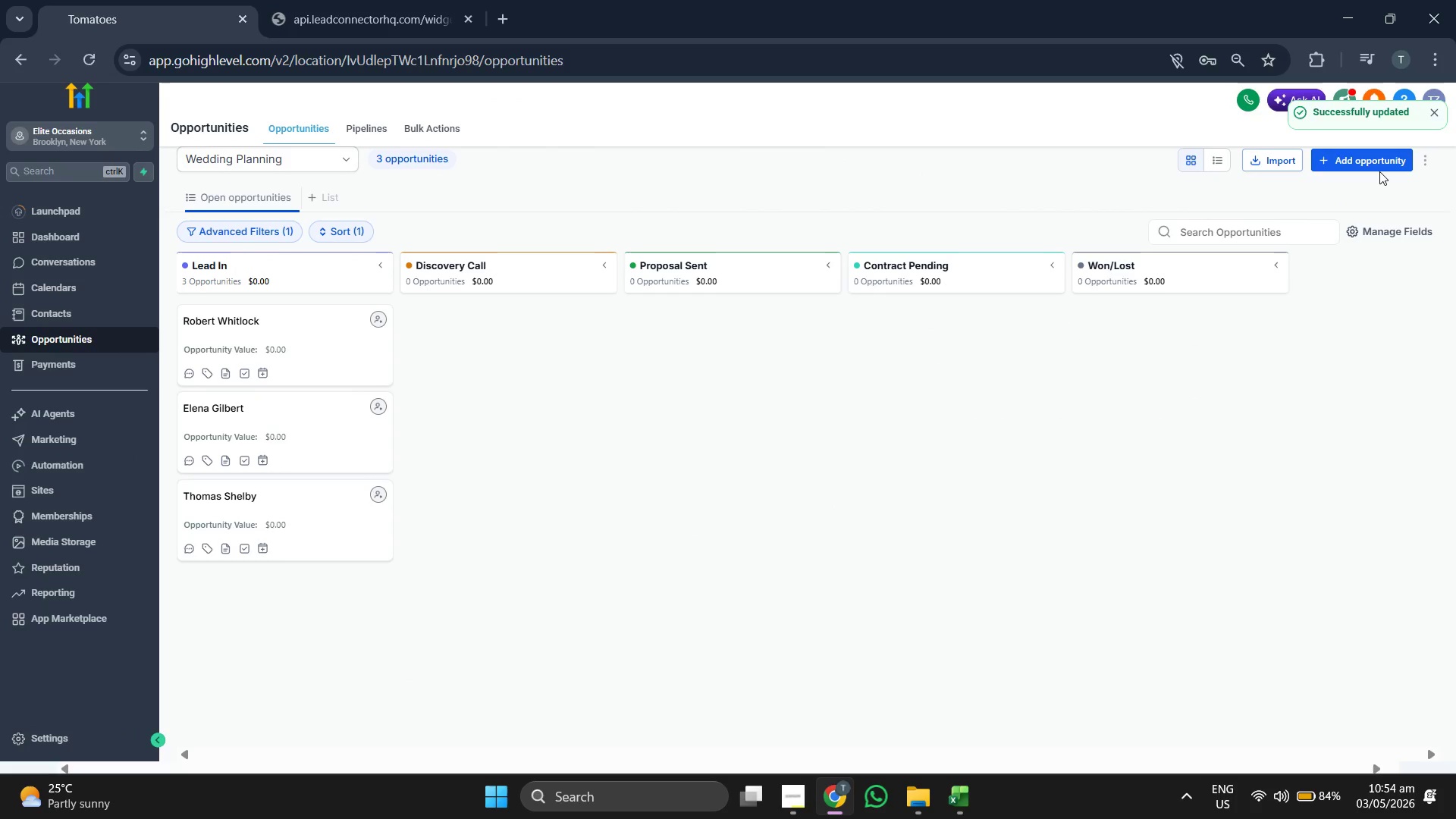 
left_click([1379, 170])
 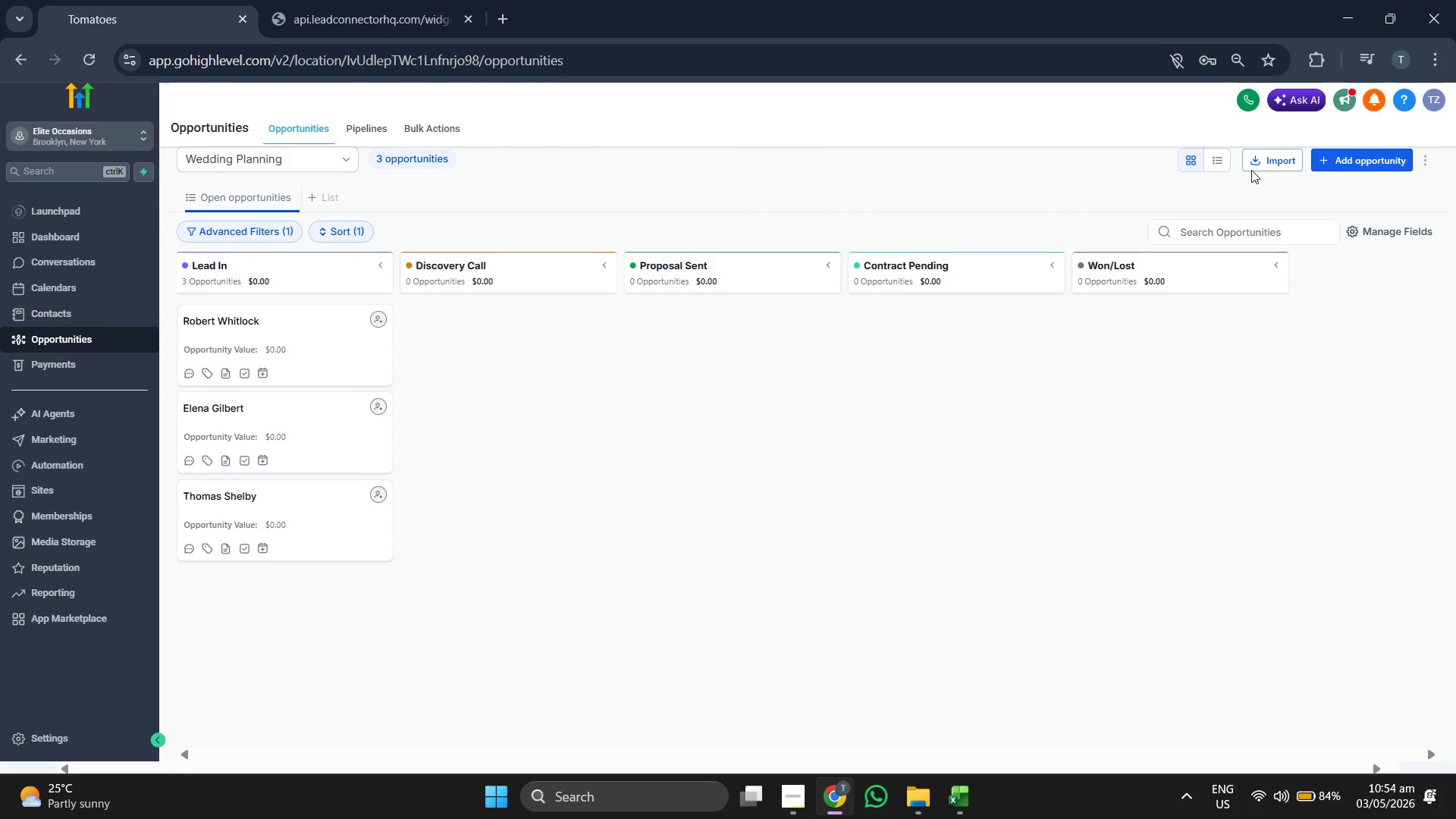 
left_click([1374, 155])
 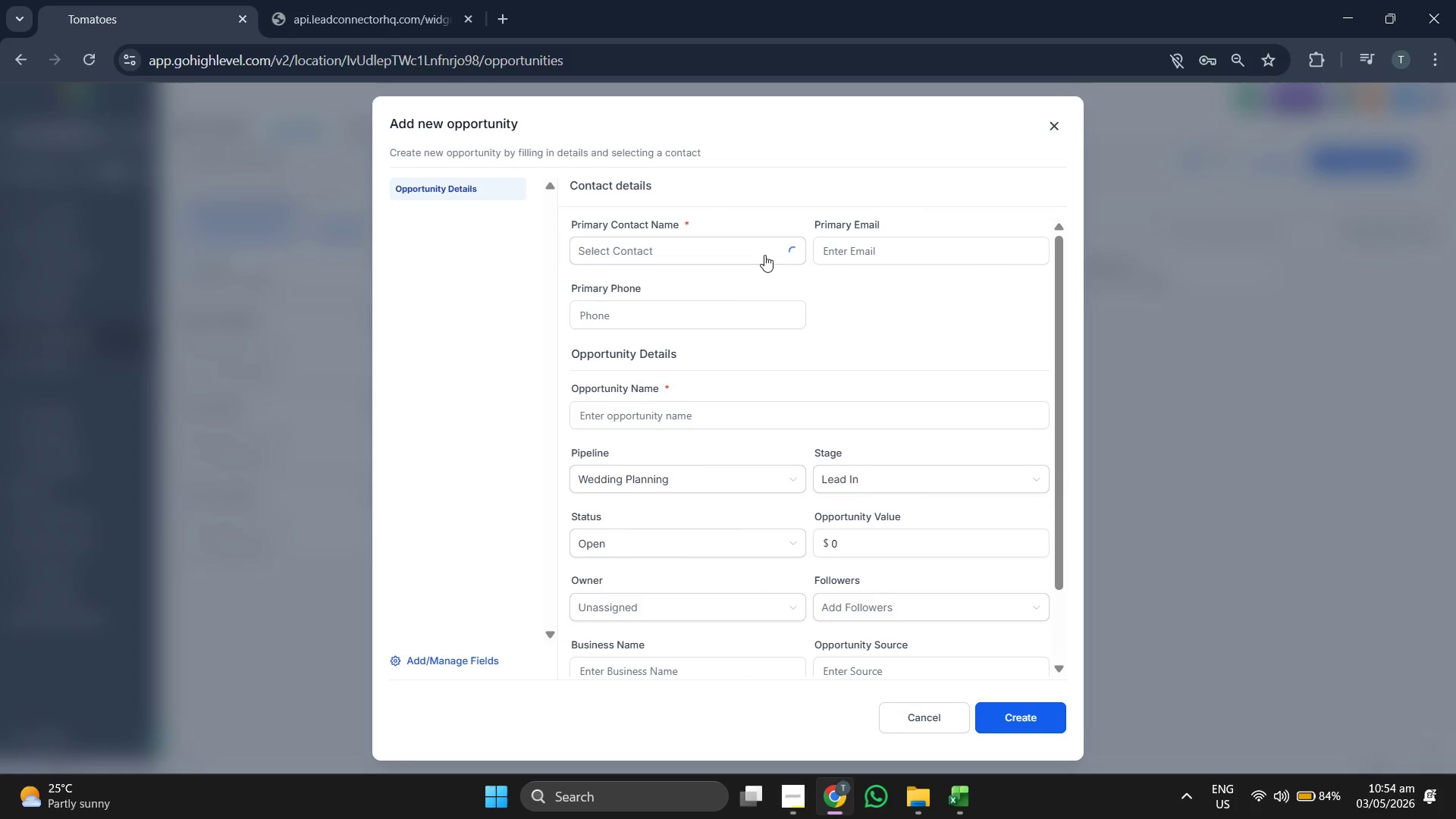 
left_click([732, 253])
 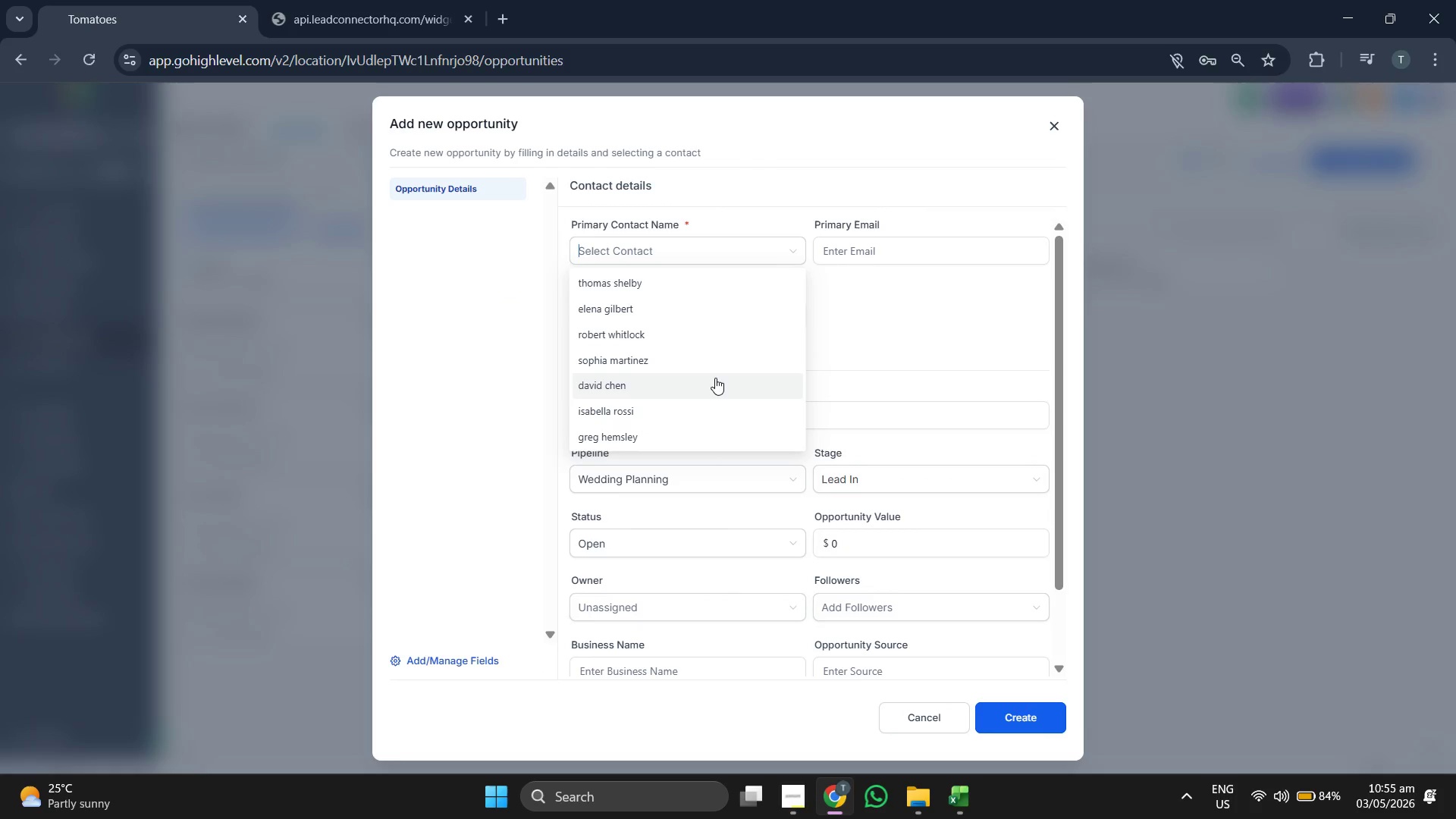 
left_click([715, 378])
 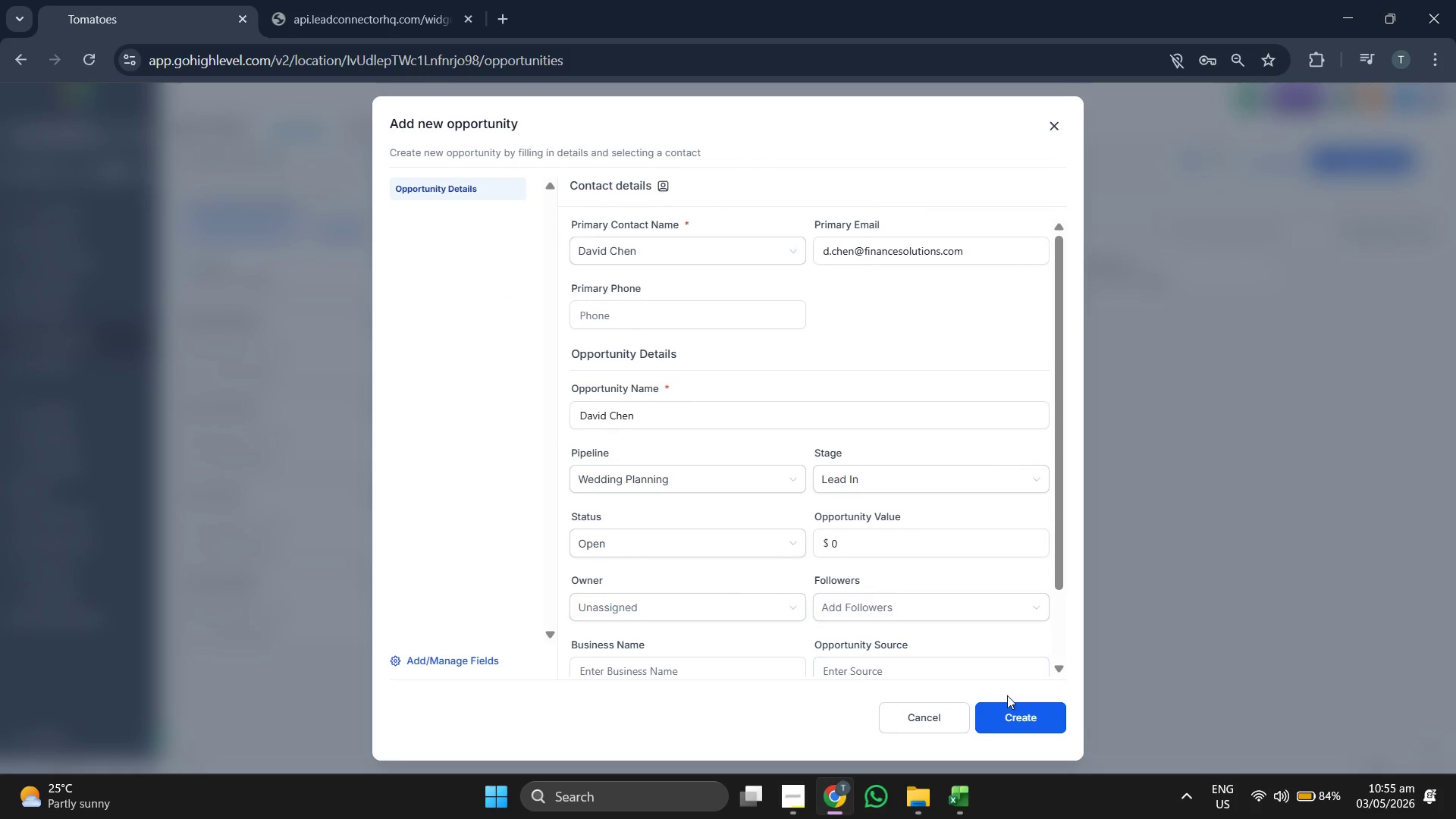 
left_click([1018, 714])
 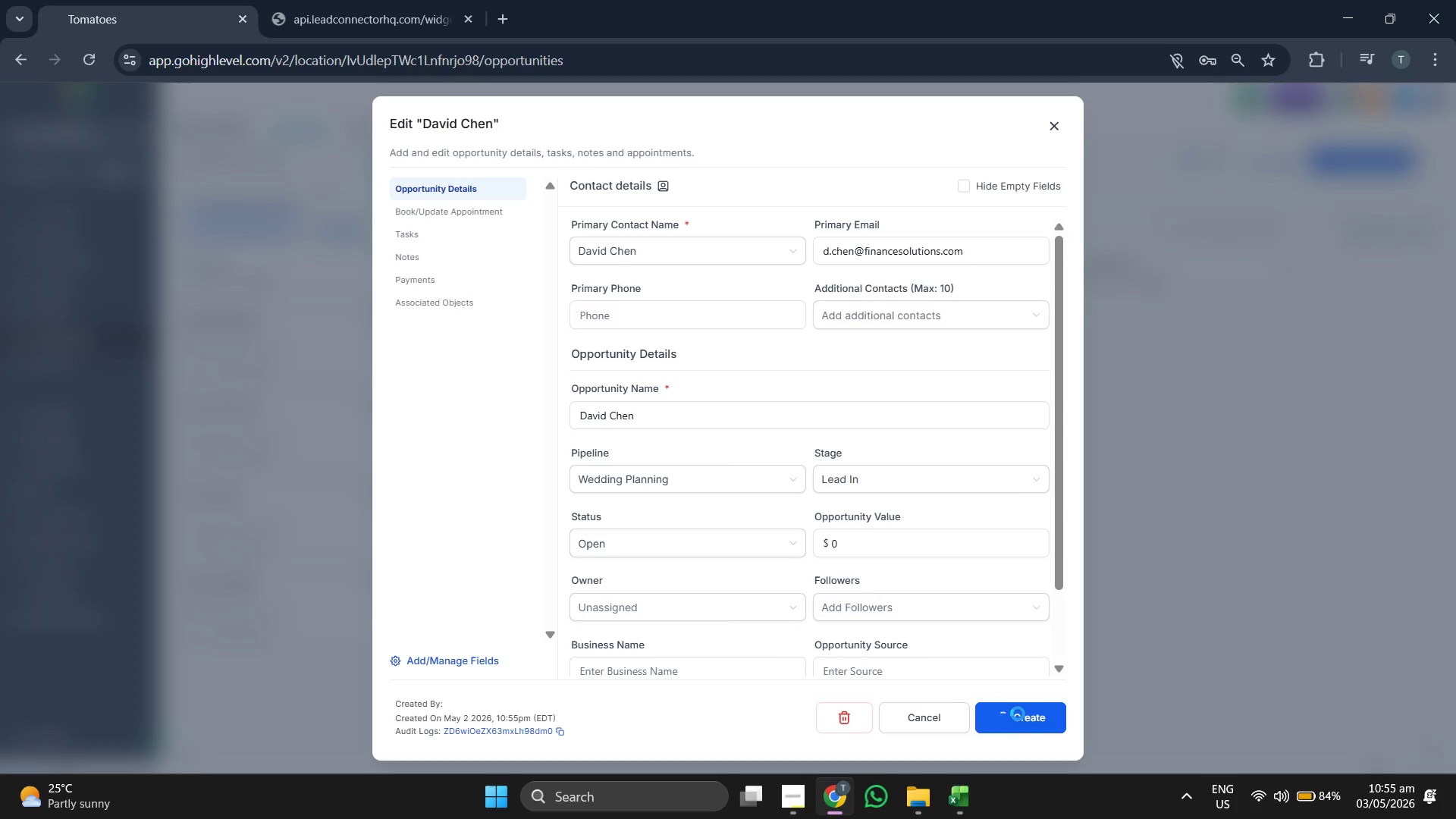 
left_click([1018, 714])
 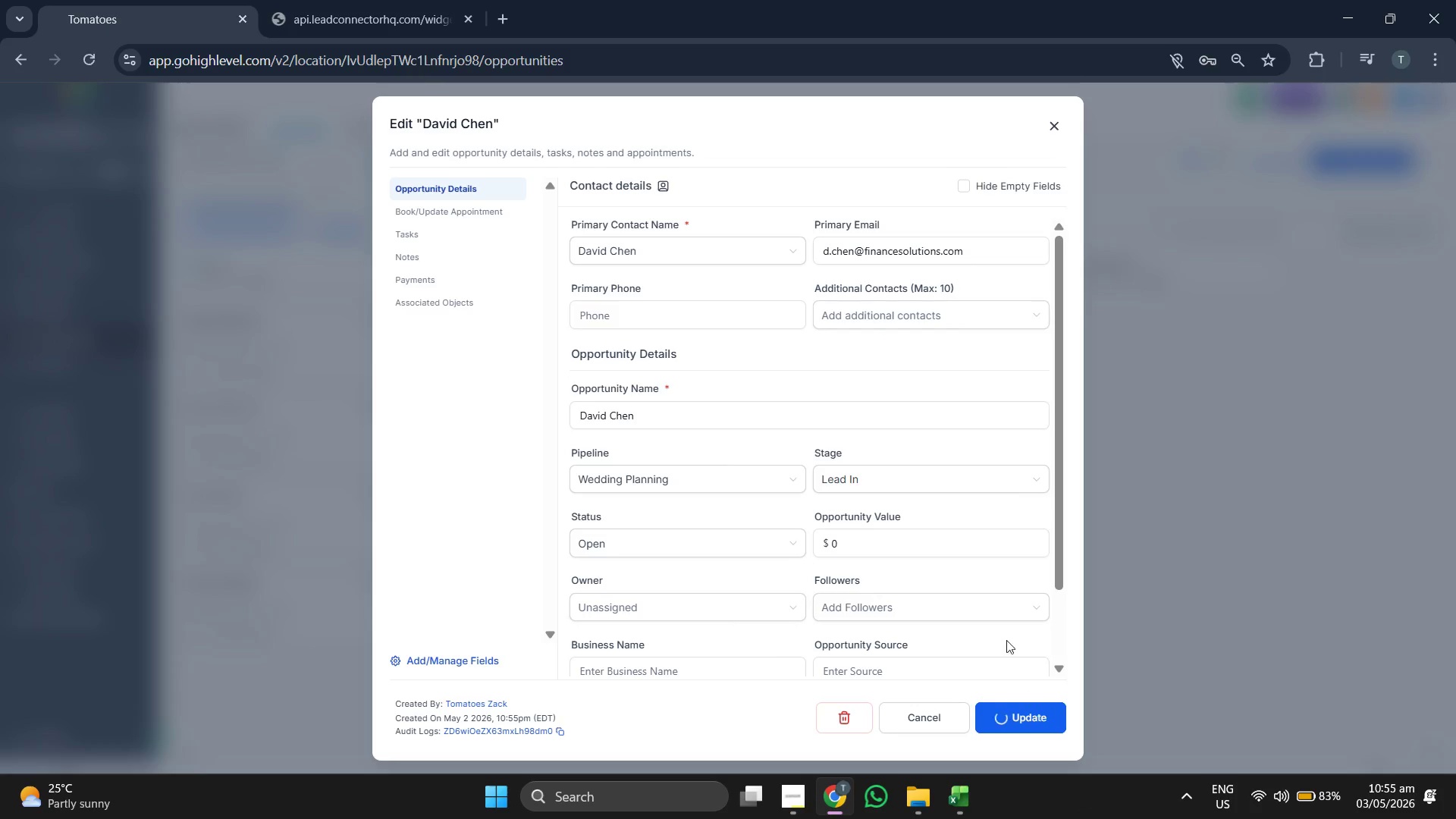 
wait(7.33)
 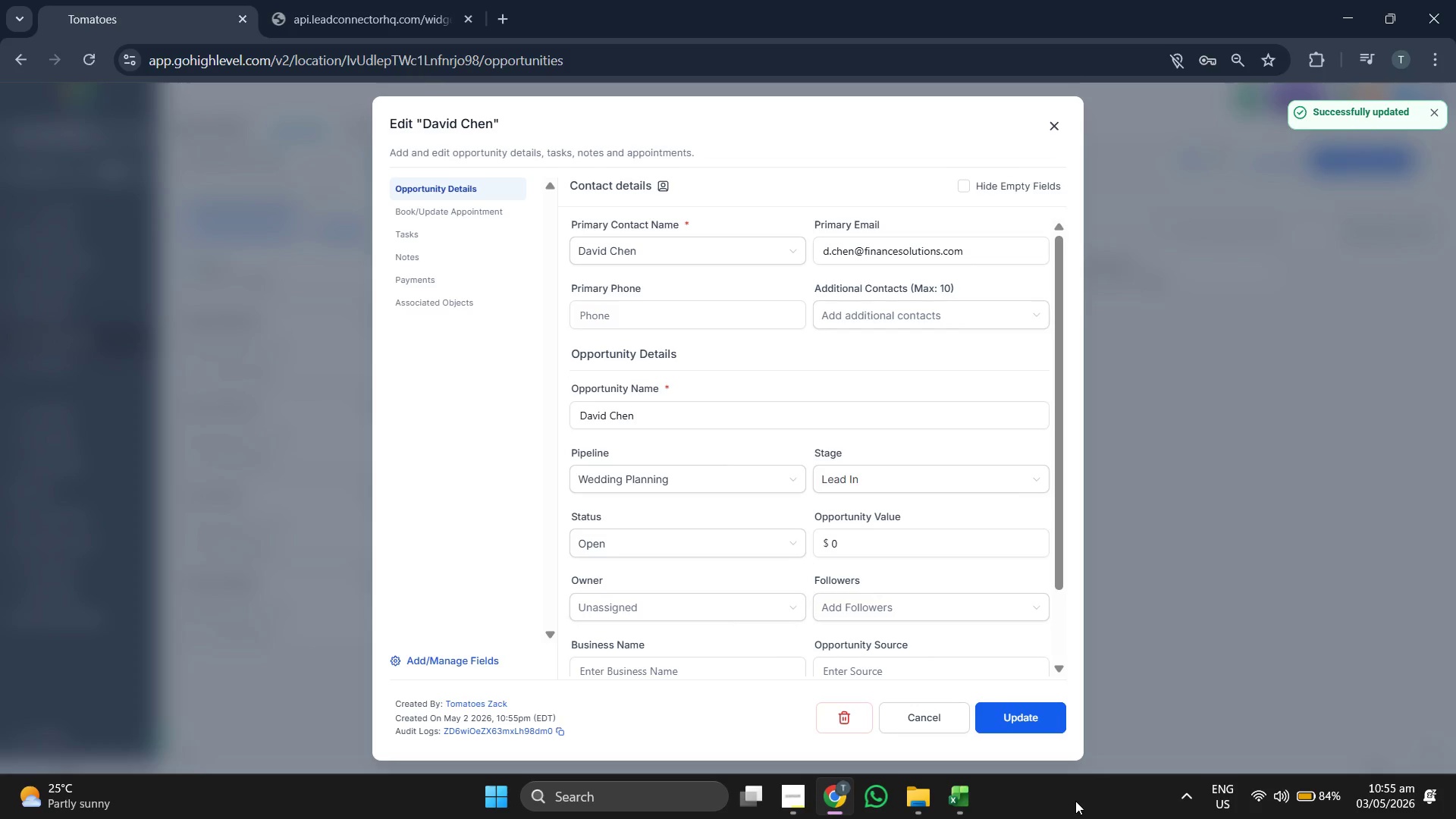 
scroll: coordinate [875, 409], scroll_direction: up, amount: 1.0
 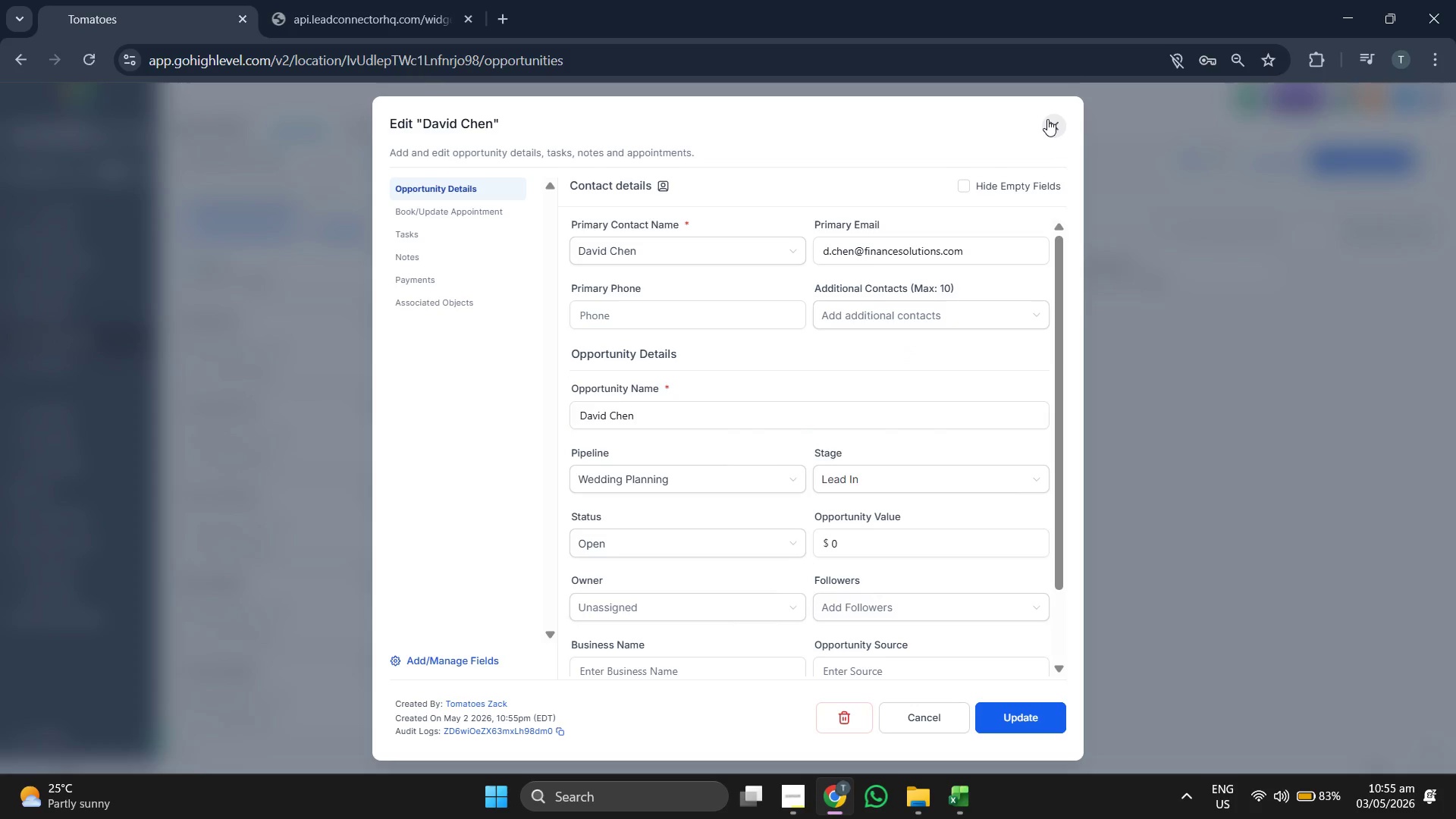 
left_click([1047, 119])
 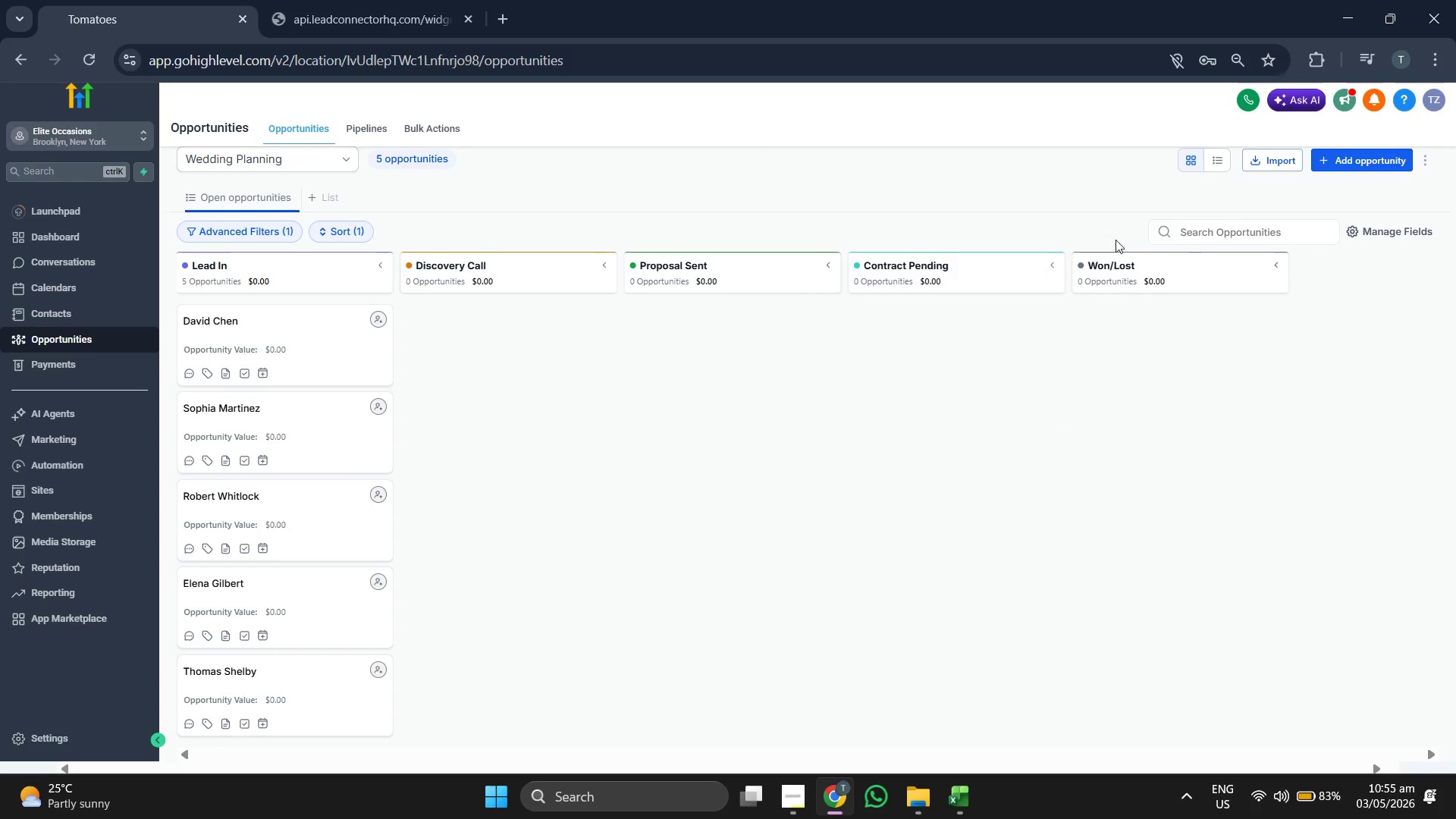 
left_click([1363, 157])
 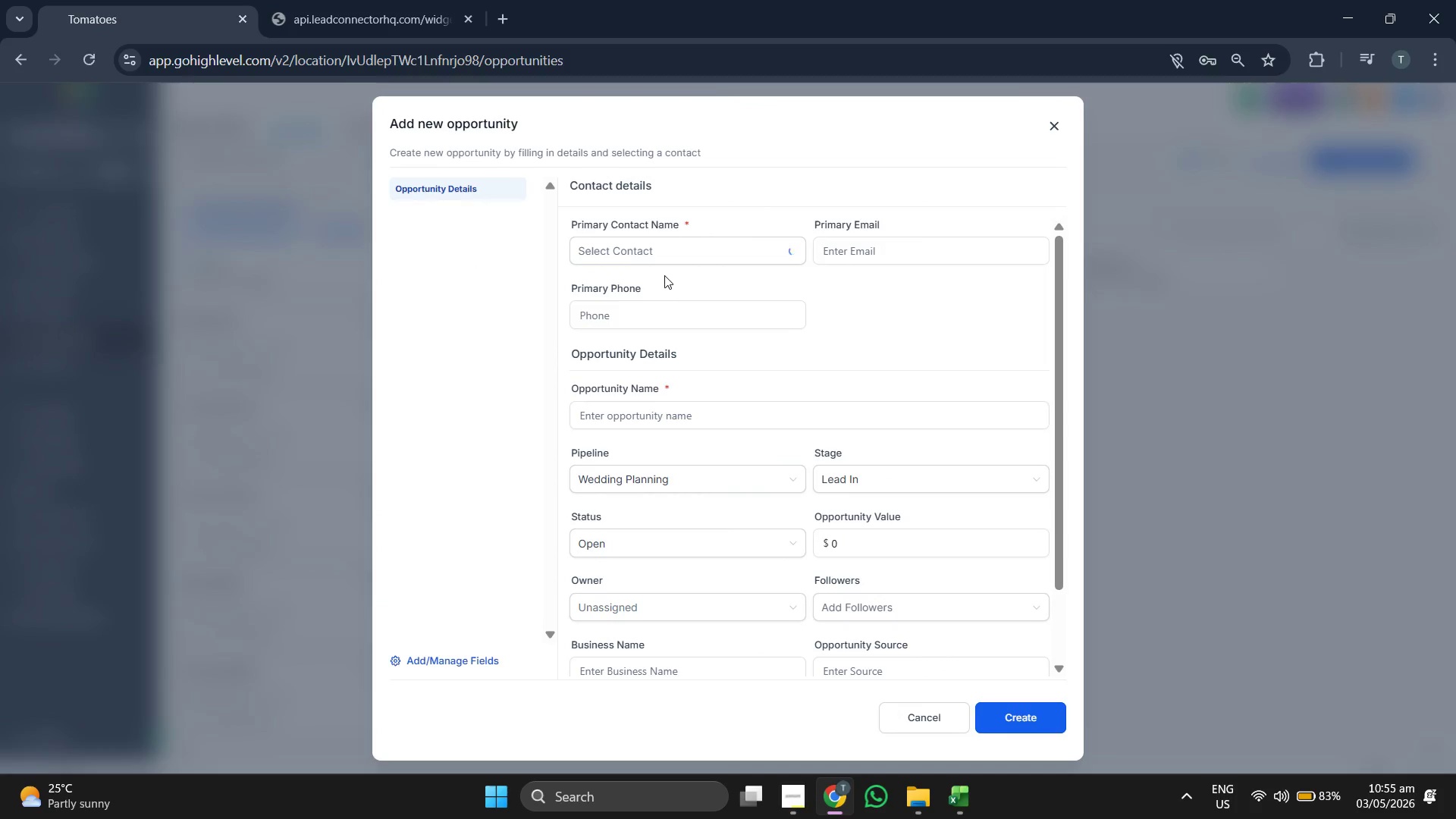 
left_click([662, 260])
 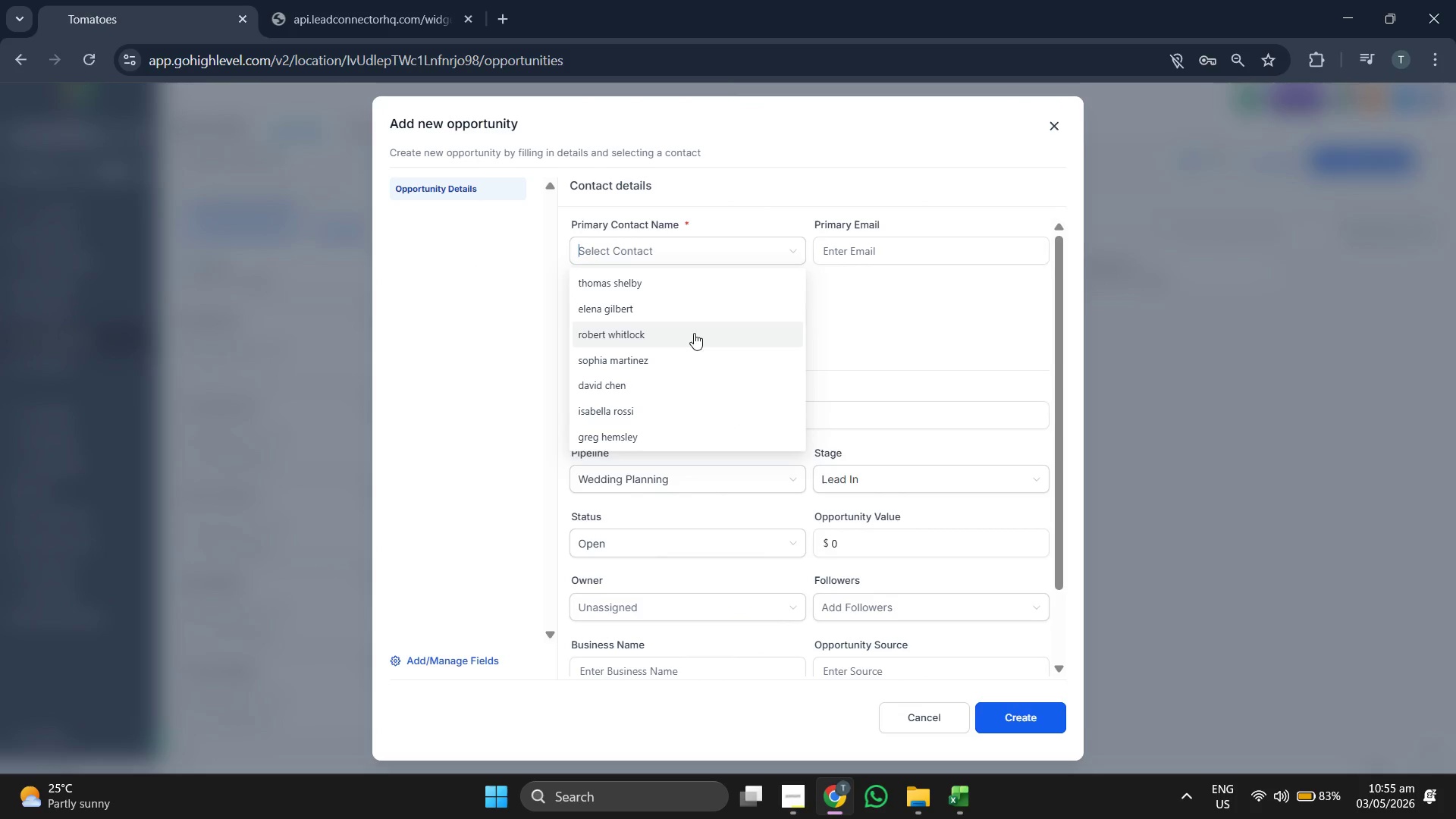 
left_click([663, 408])
 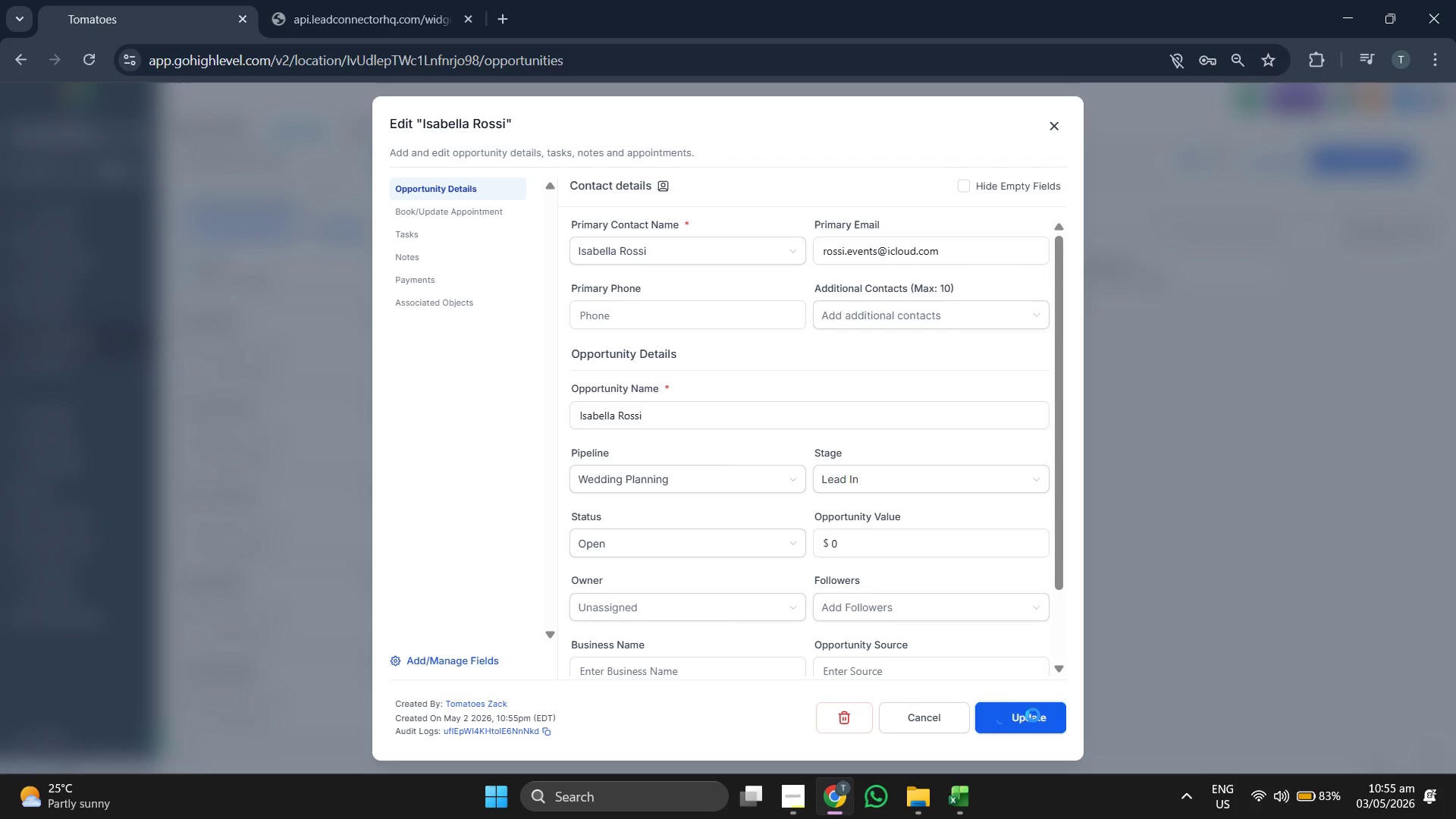 
wait(7.41)
 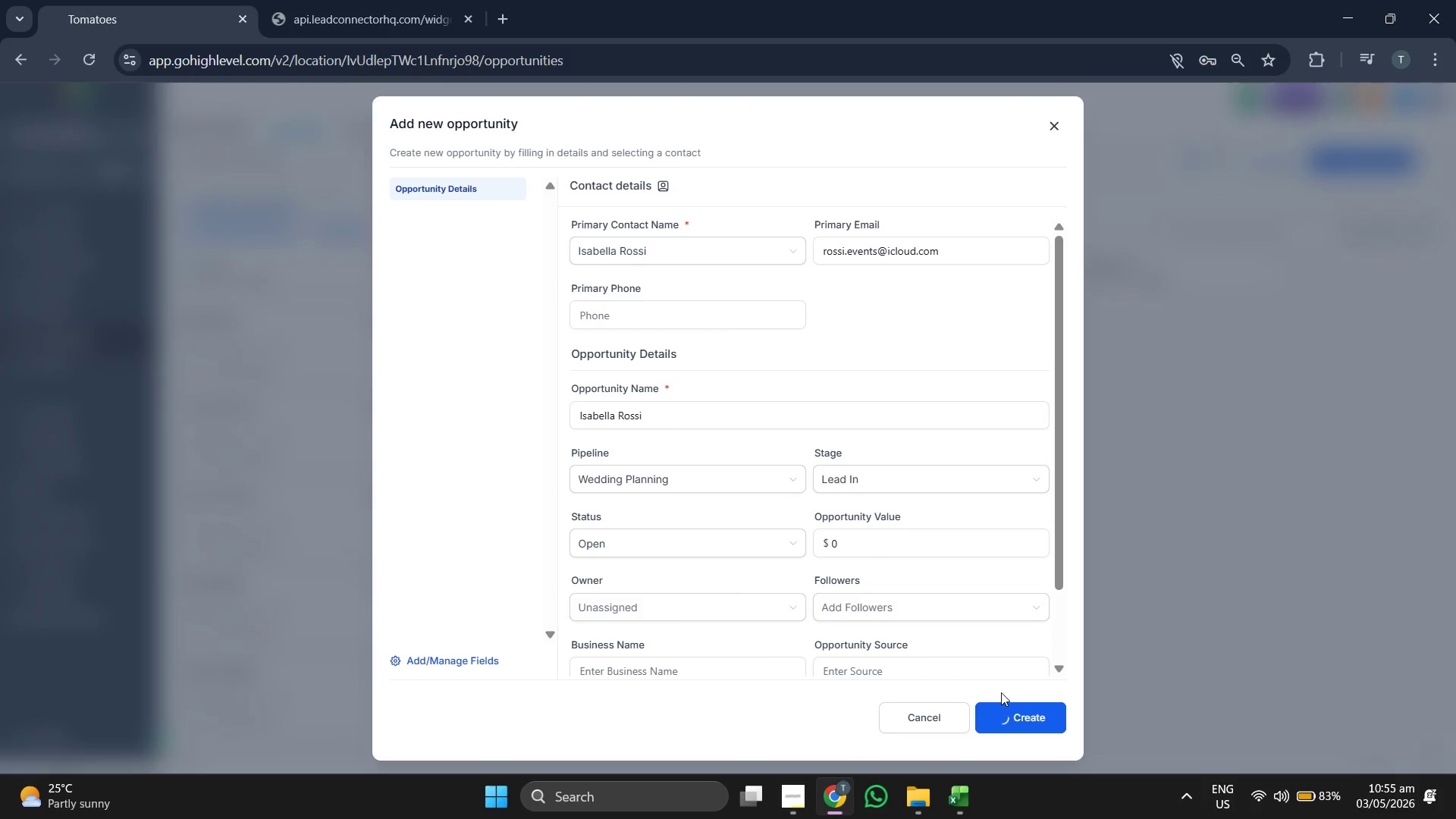 
left_click([1054, 125])
 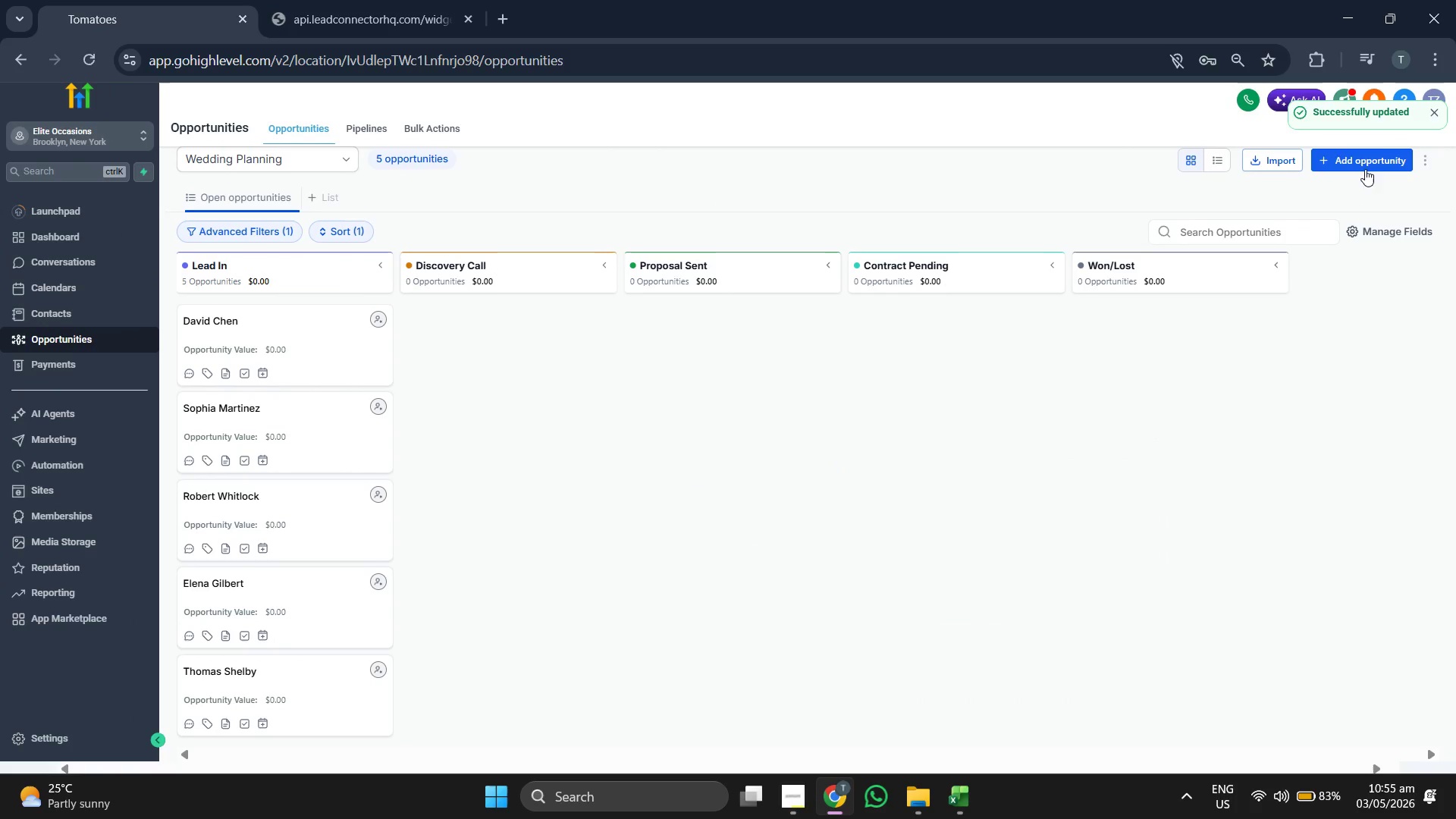 
left_click([1366, 167])
 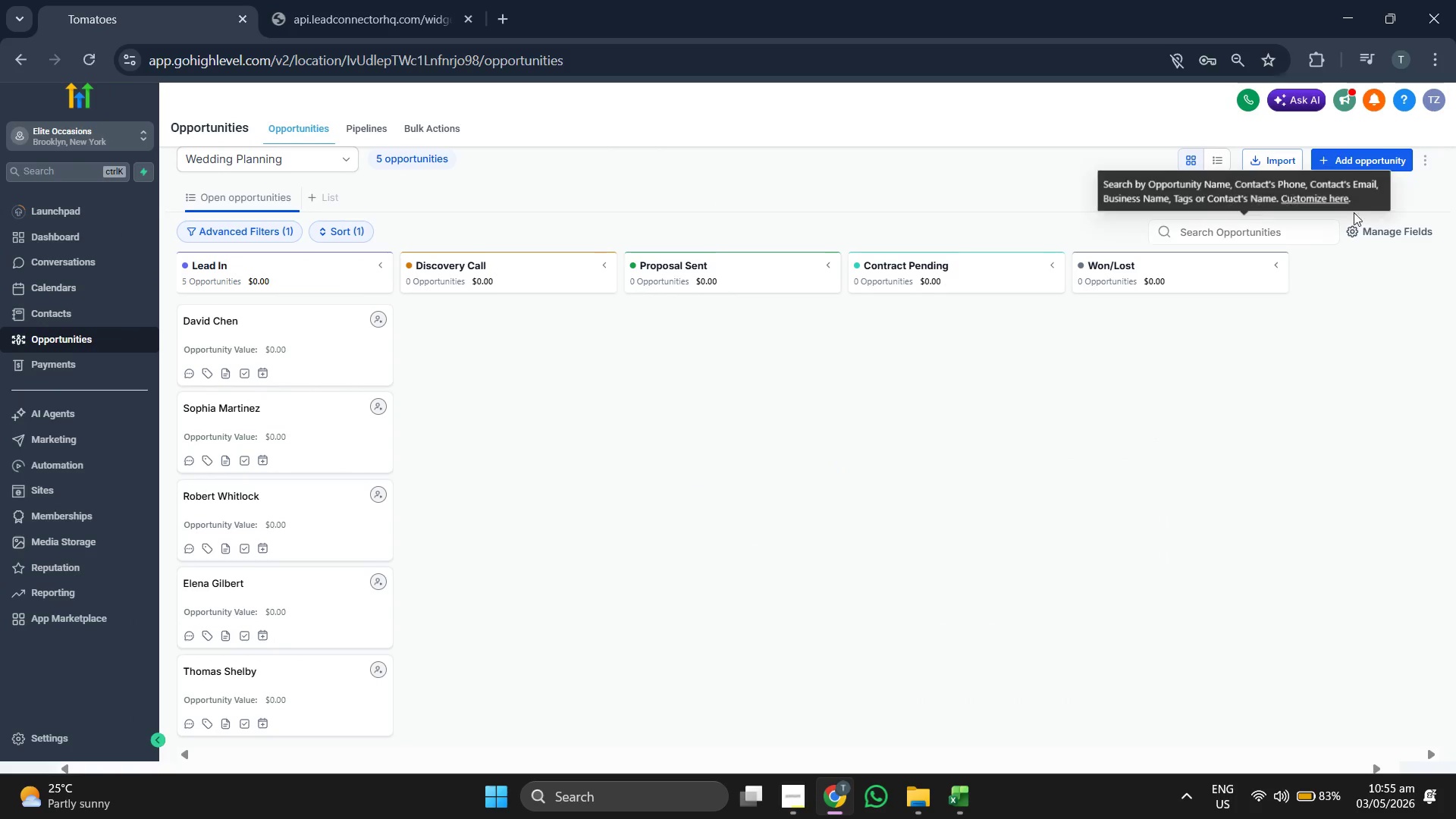 
left_click([1379, 165])
 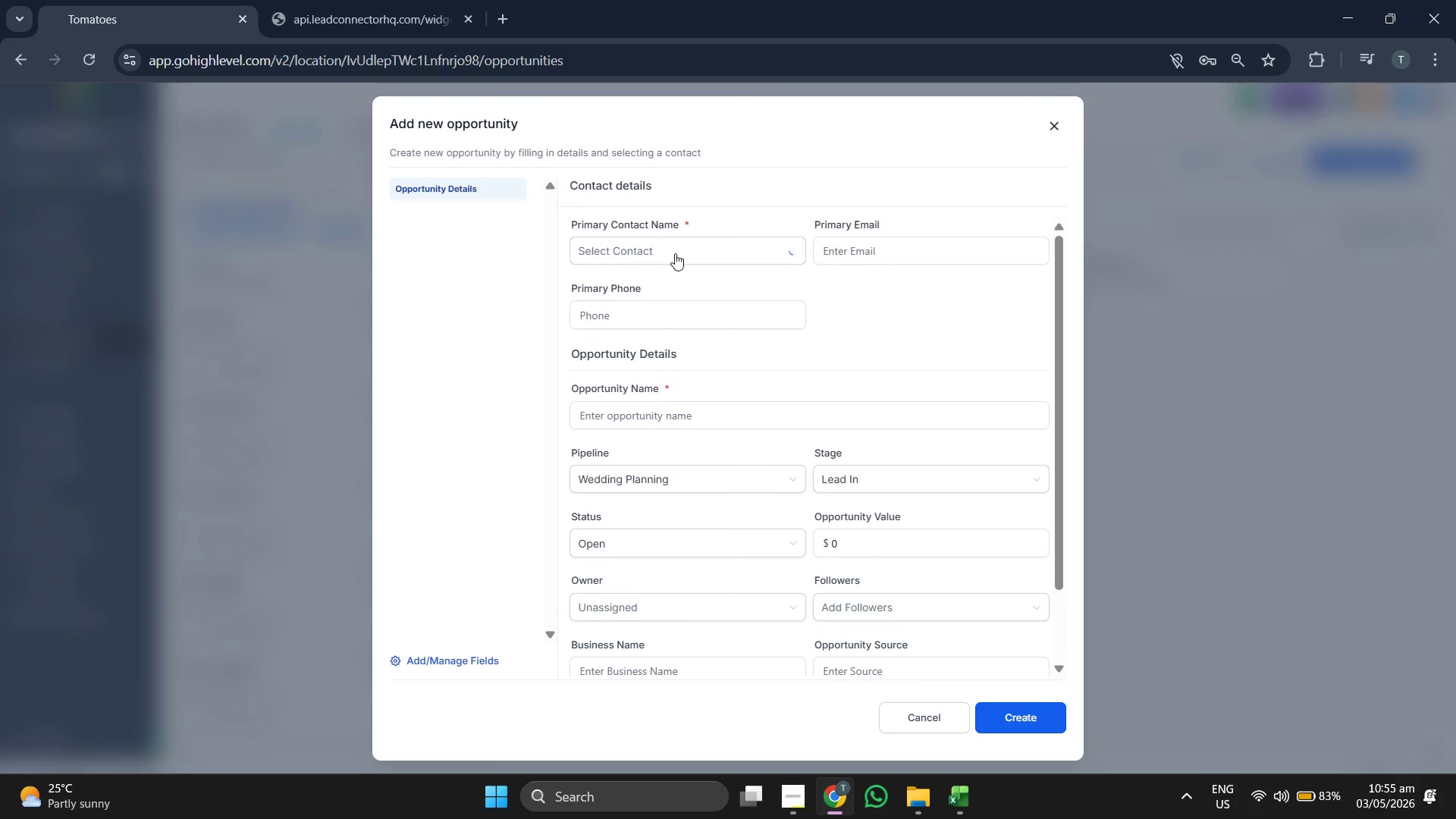 
left_click([673, 246])
 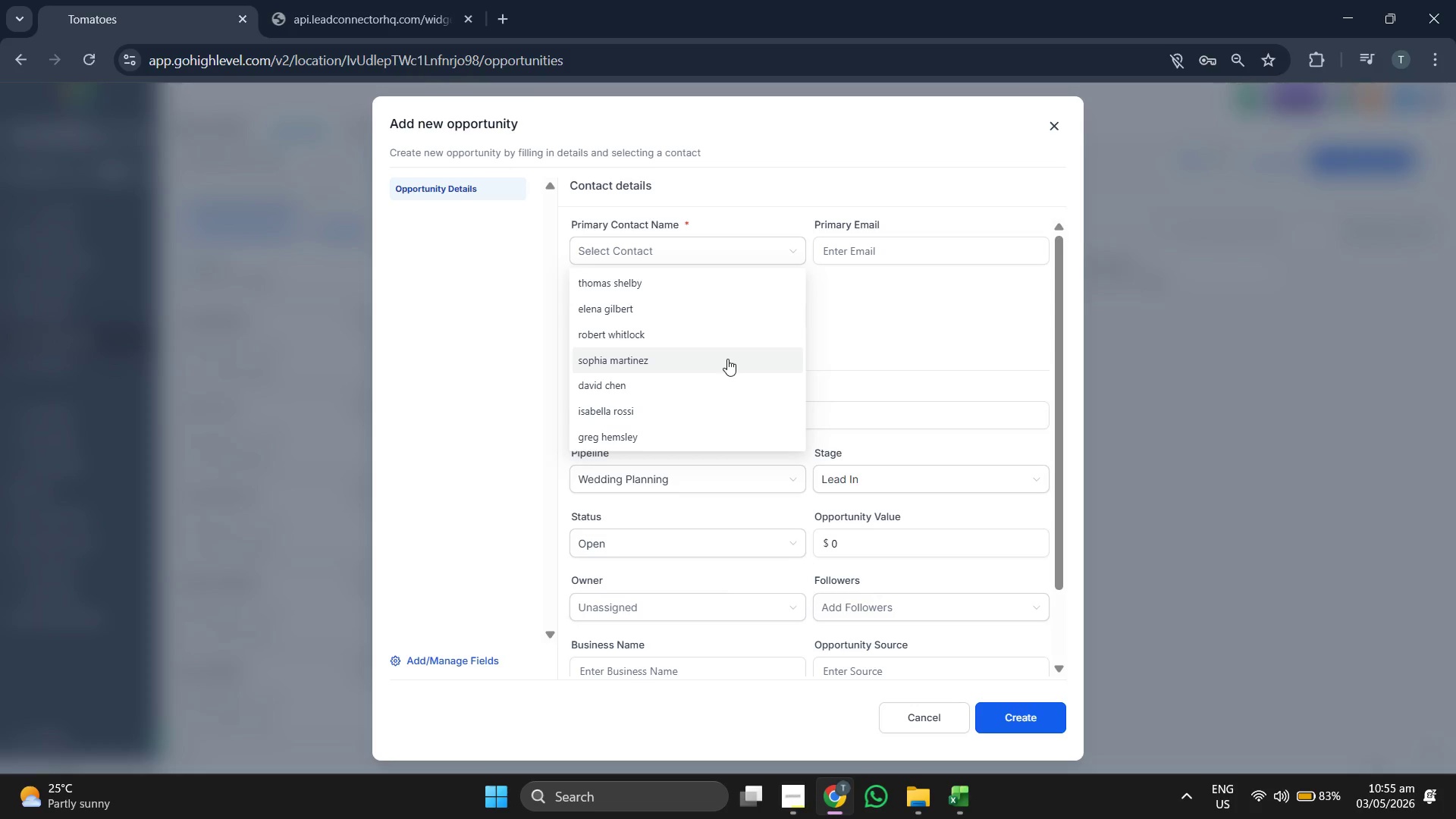 
scroll: coordinate [729, 359], scroll_direction: down, amount: 1.0
 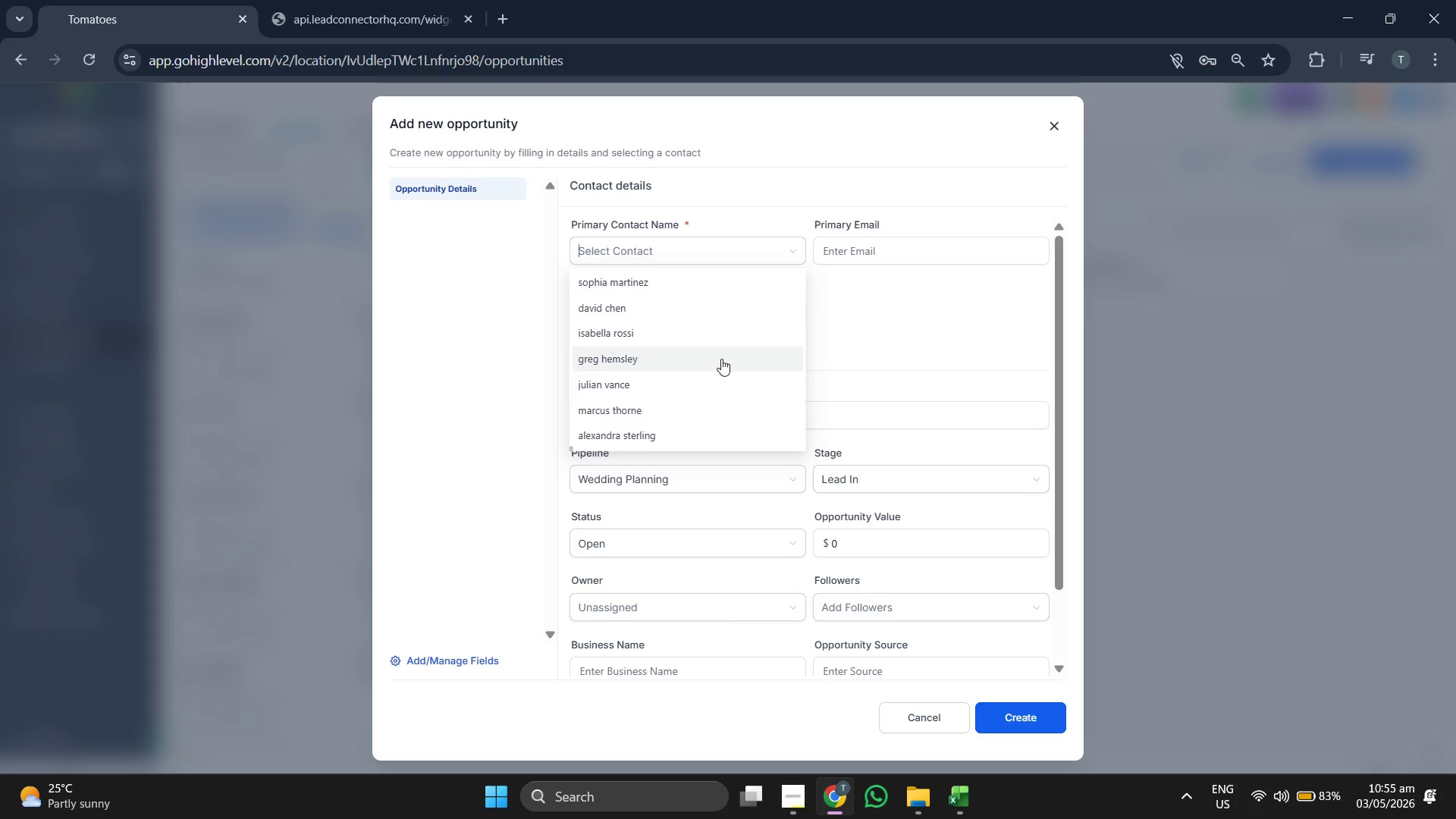 
left_click([721, 359])
 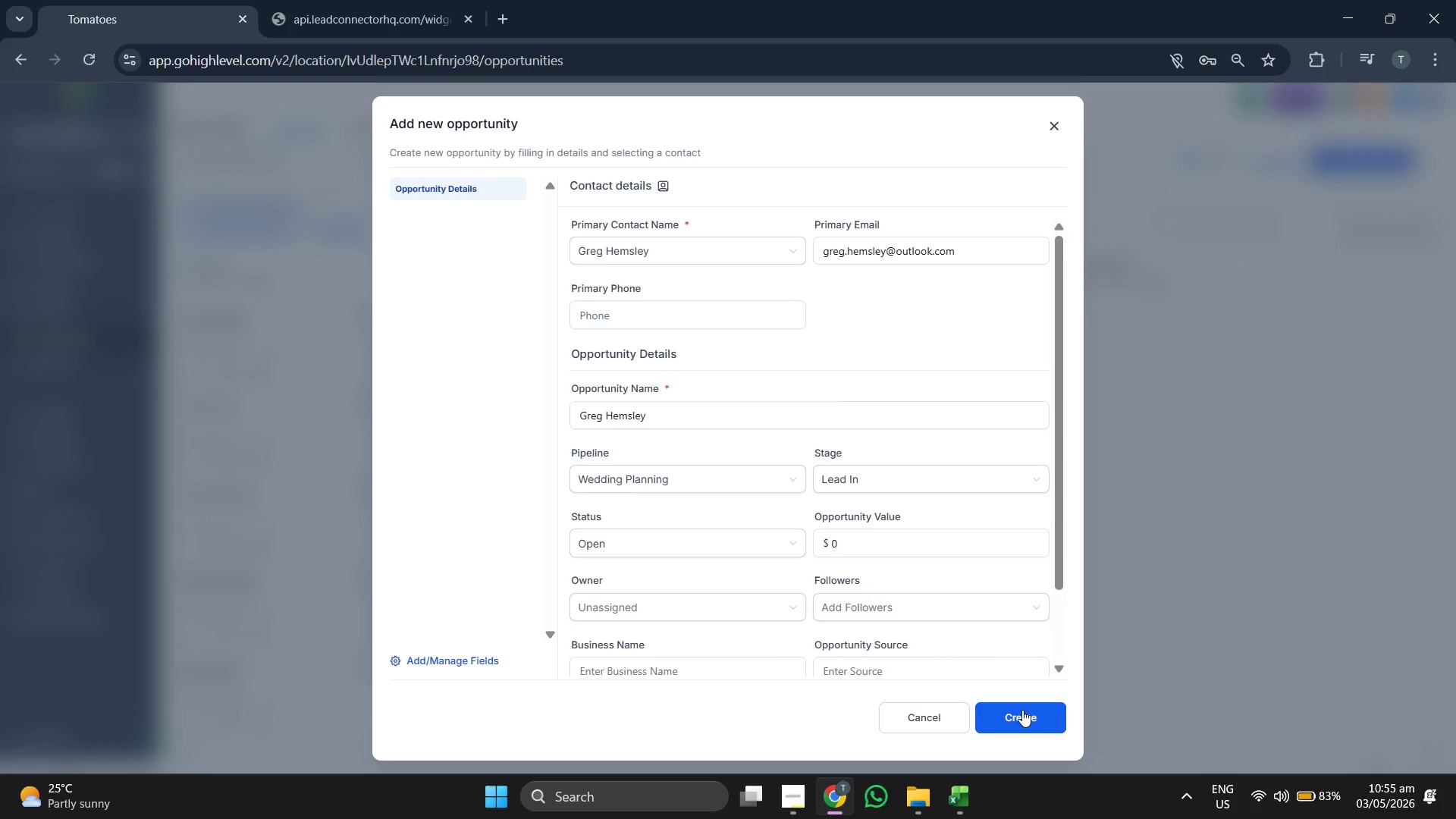 
left_click([1022, 710])
 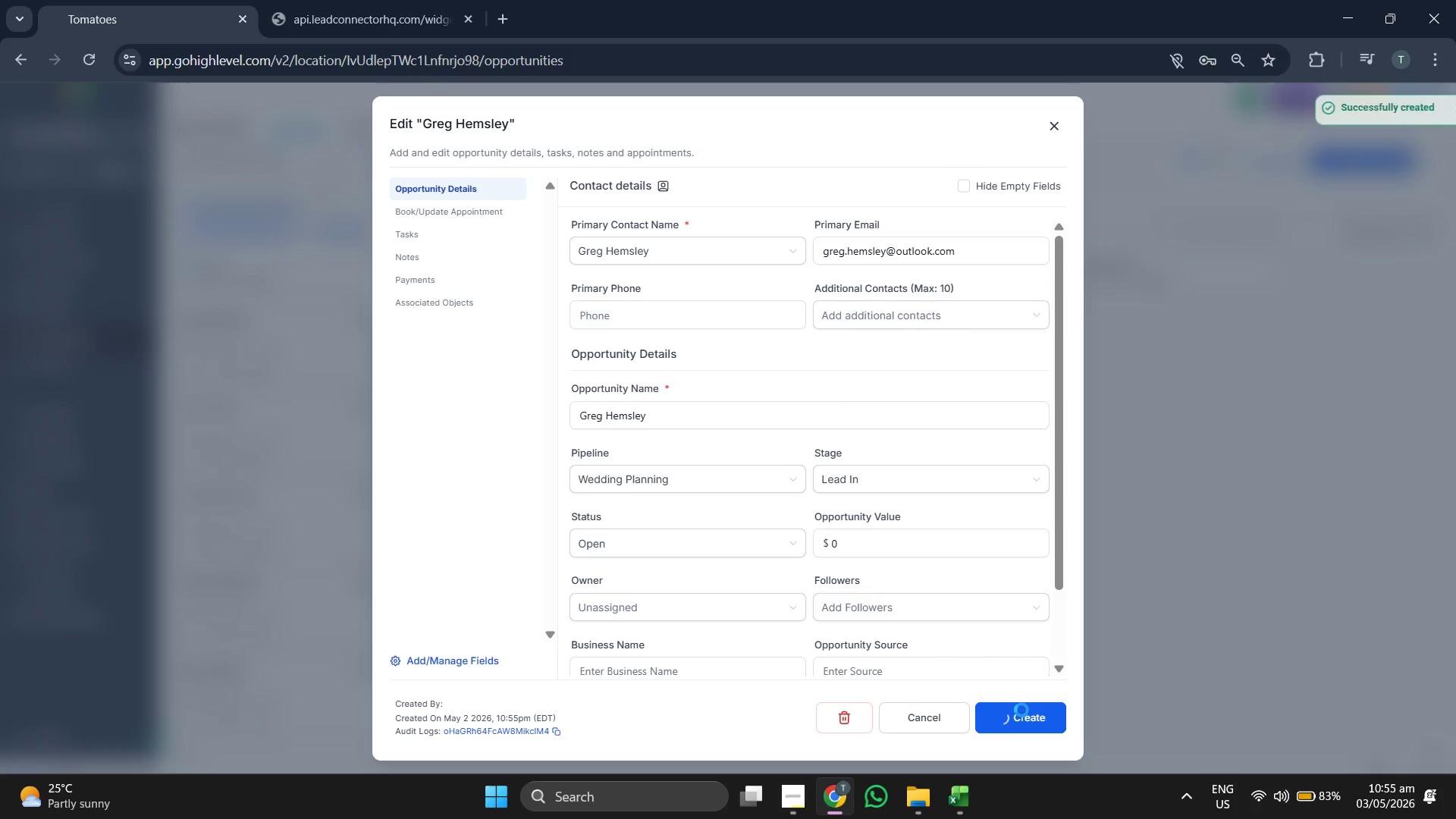 
left_click([1021, 710])
 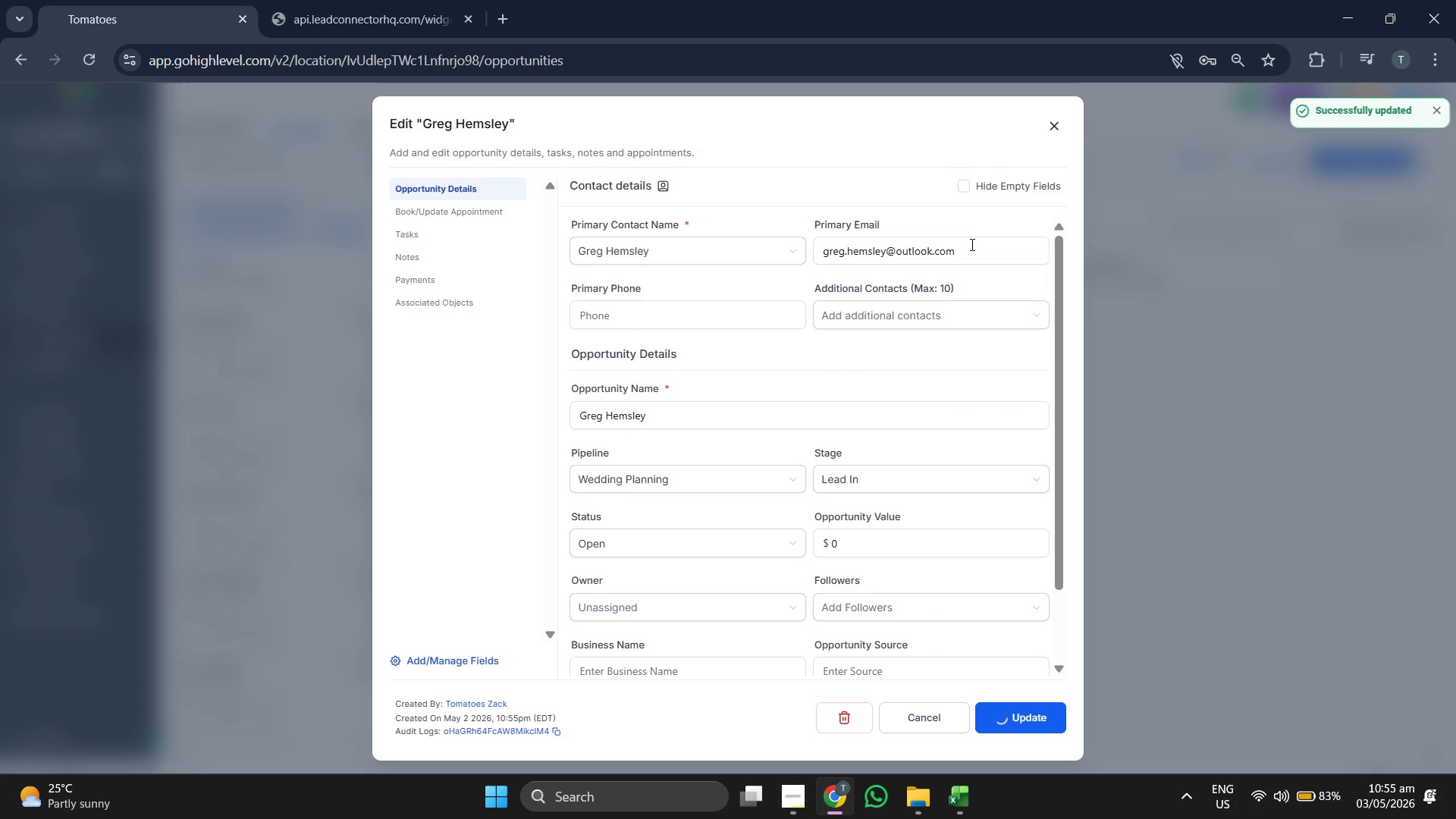 
left_click([1062, 130])
 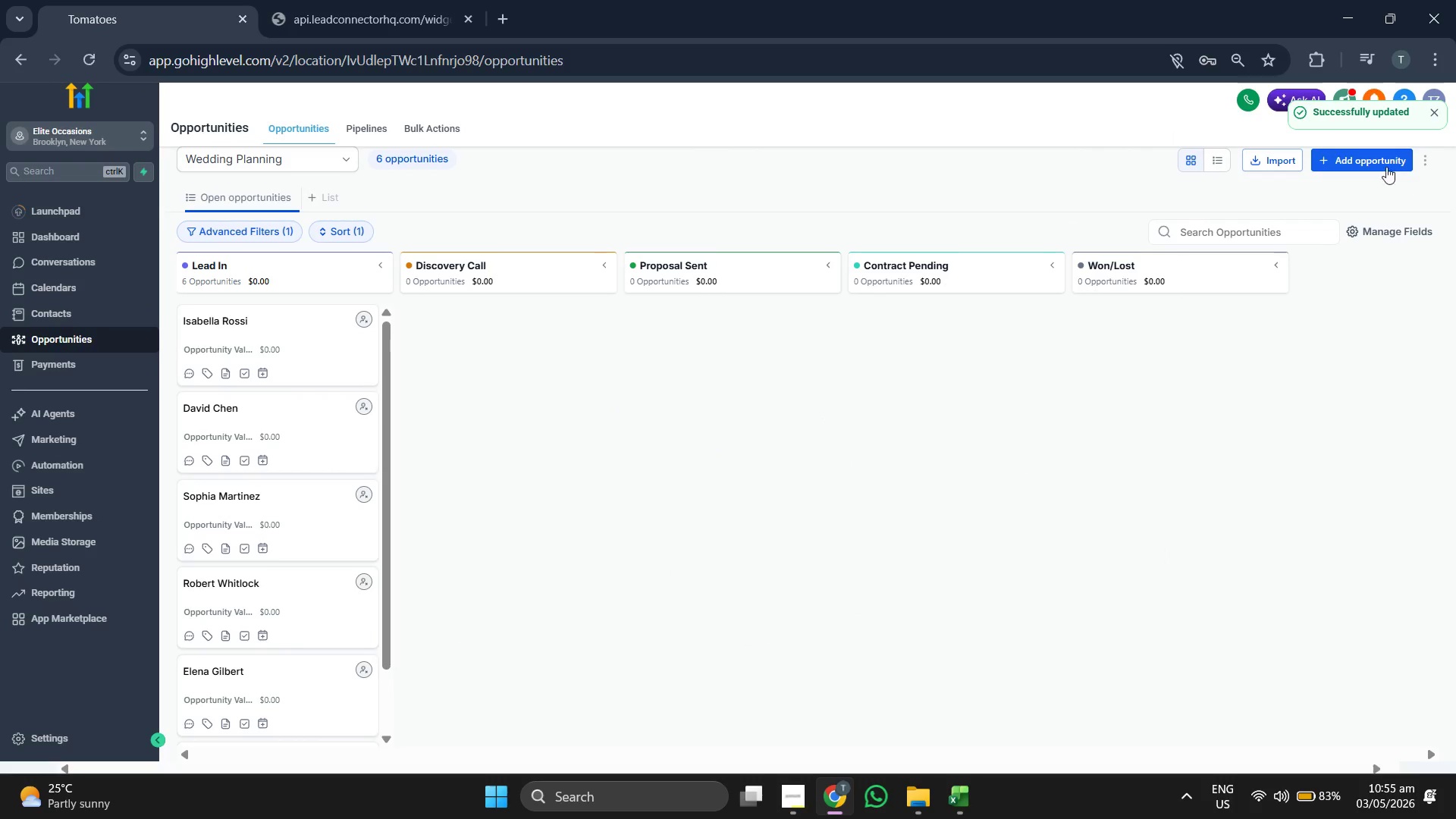 
left_click([1367, 158])
 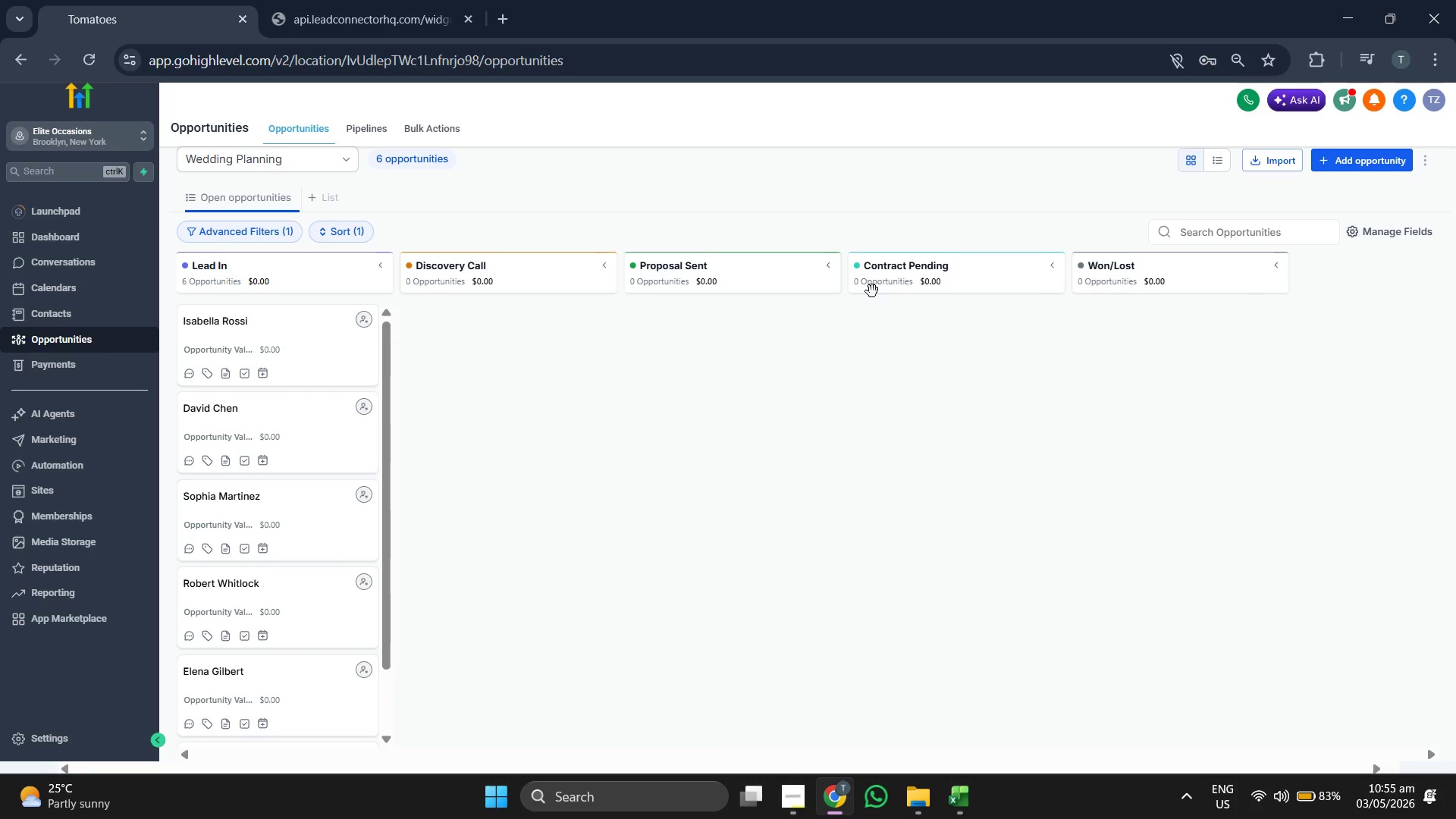 
left_click([1373, 152])
 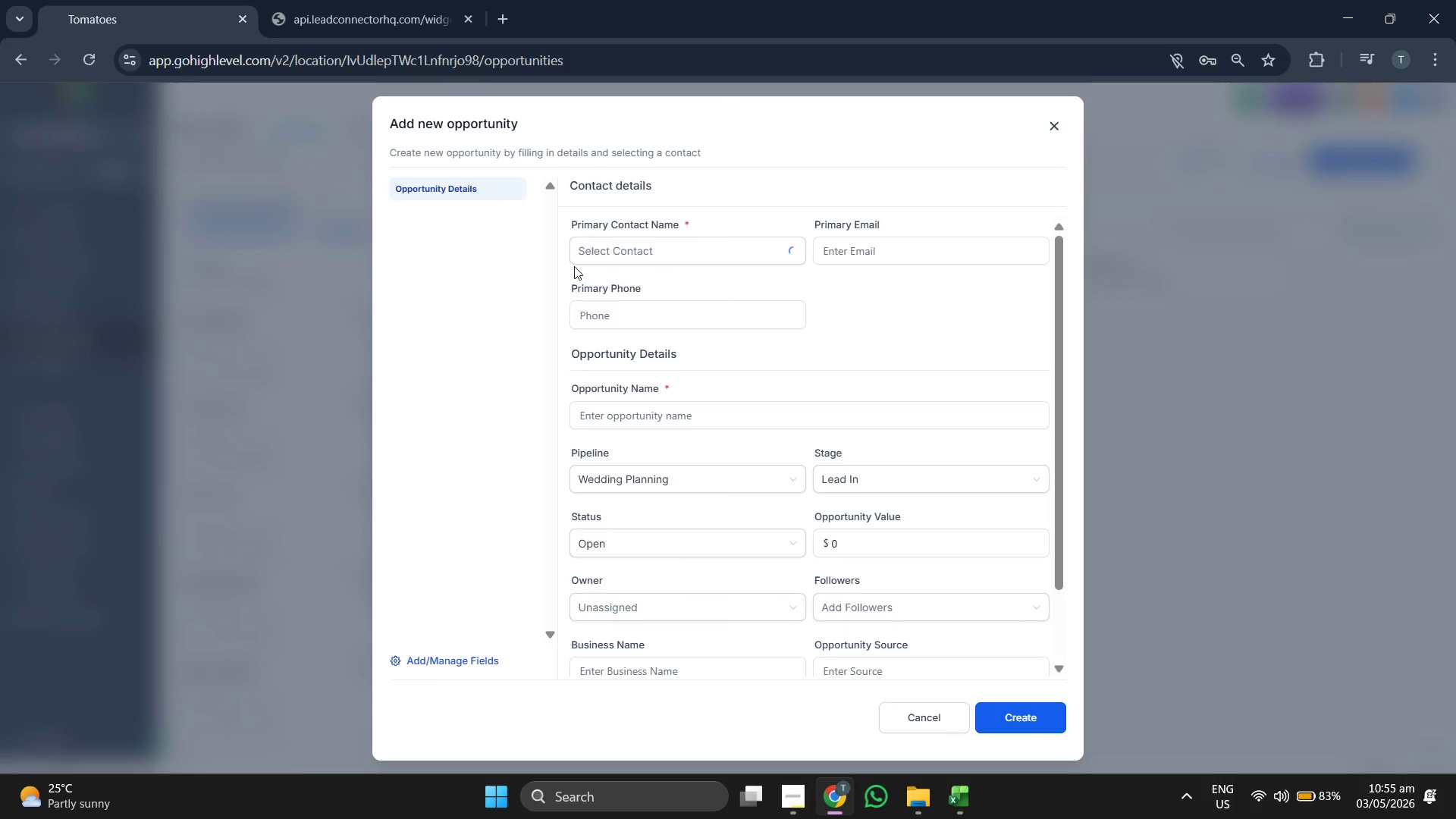 
left_click([635, 261])
 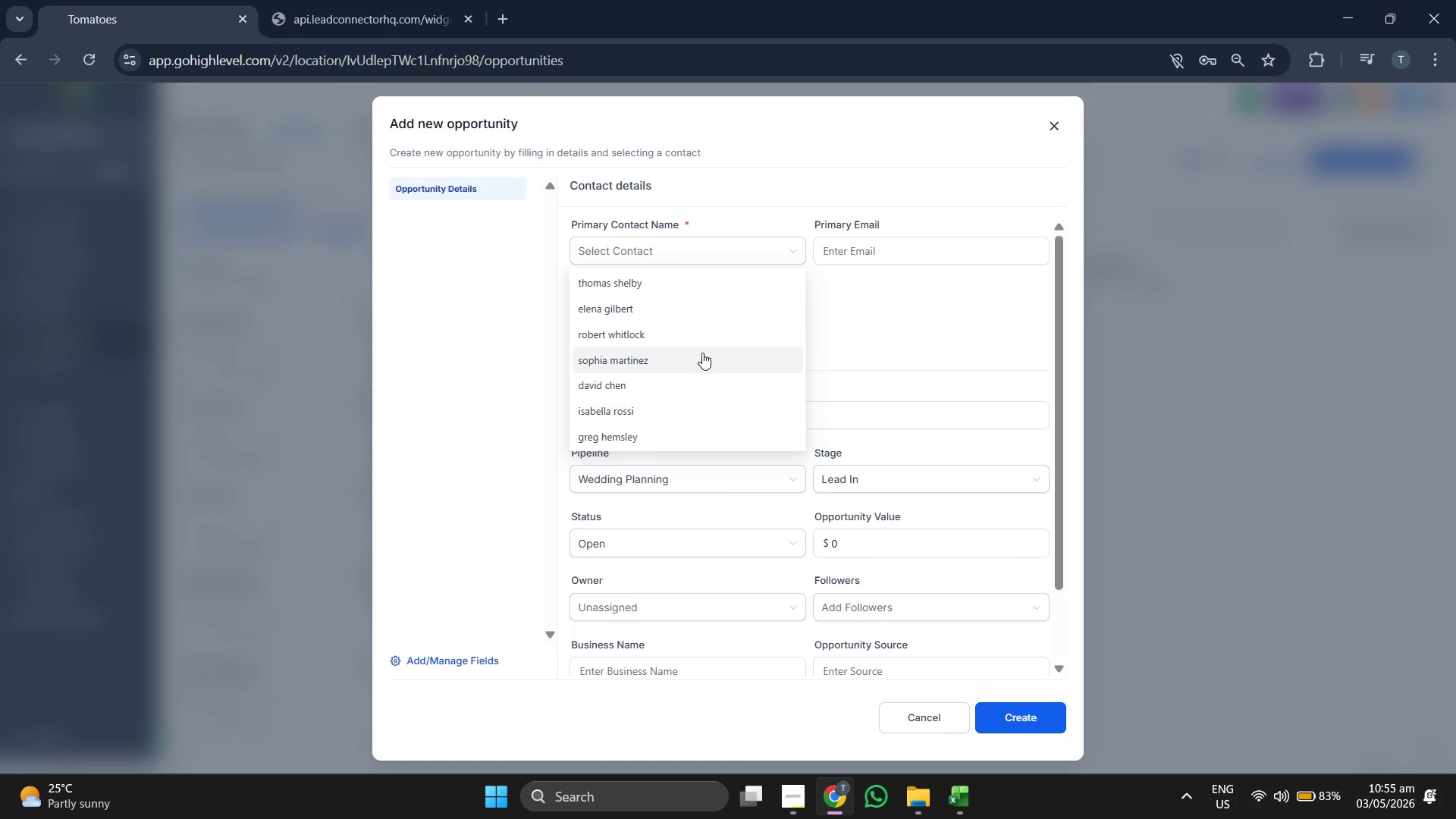 
scroll: coordinate [702, 353], scroll_direction: down, amount: 2.0
 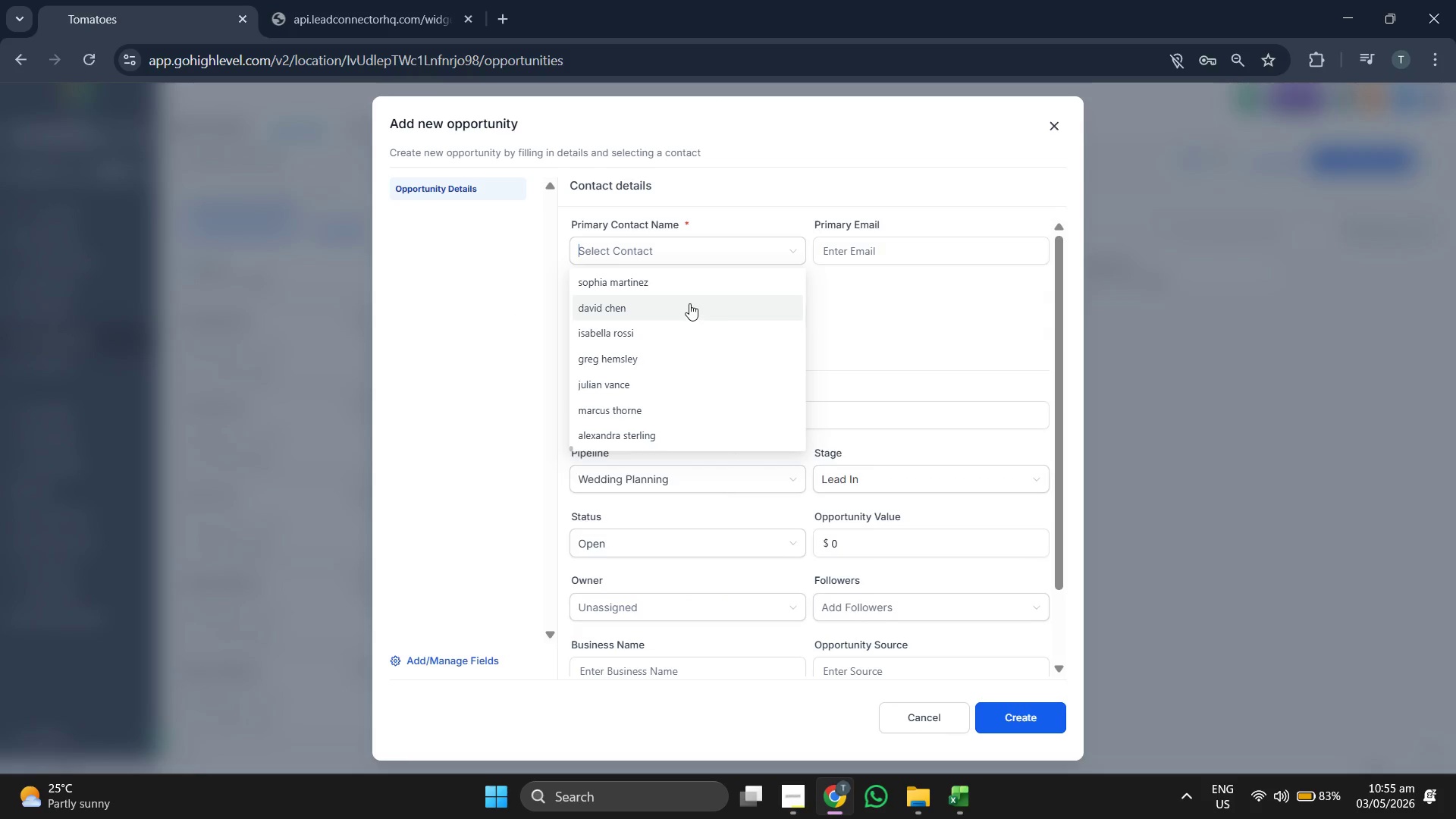 
scroll: coordinate [689, 307], scroll_direction: up, amount: 1.0
 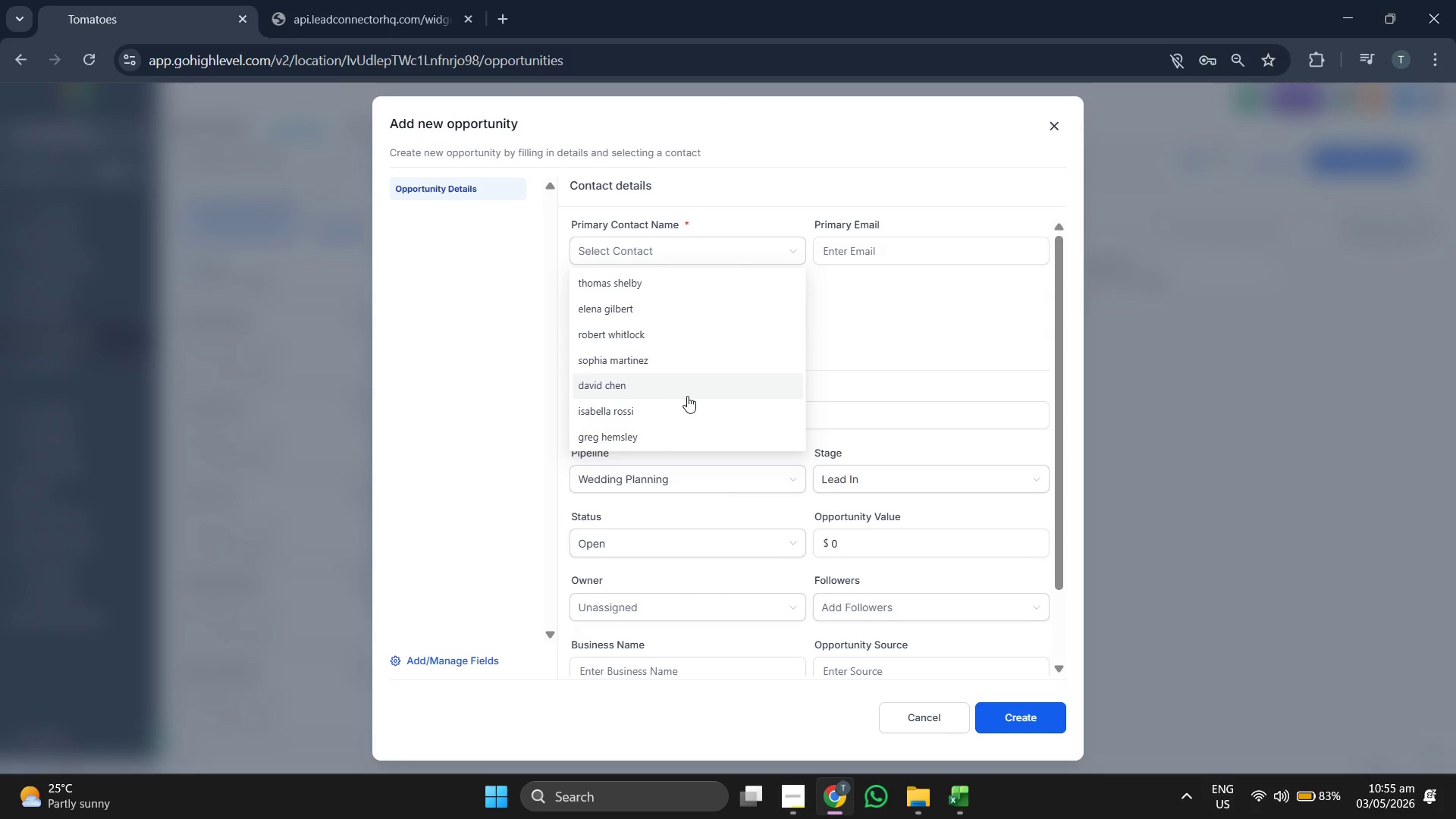 
scroll: coordinate [689, 395], scroll_direction: down, amount: 2.0
 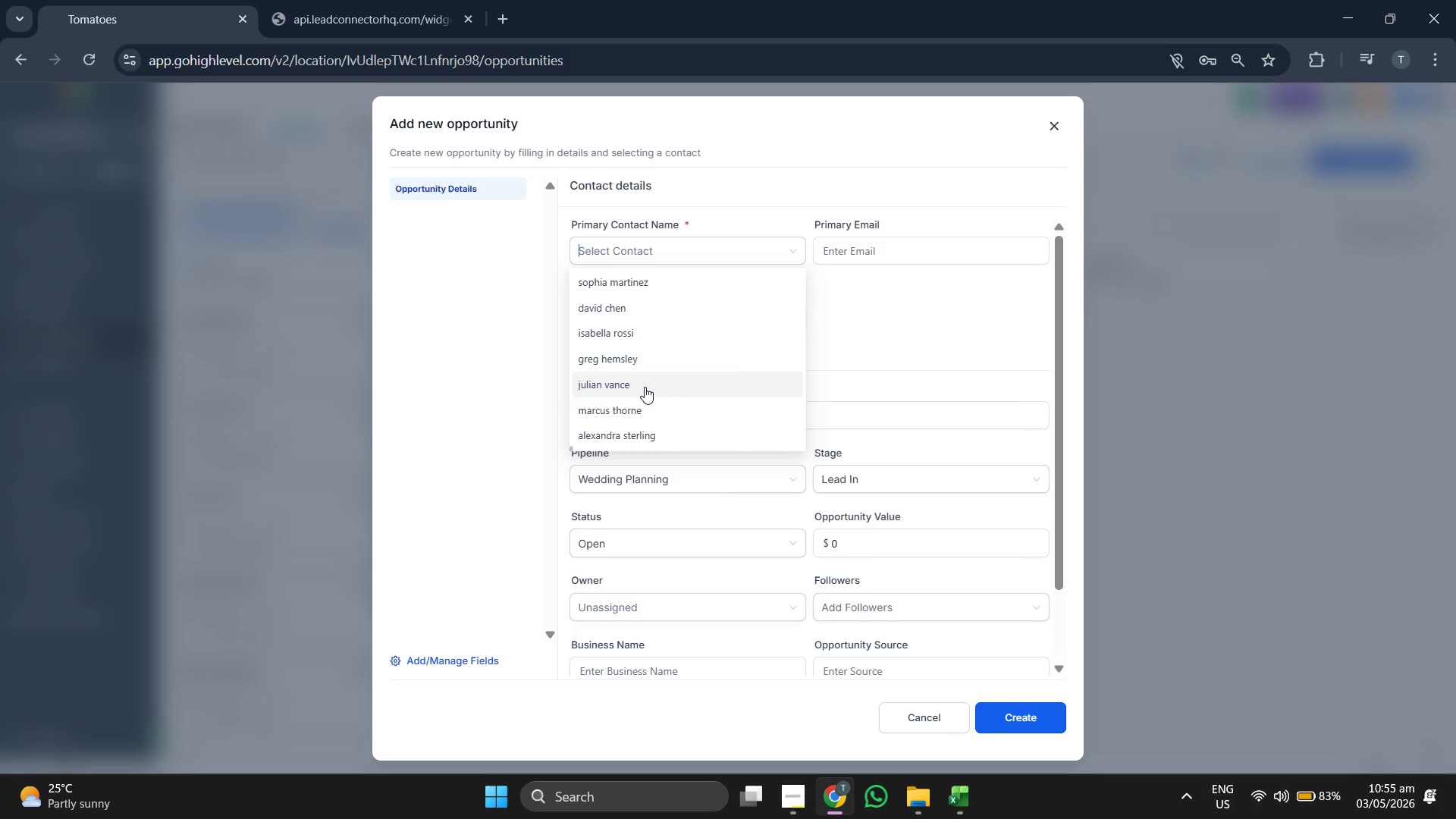 
left_click([645, 387])
 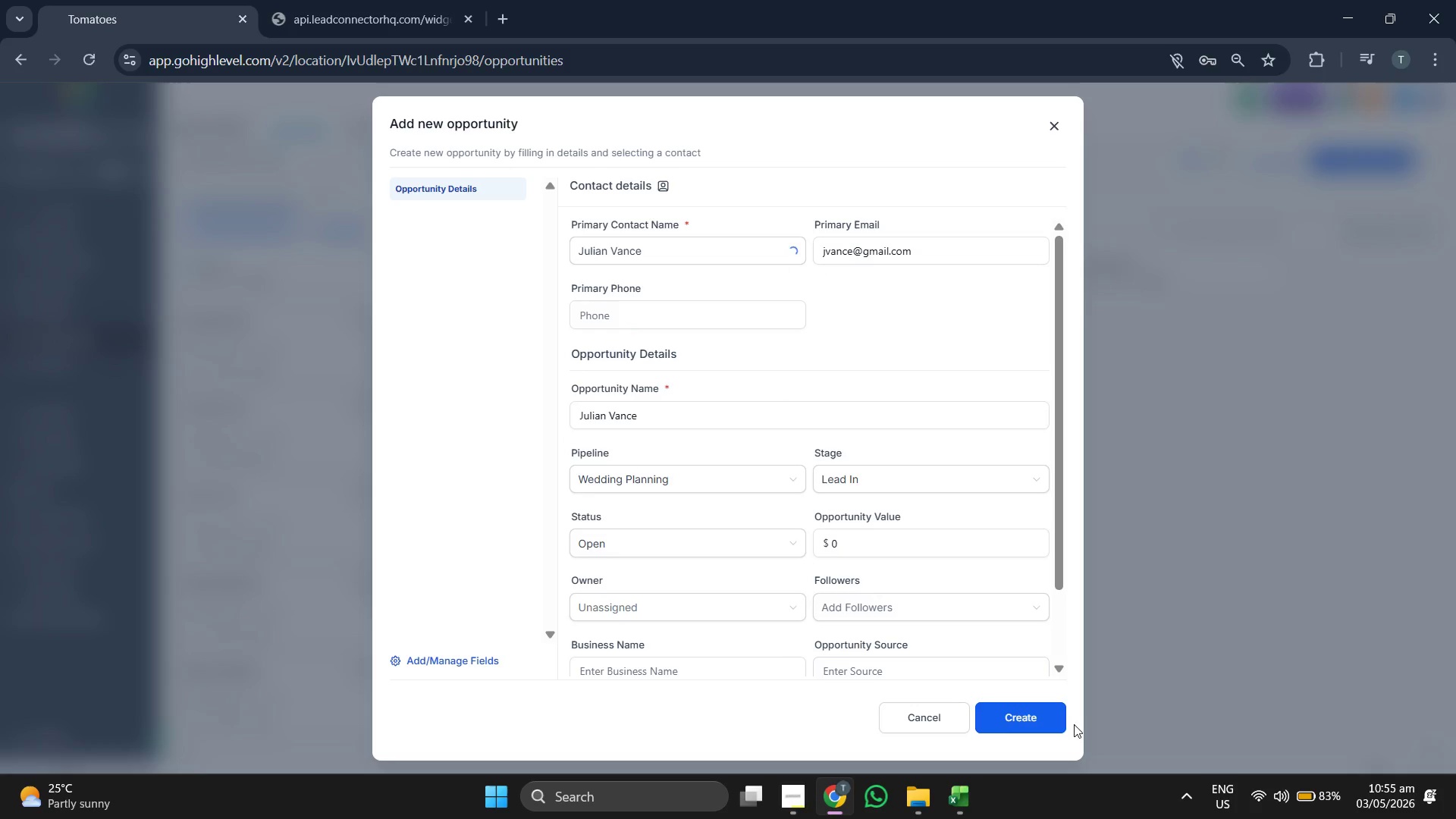 
left_click([1015, 717])
 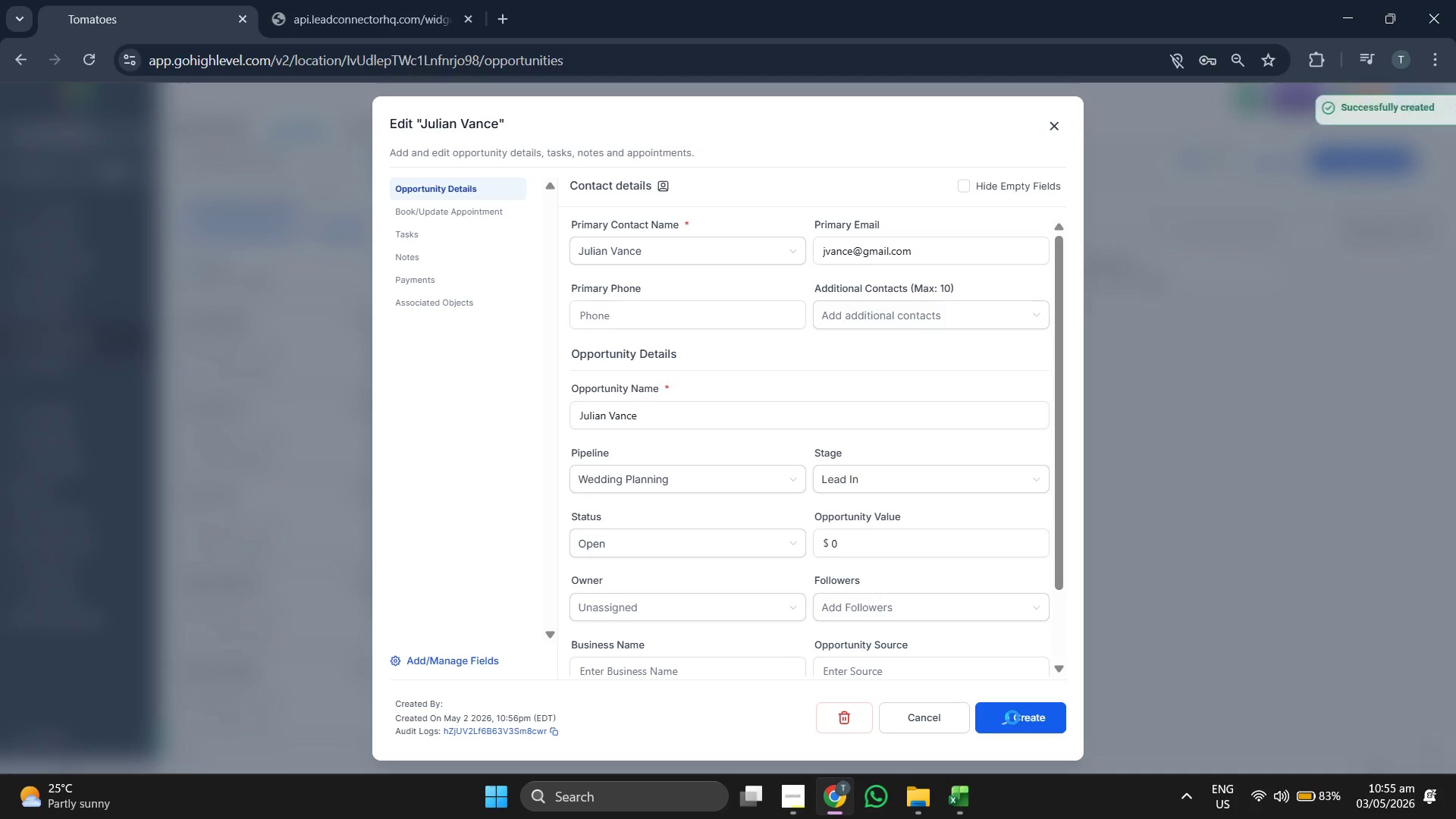 
left_click([1012, 717])
 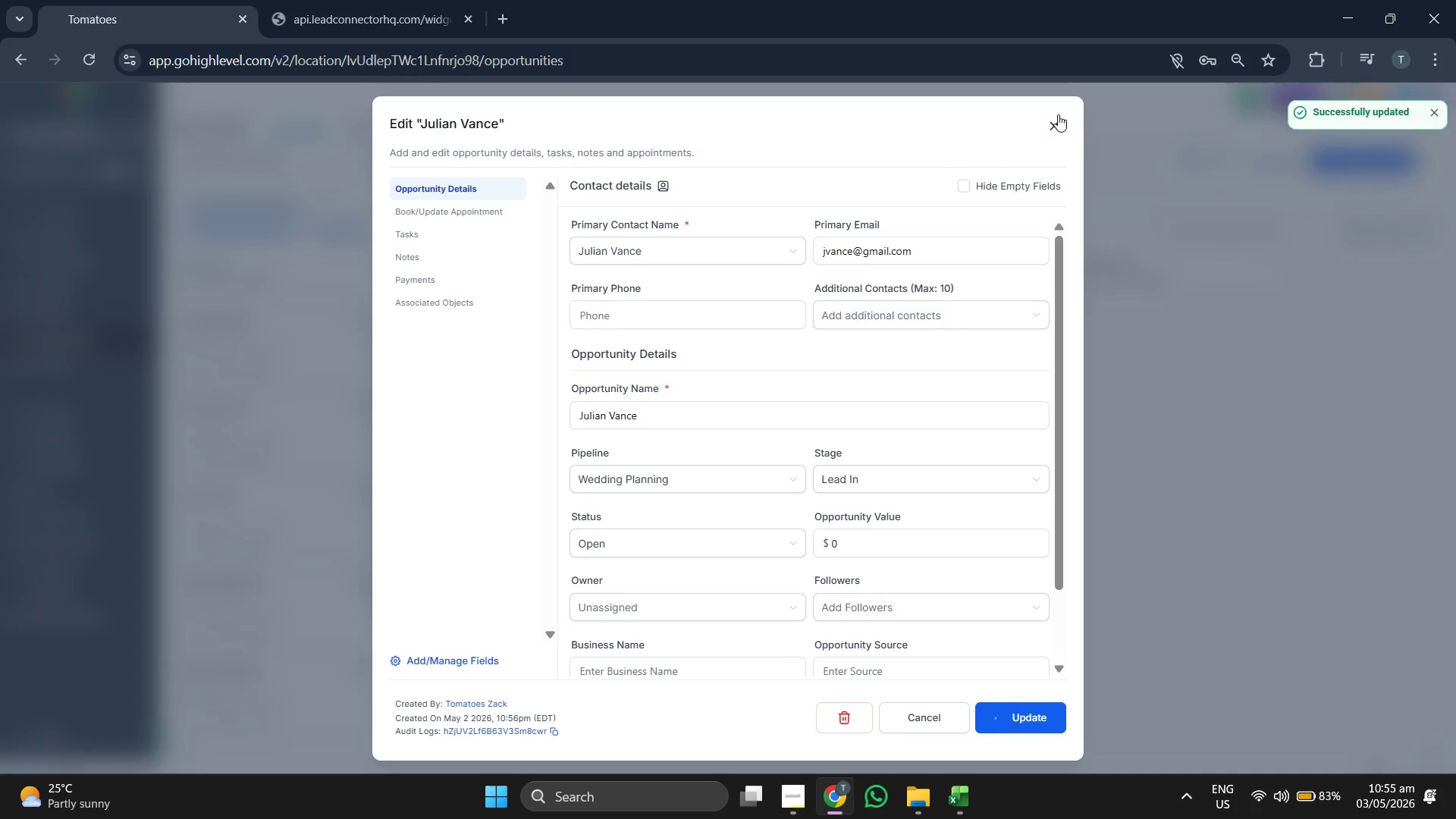 
left_click([1053, 131])
 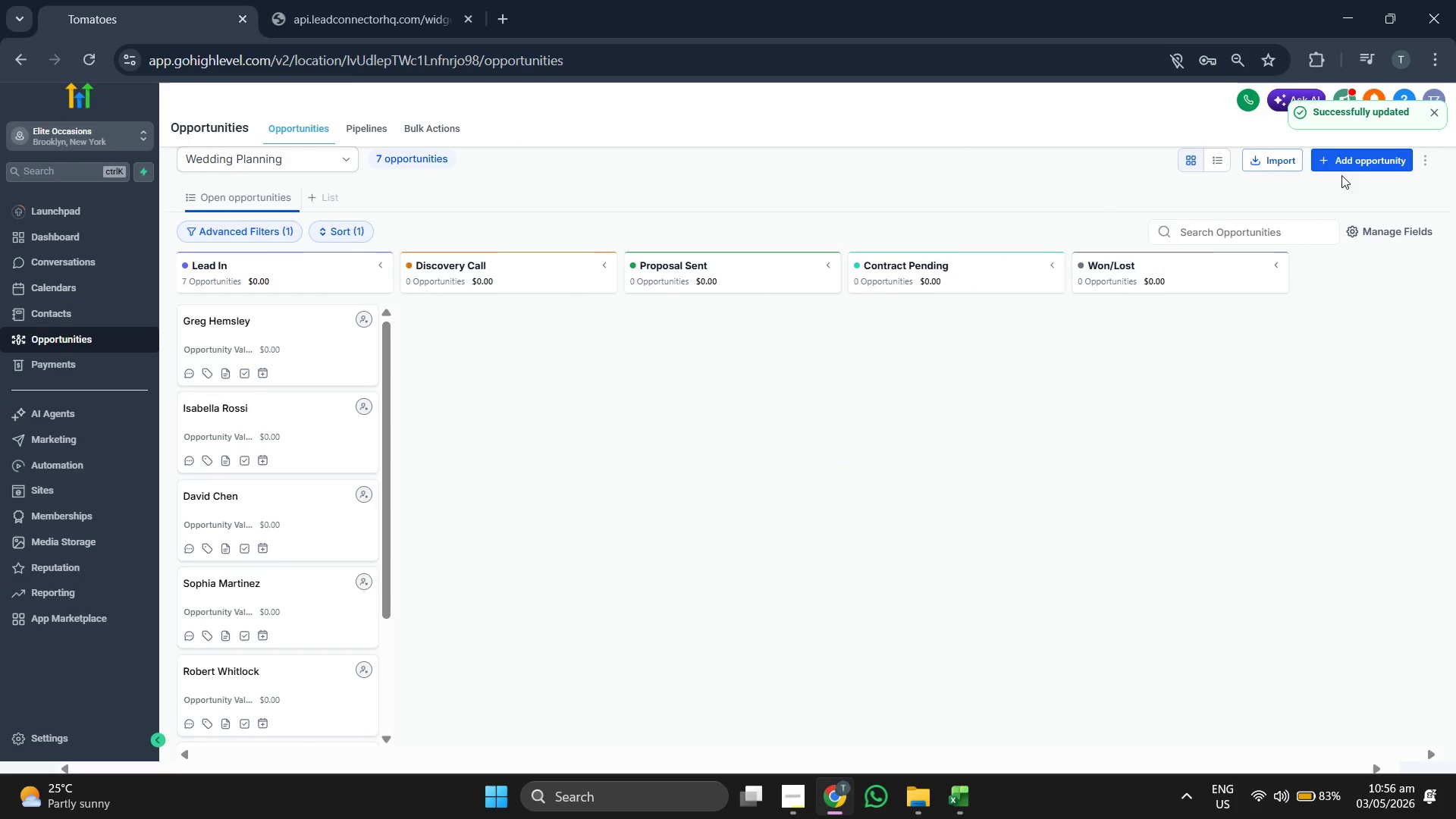 
left_click([1347, 166])
 